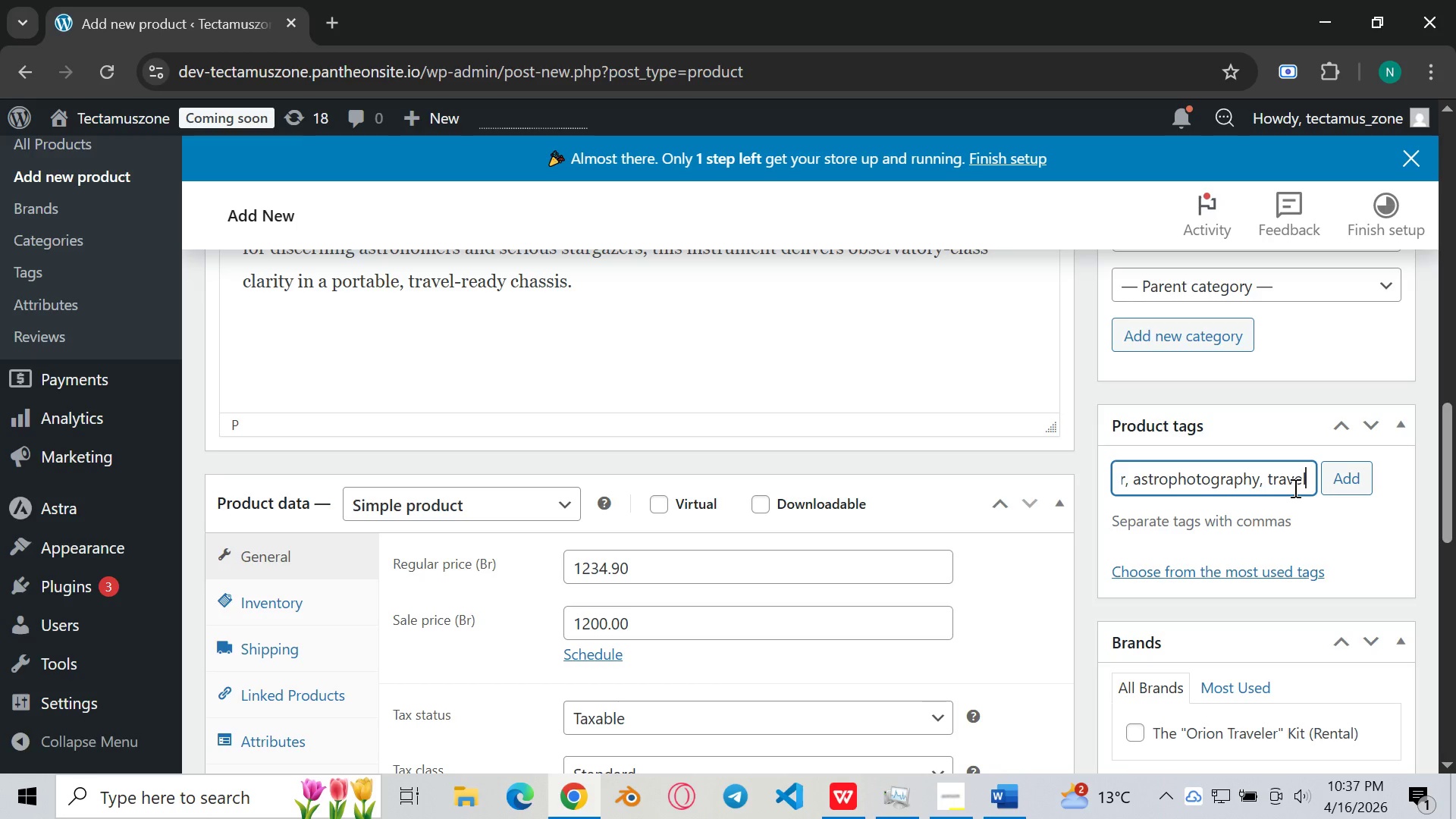 
type(, carbon fiber)
 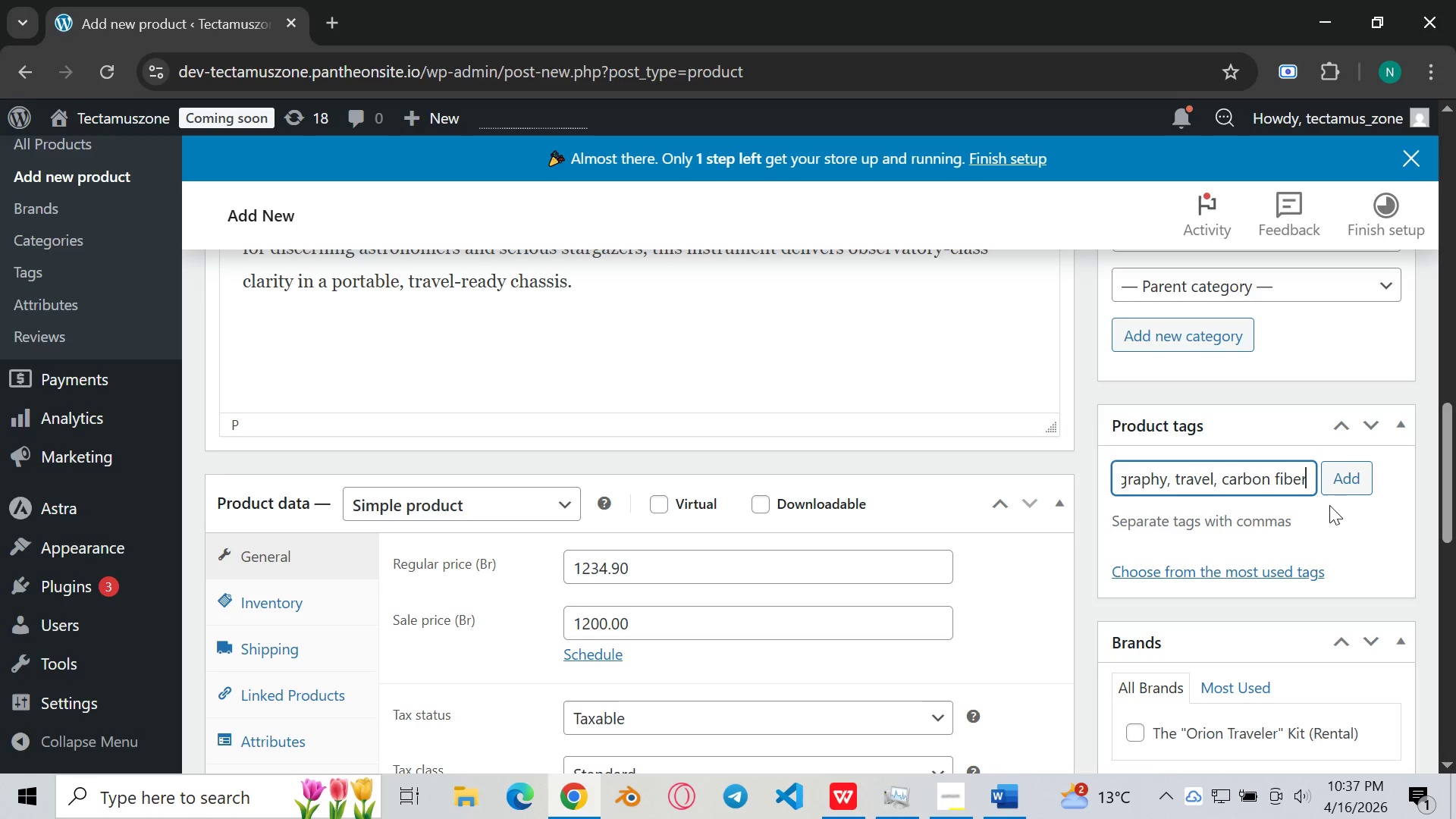 
left_click([1353, 478])
 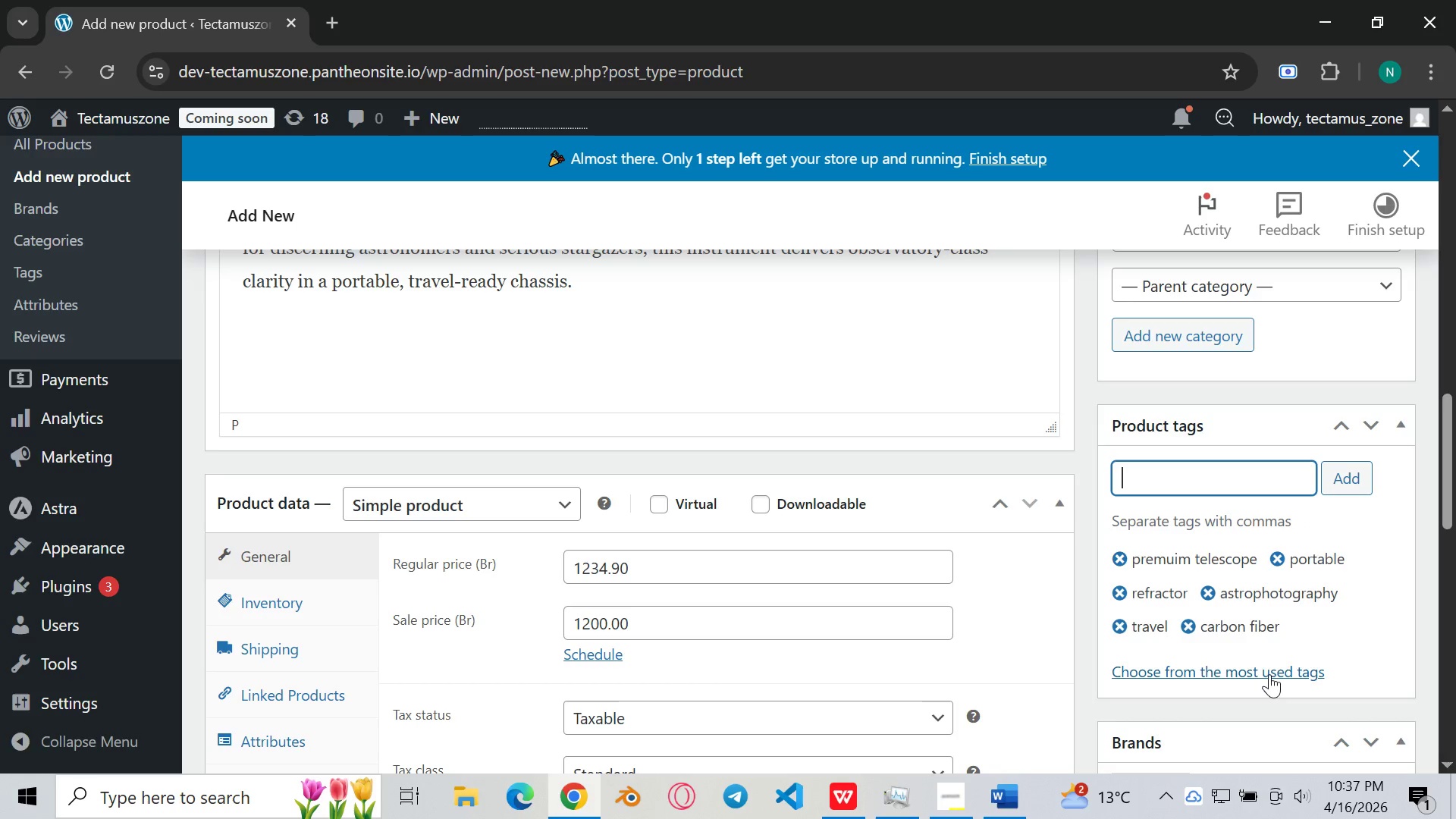 
wait(7.09)
 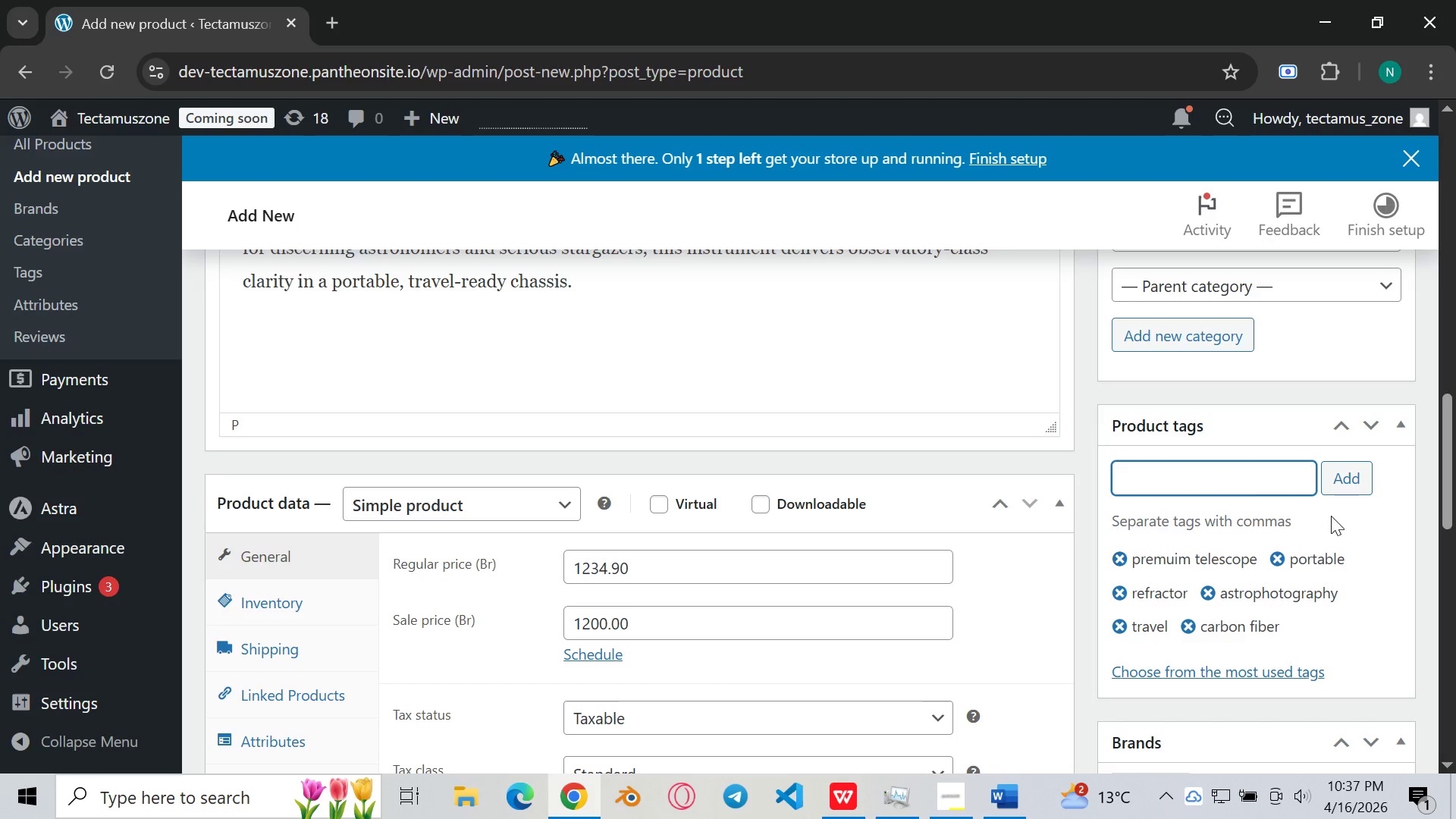 
left_click([1336, 472])
 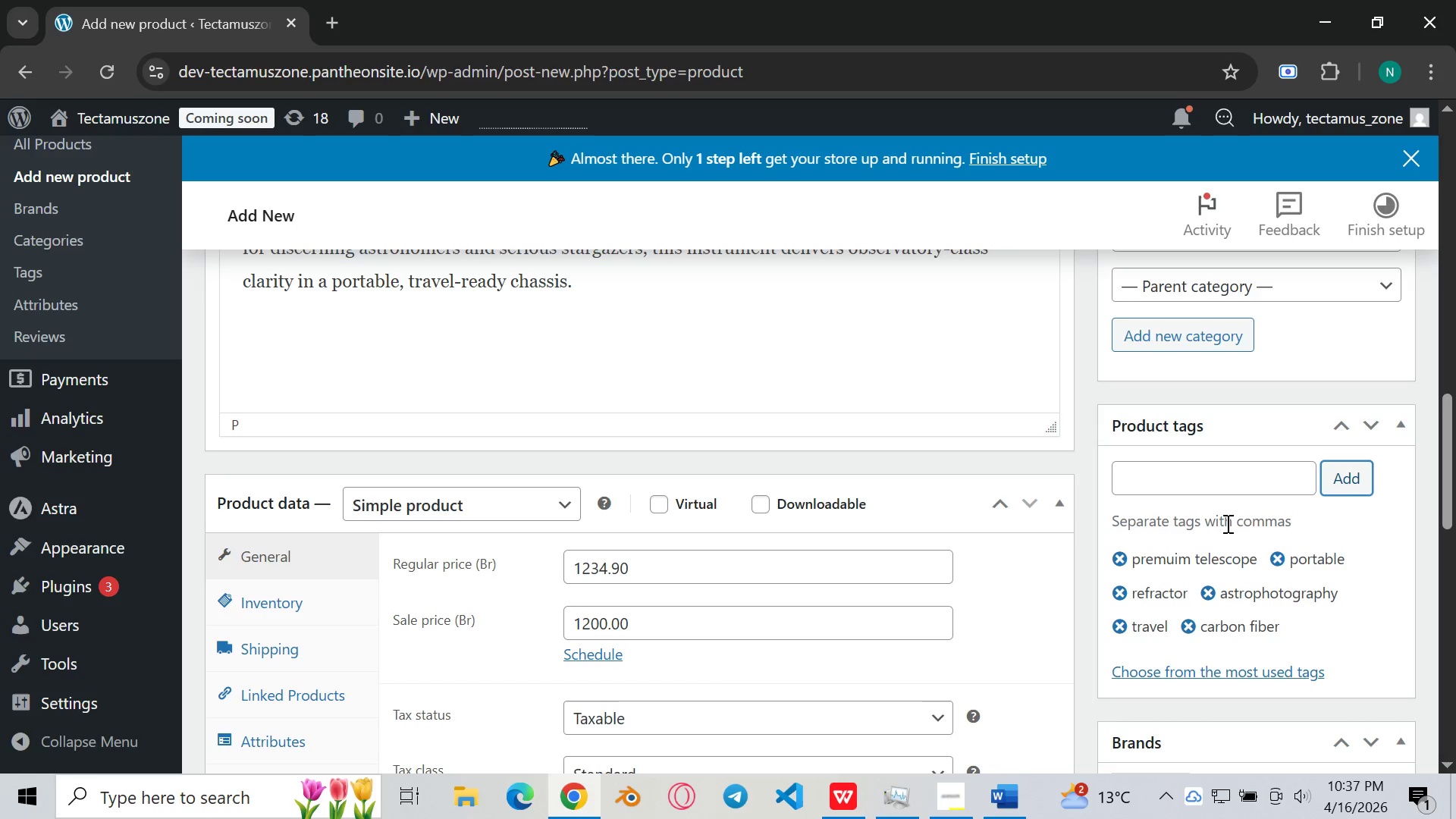 
scroll: coordinate [1276, 646], scroll_direction: down, amount: 2.0
 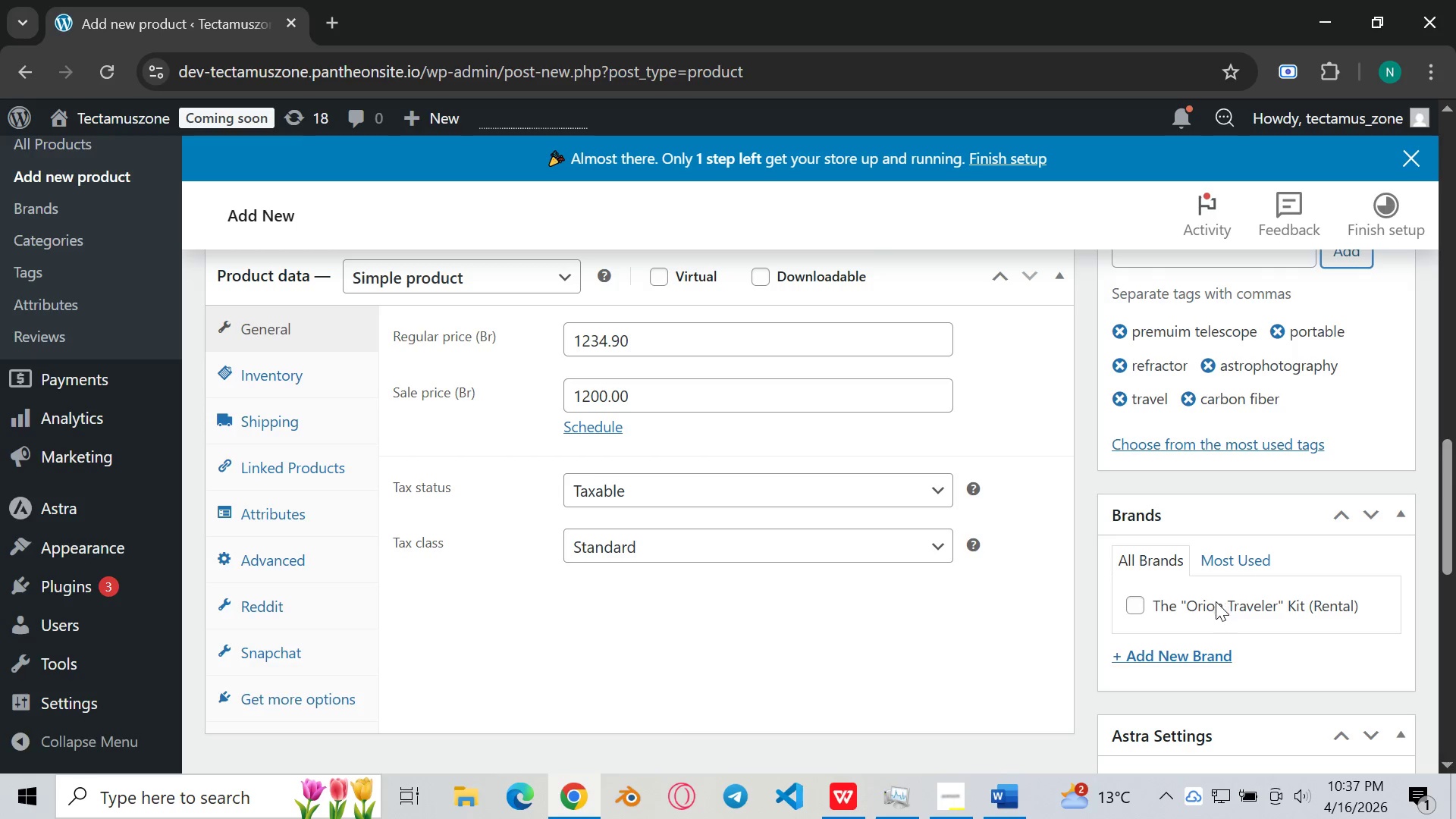 
wait(5.95)
 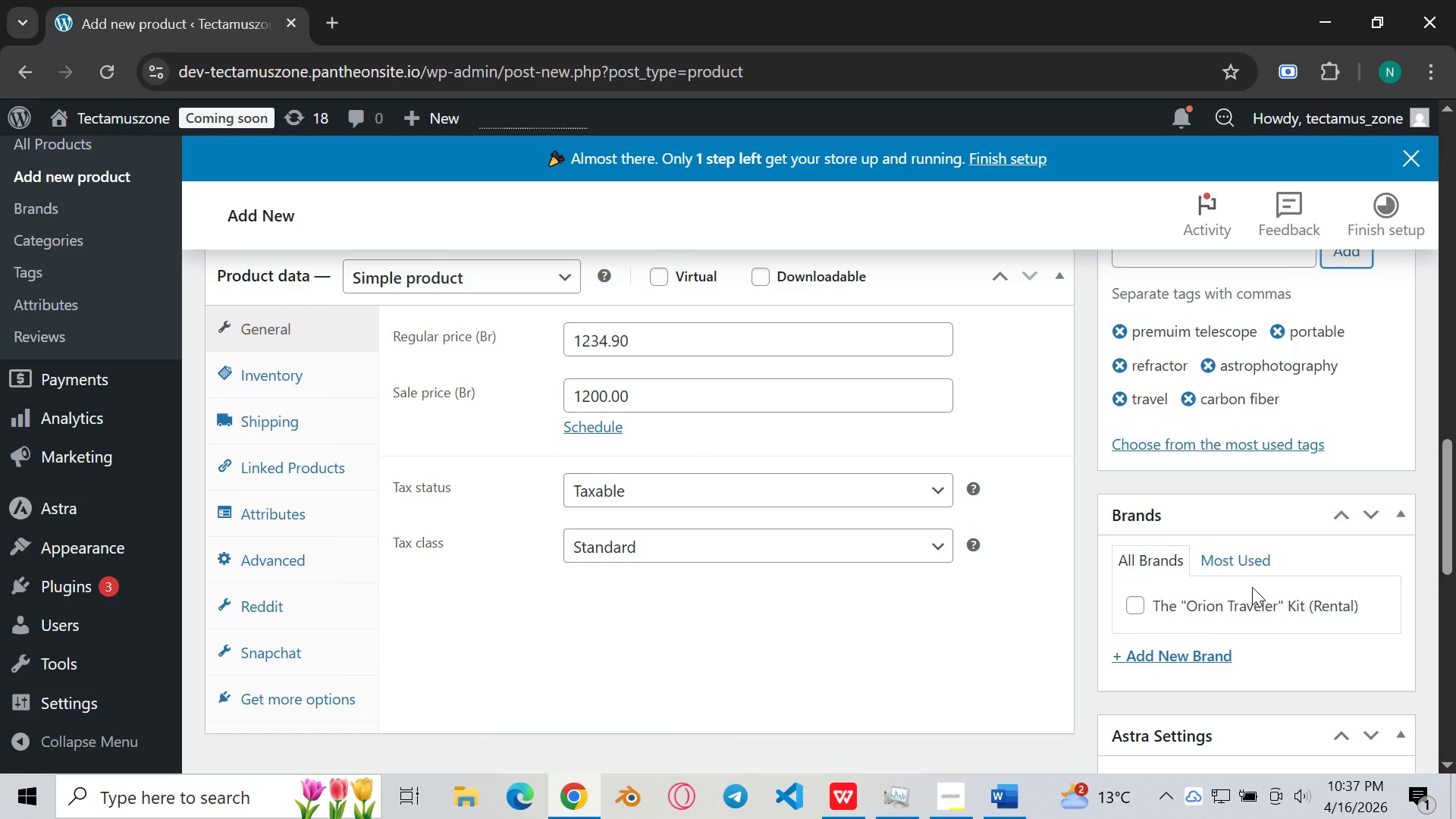 
scroll: coordinate [1313, 479], scroll_direction: up, amount: 3.0
 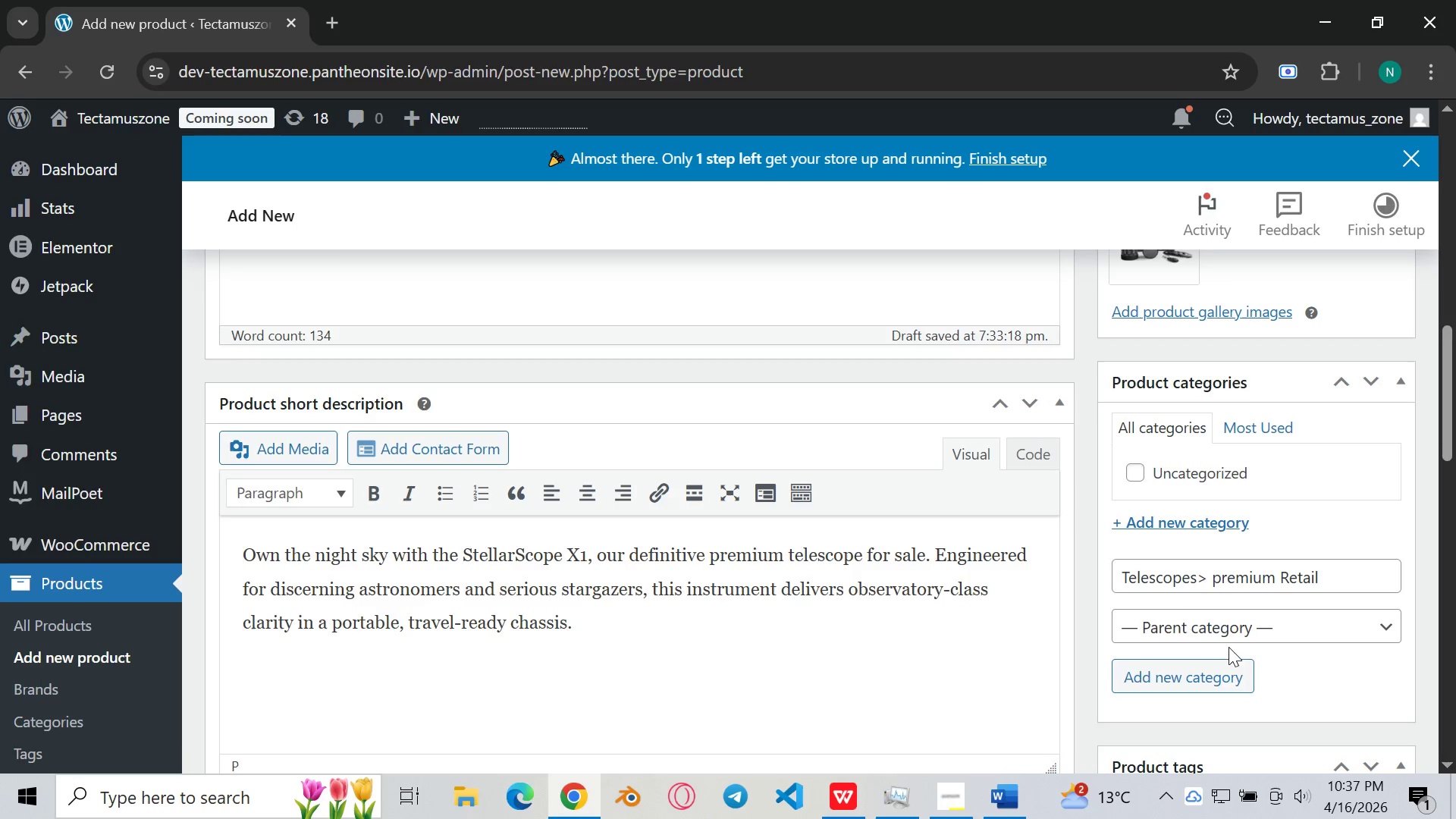 
wait(6.65)
 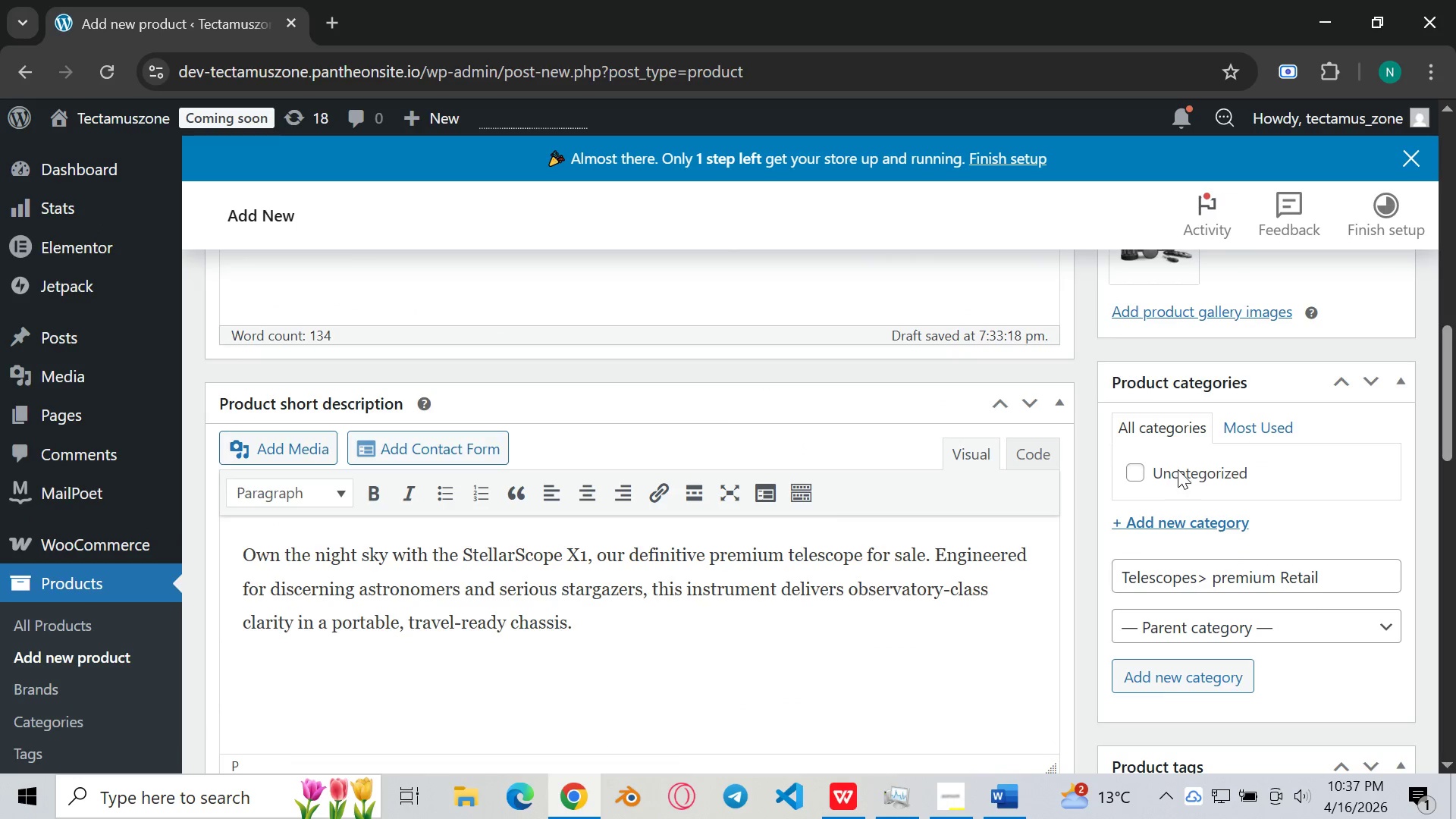 
left_click([1189, 519])
 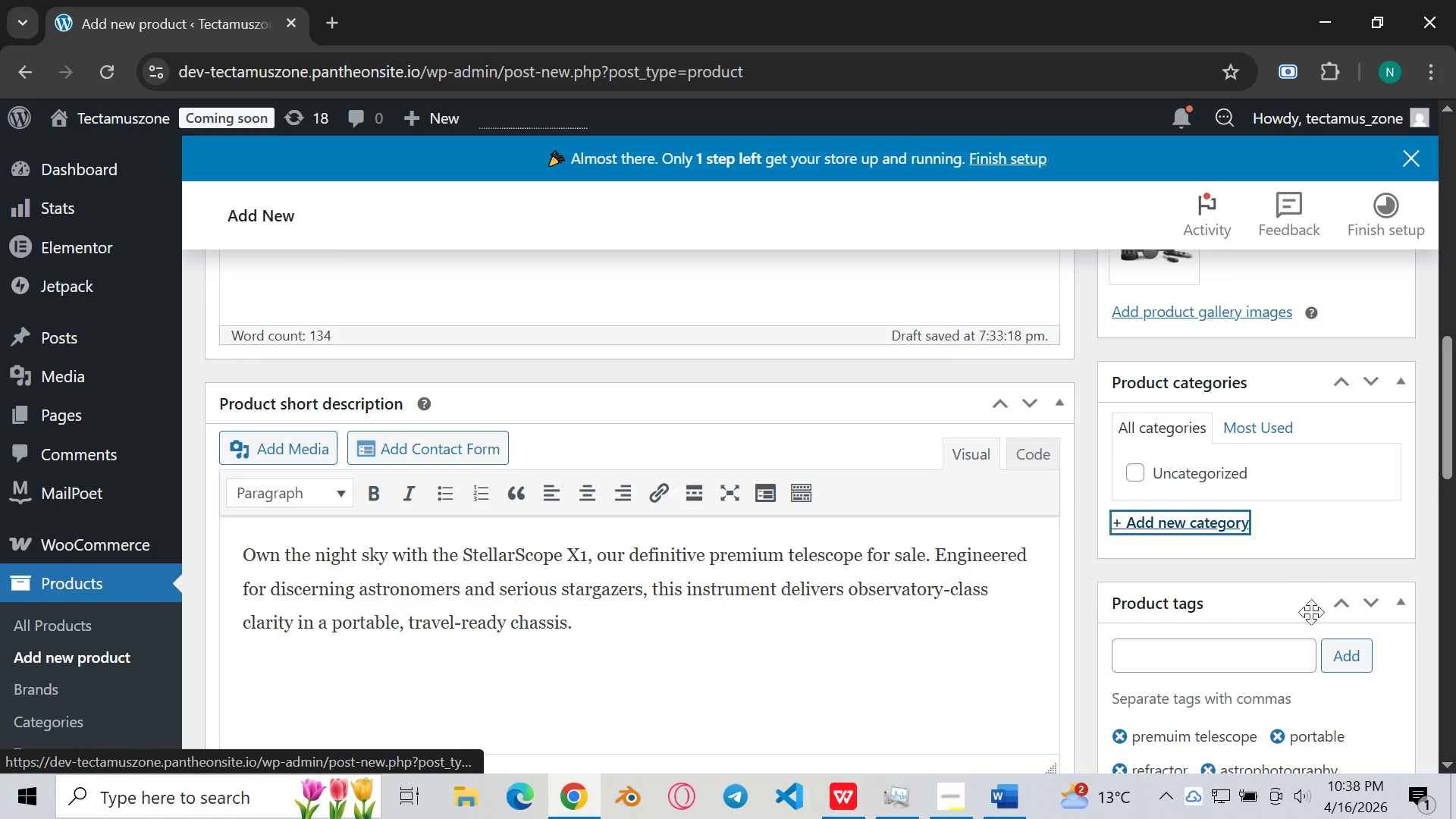 
left_click([1257, 664])
 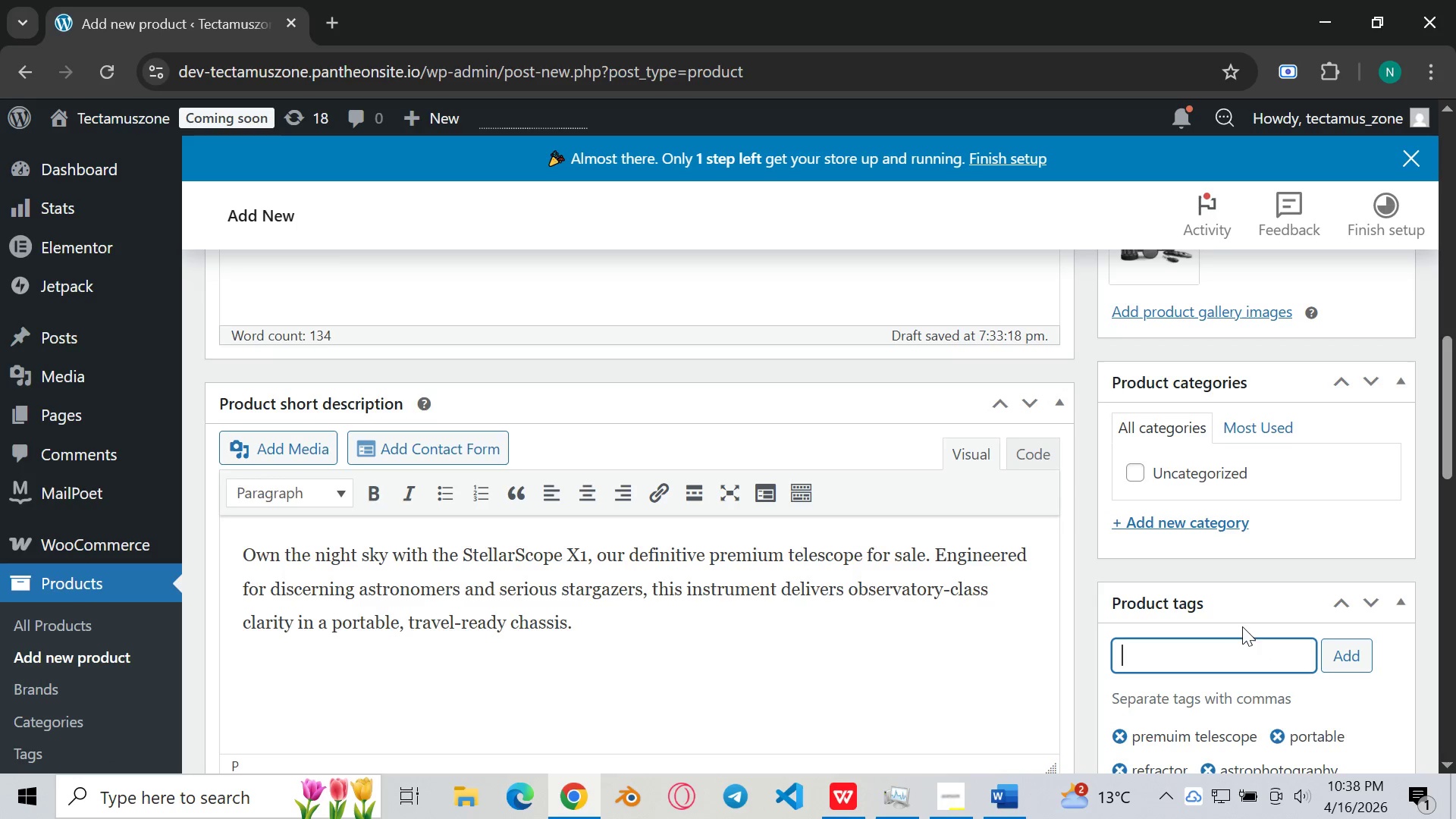 
scroll: coordinate [1241, 622], scroll_direction: down, amount: 2.0
 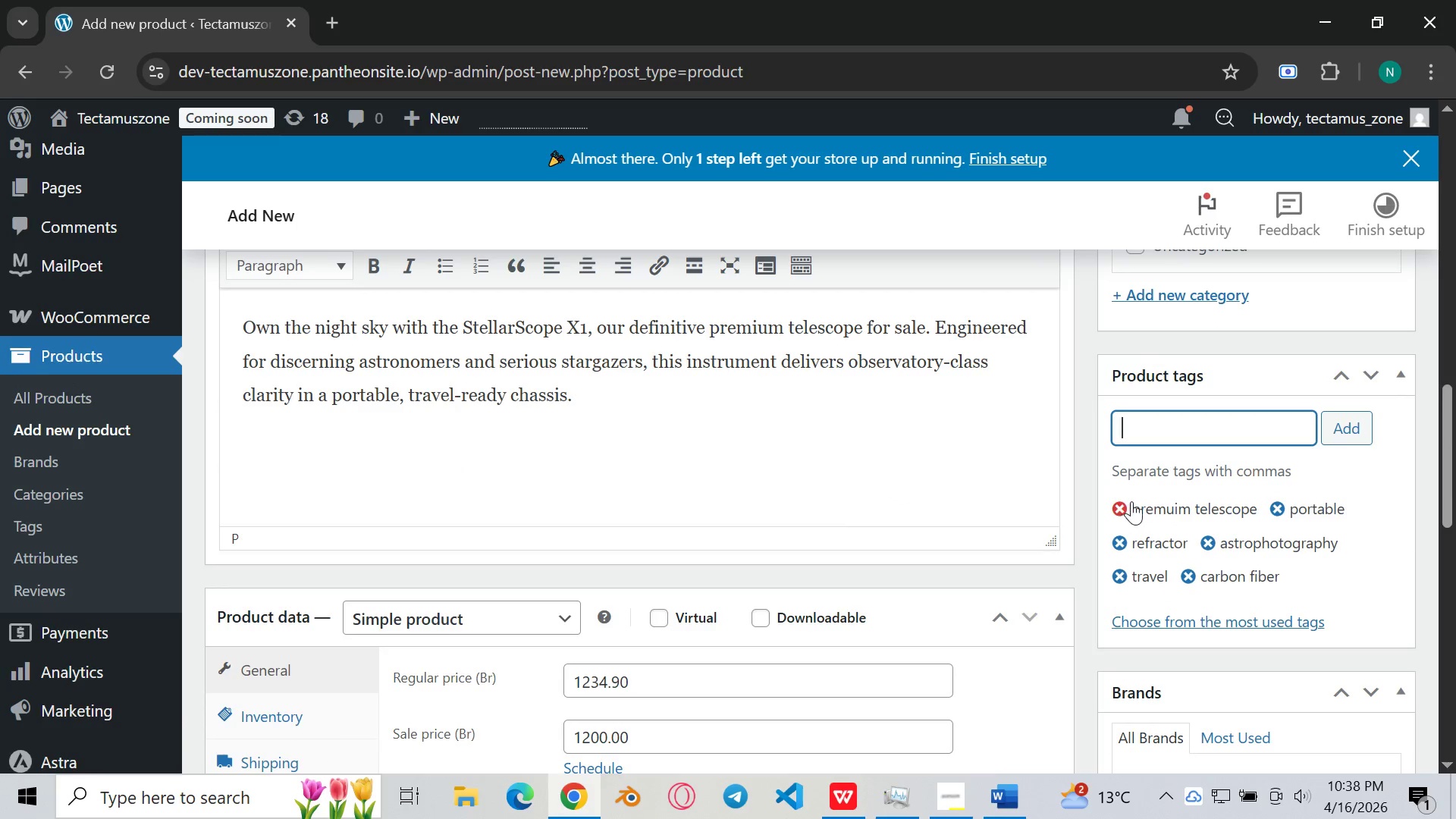 
left_click_drag(start_coordinate=[1170, 497], to_coordinate=[1186, 506])
 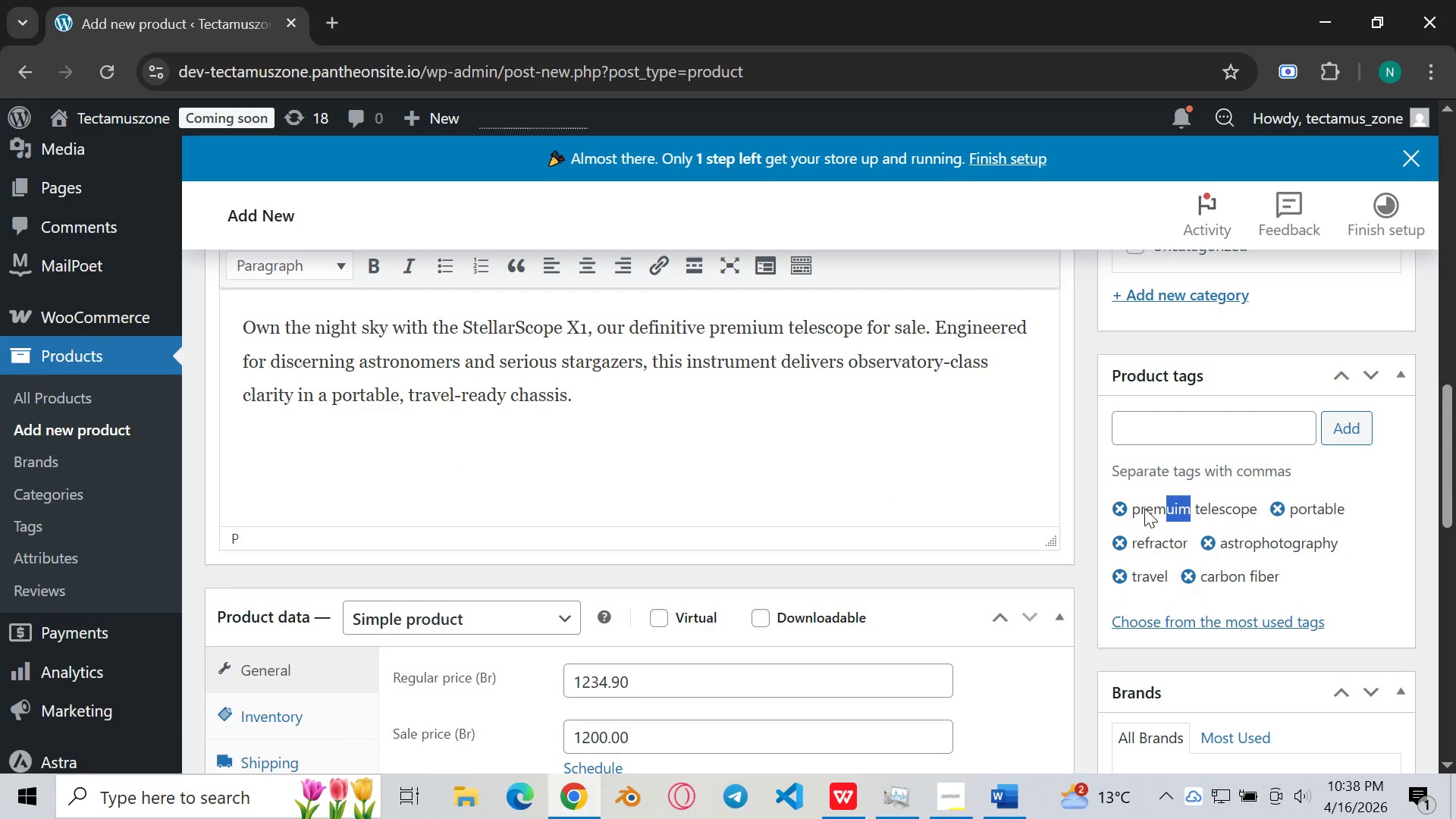 
left_click([1137, 513])
 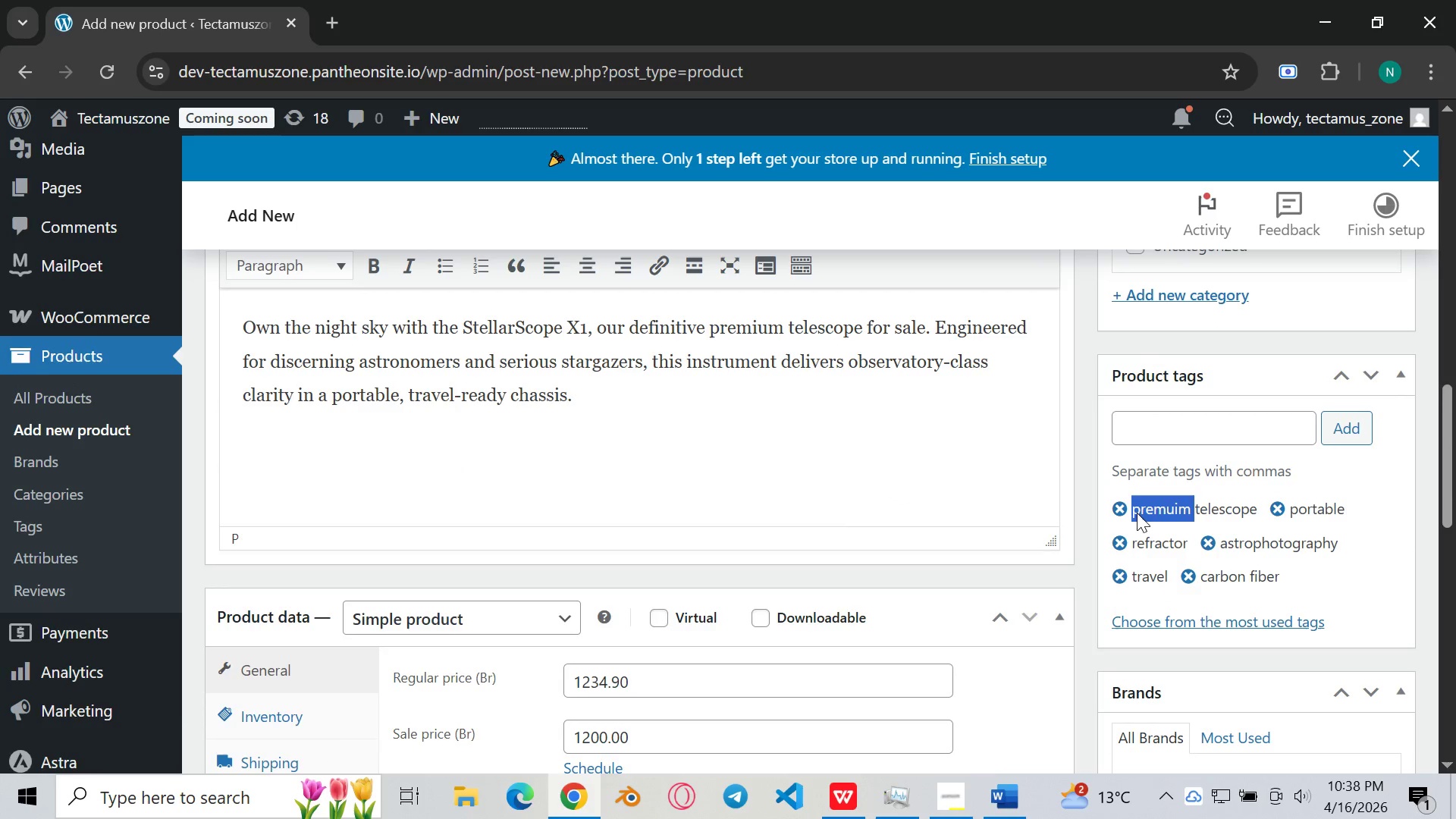 
left_click_drag(start_coordinate=[1137, 513], to_coordinate=[1224, 504])
 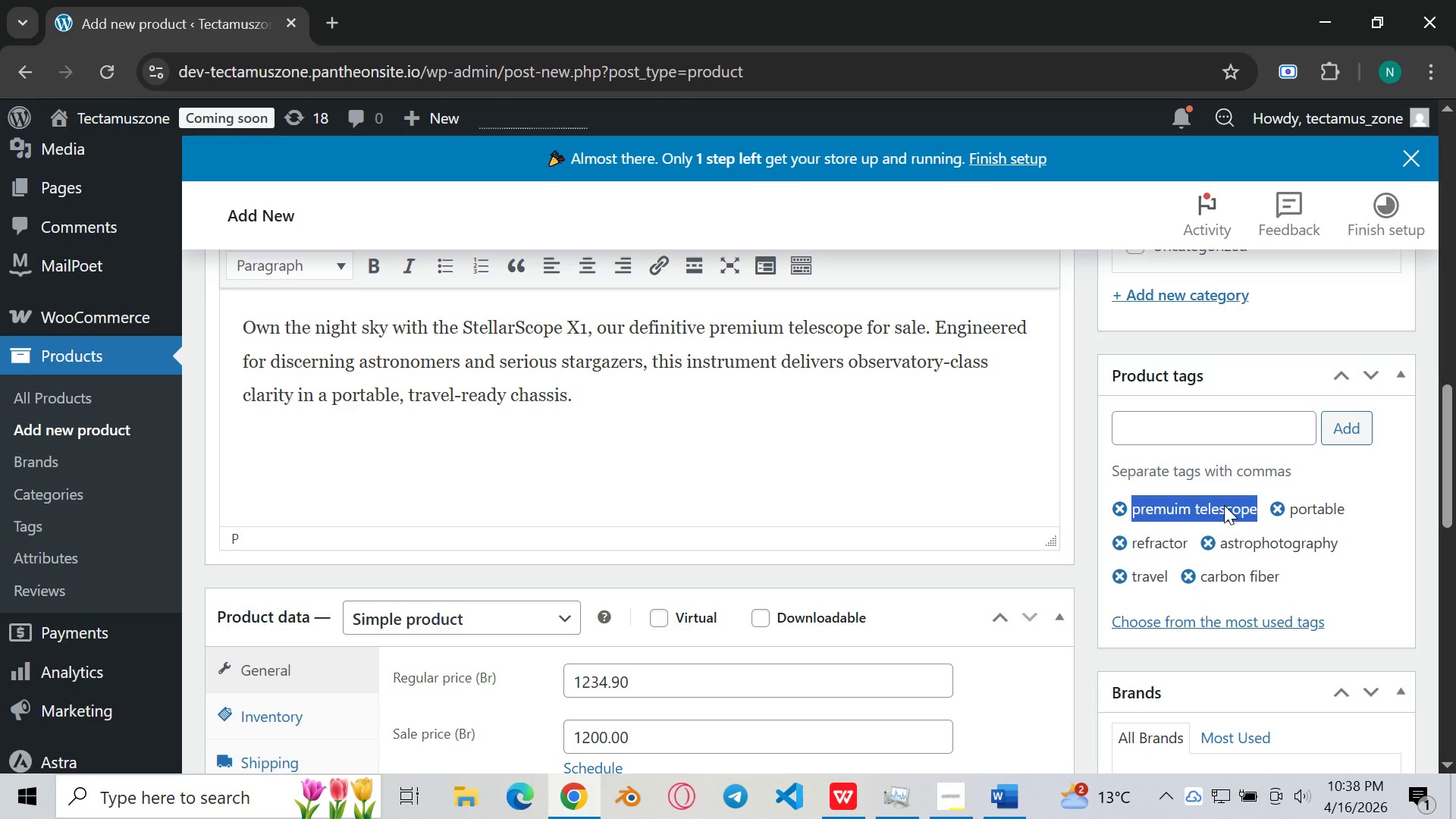 
right_click([1224, 505])
 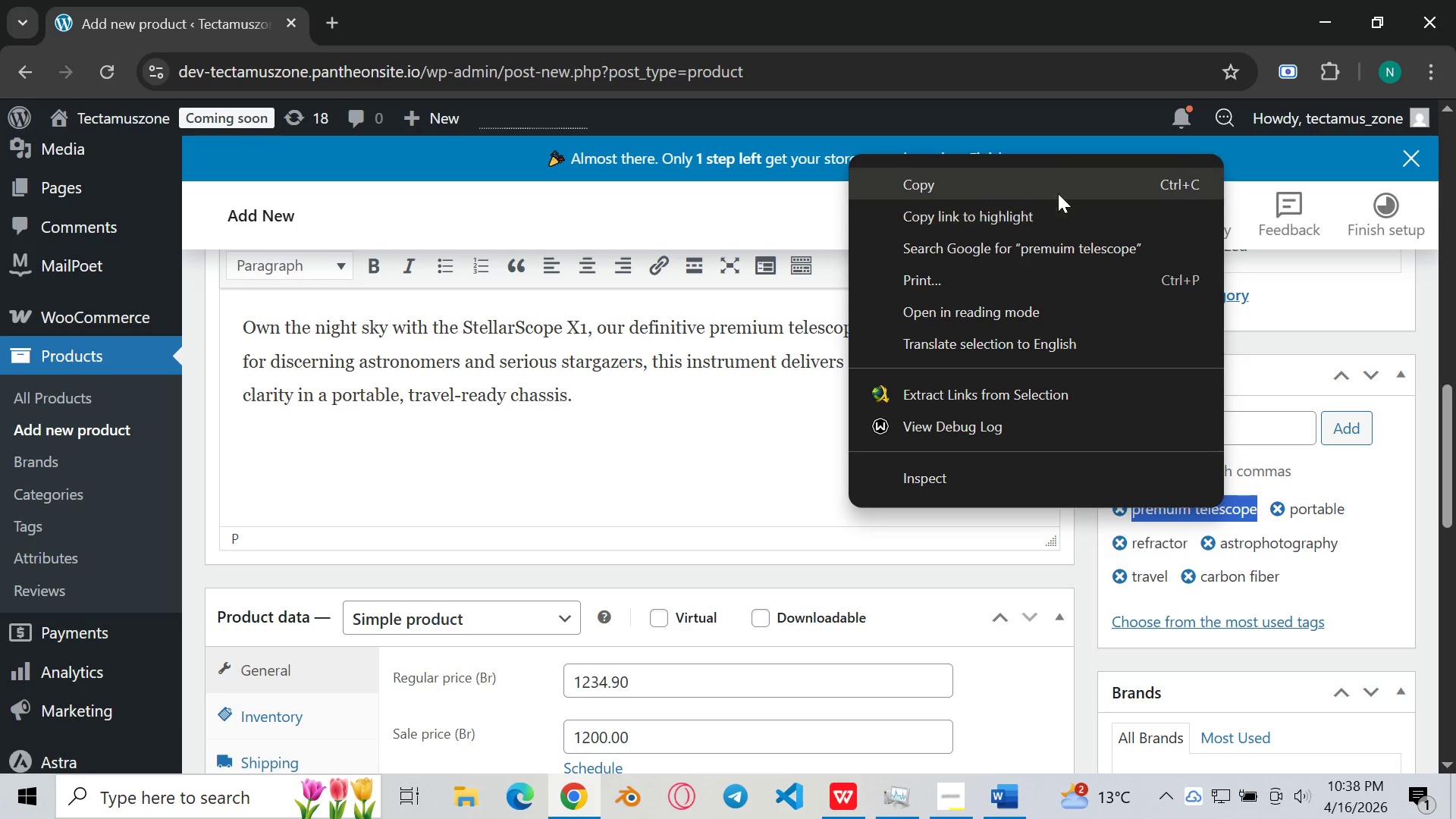 
left_click([1061, 187])
 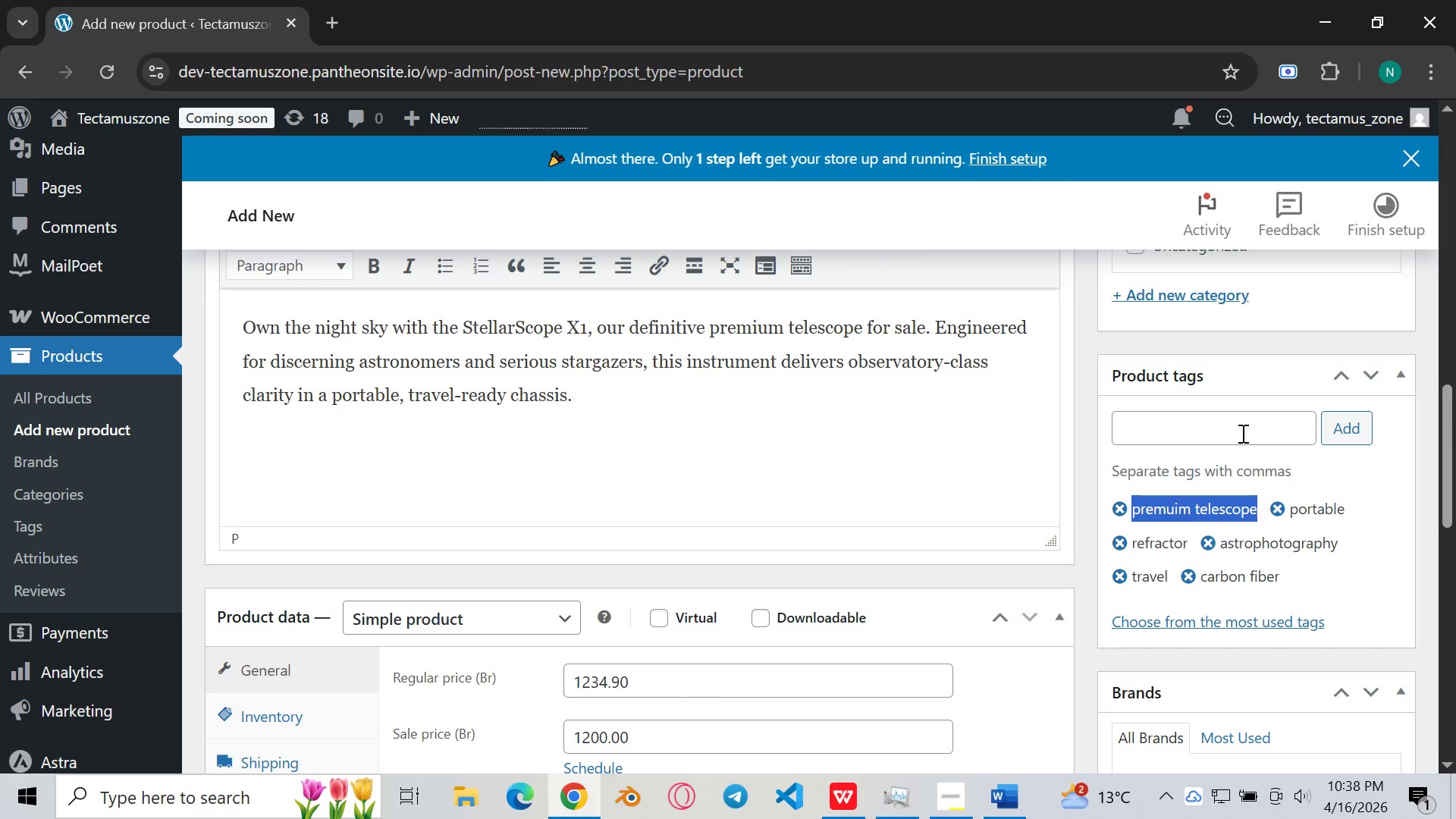 
left_click([1241, 433])
 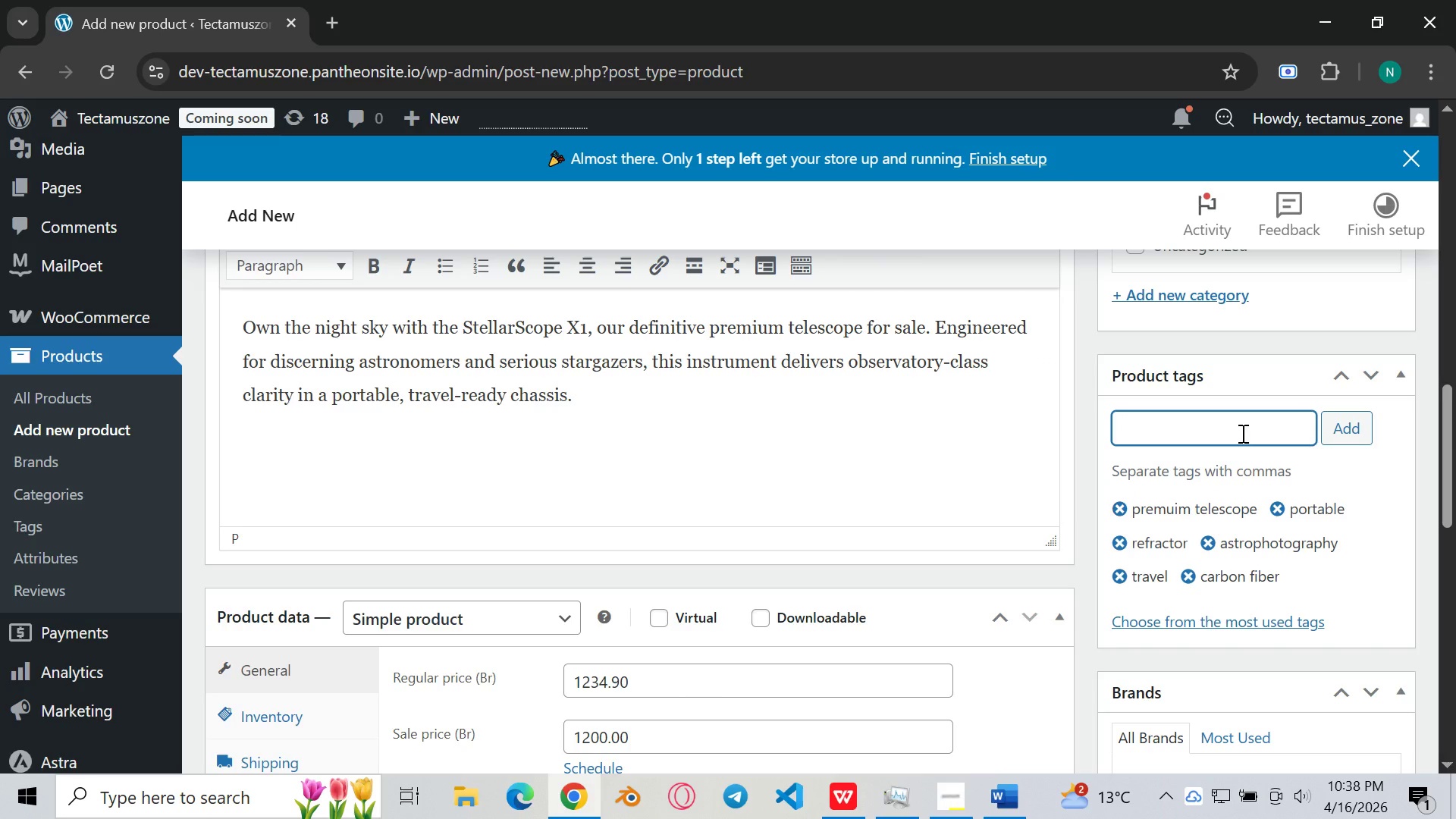 
hold_key(key=ControlLeft, duration=0.58)
 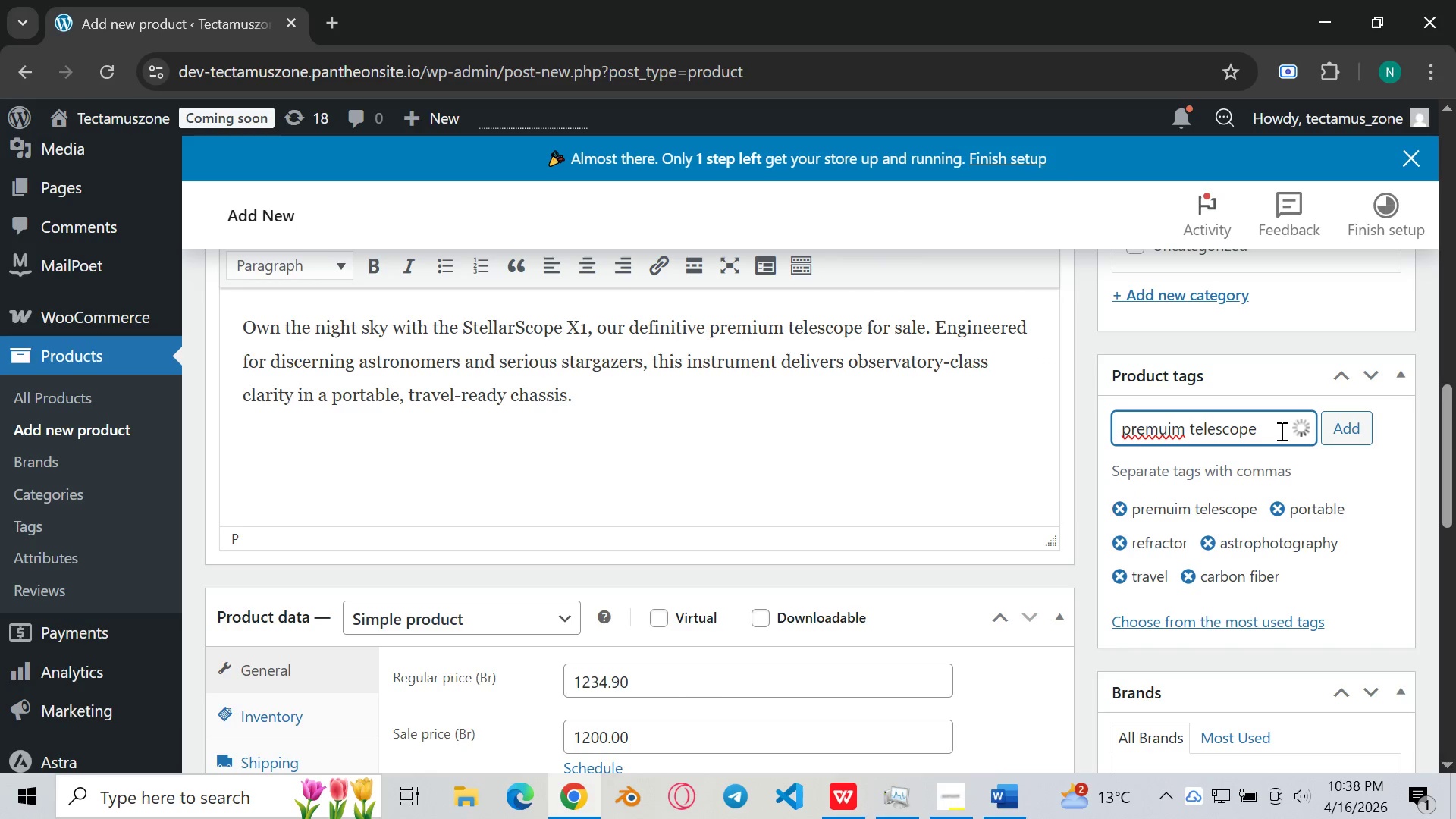 
key(V)
 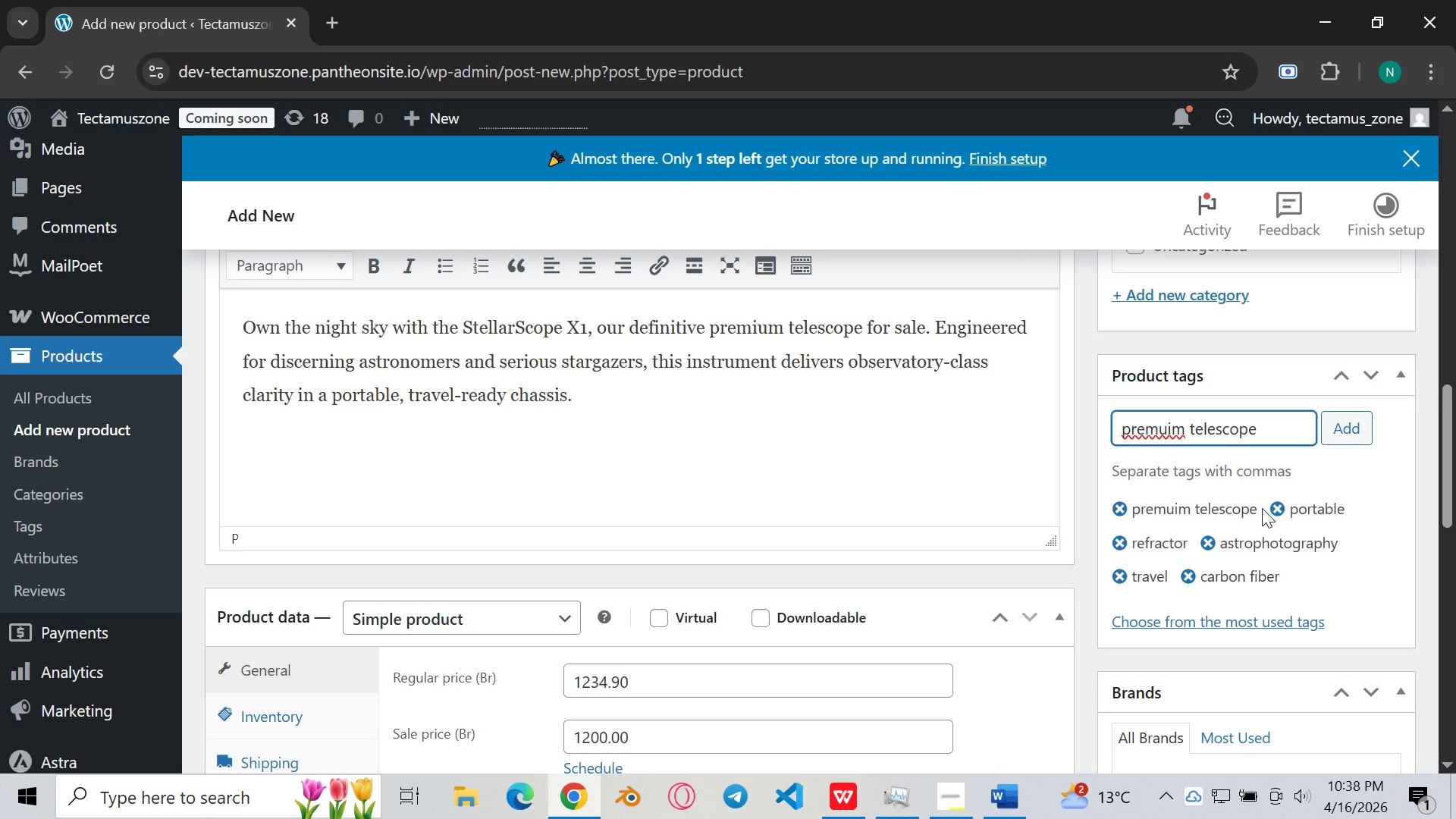 
left_click_drag(start_coordinate=[1289, 505], to_coordinate=[1276, 590])
 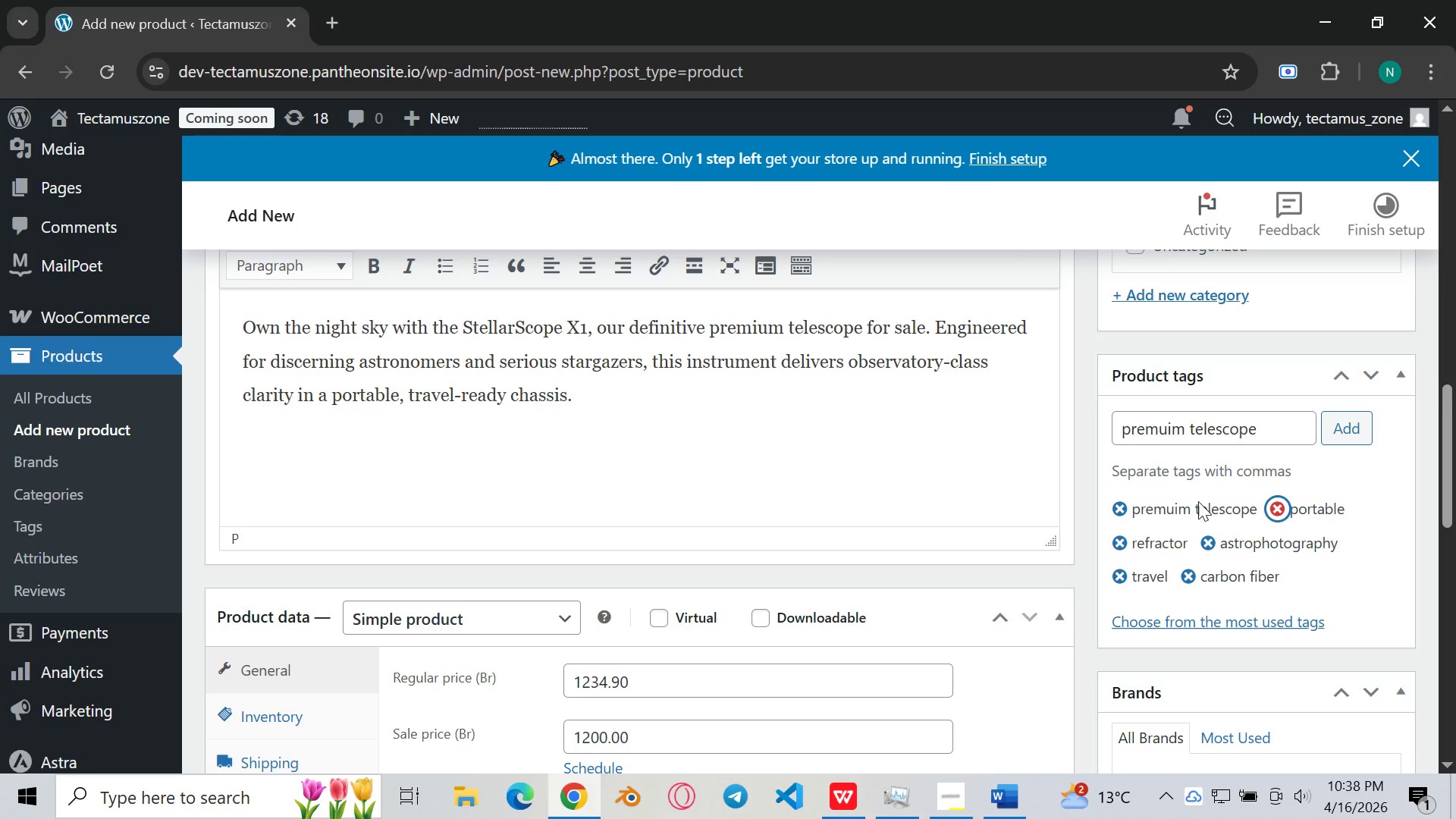 
left_click([1191, 498])
 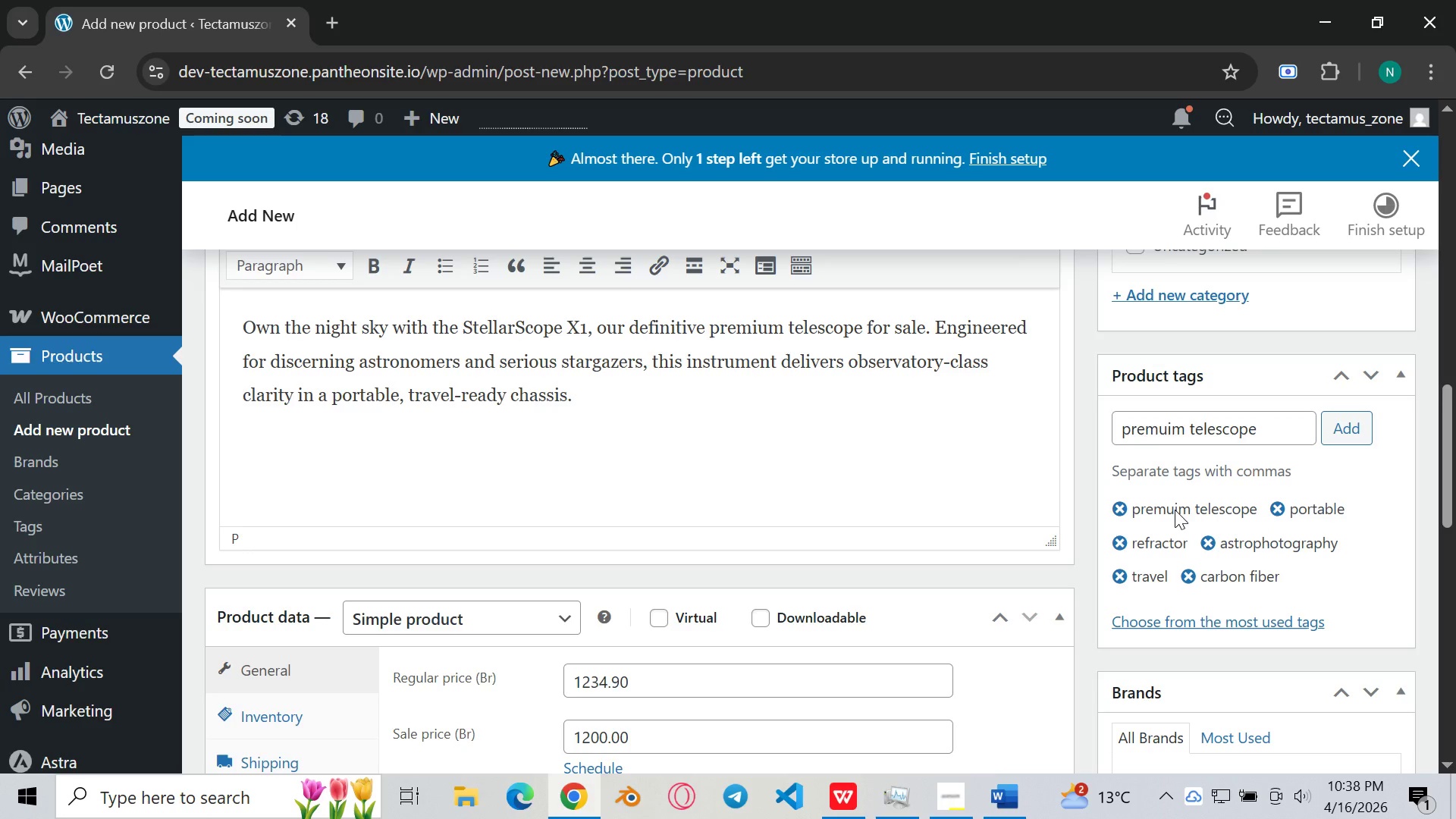 
left_click([1175, 510])
 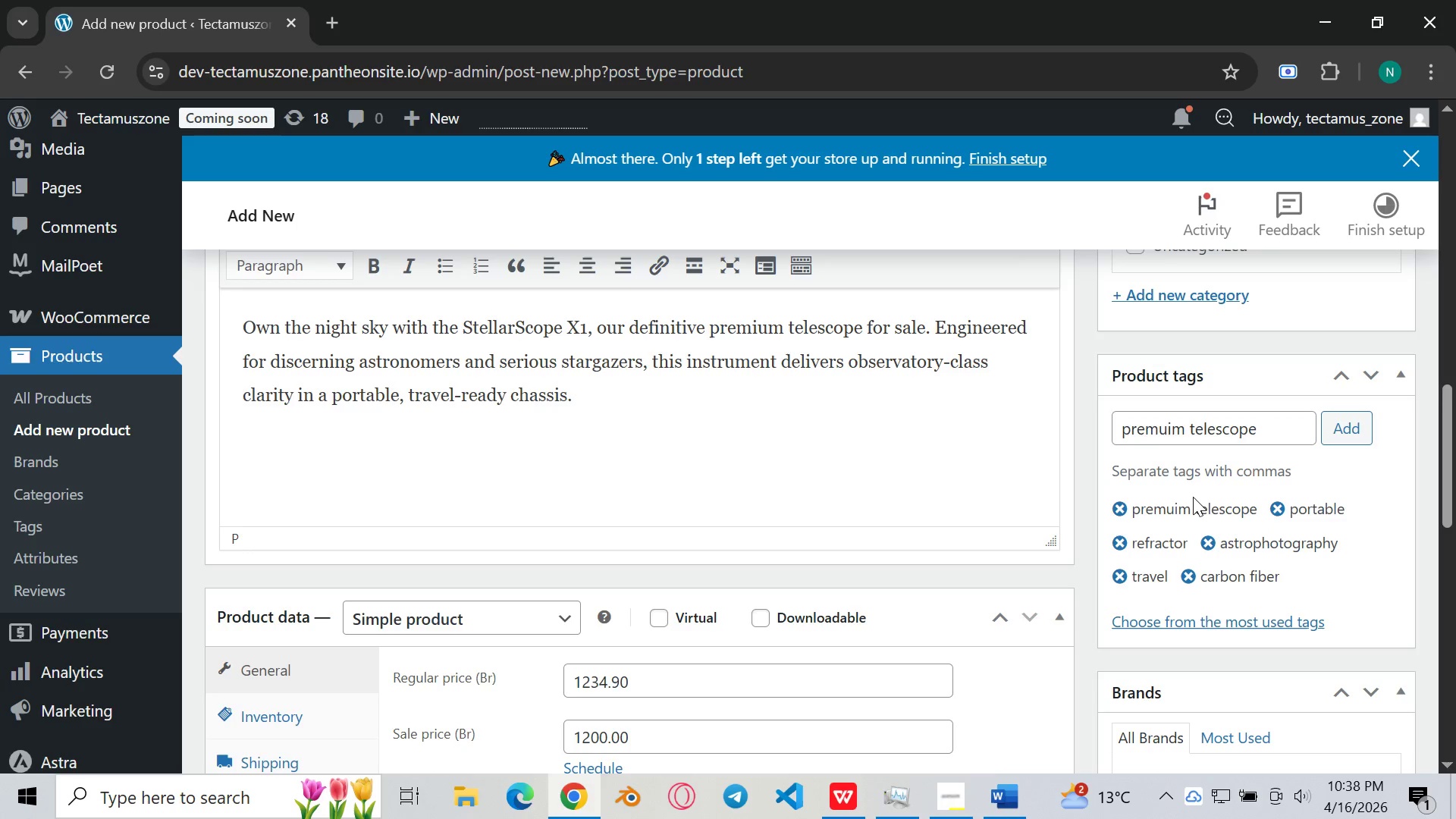 
scroll: coordinate [1200, 497], scroll_direction: down, amount: 1.0
 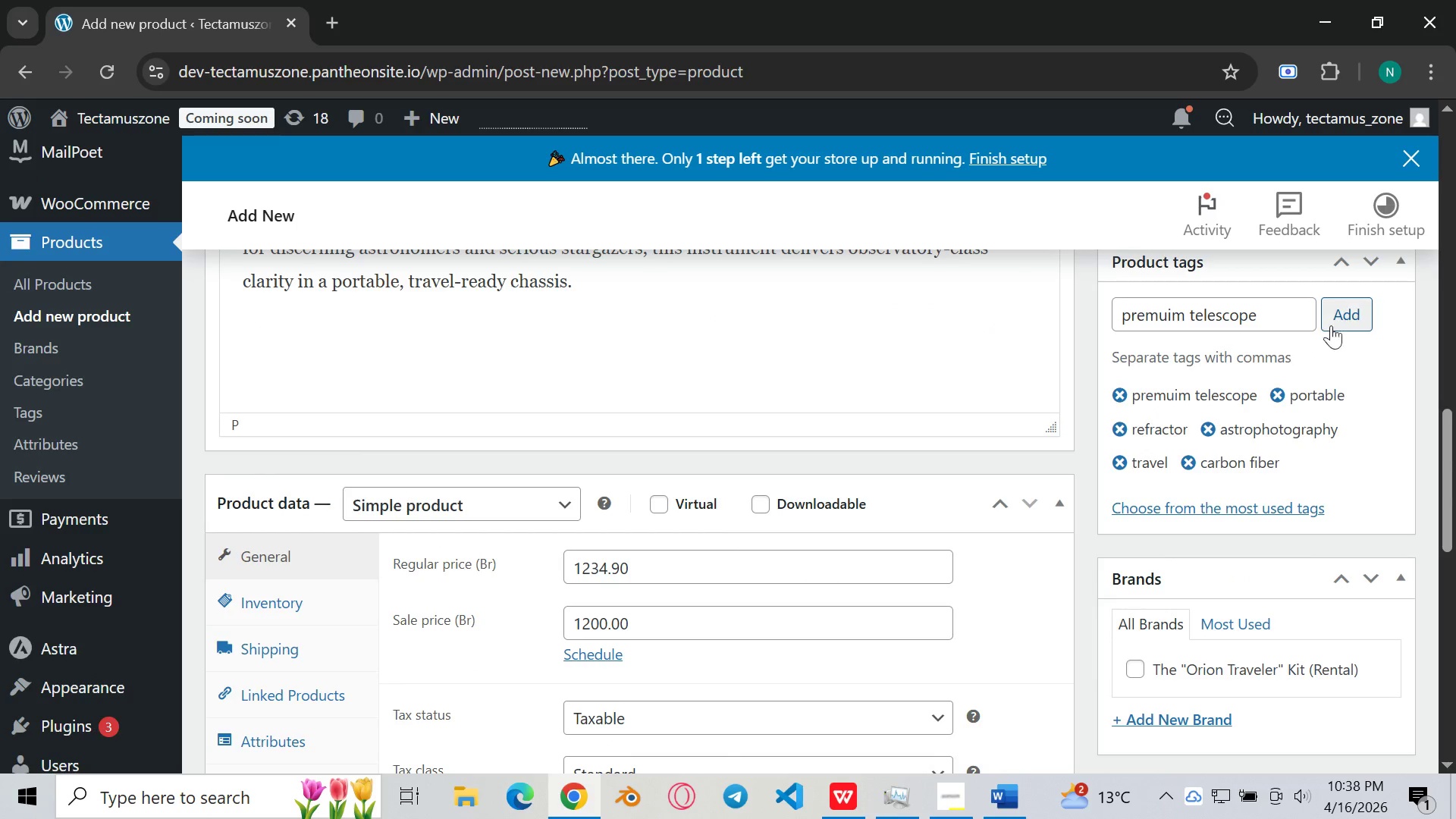 
left_click([1349, 320])
 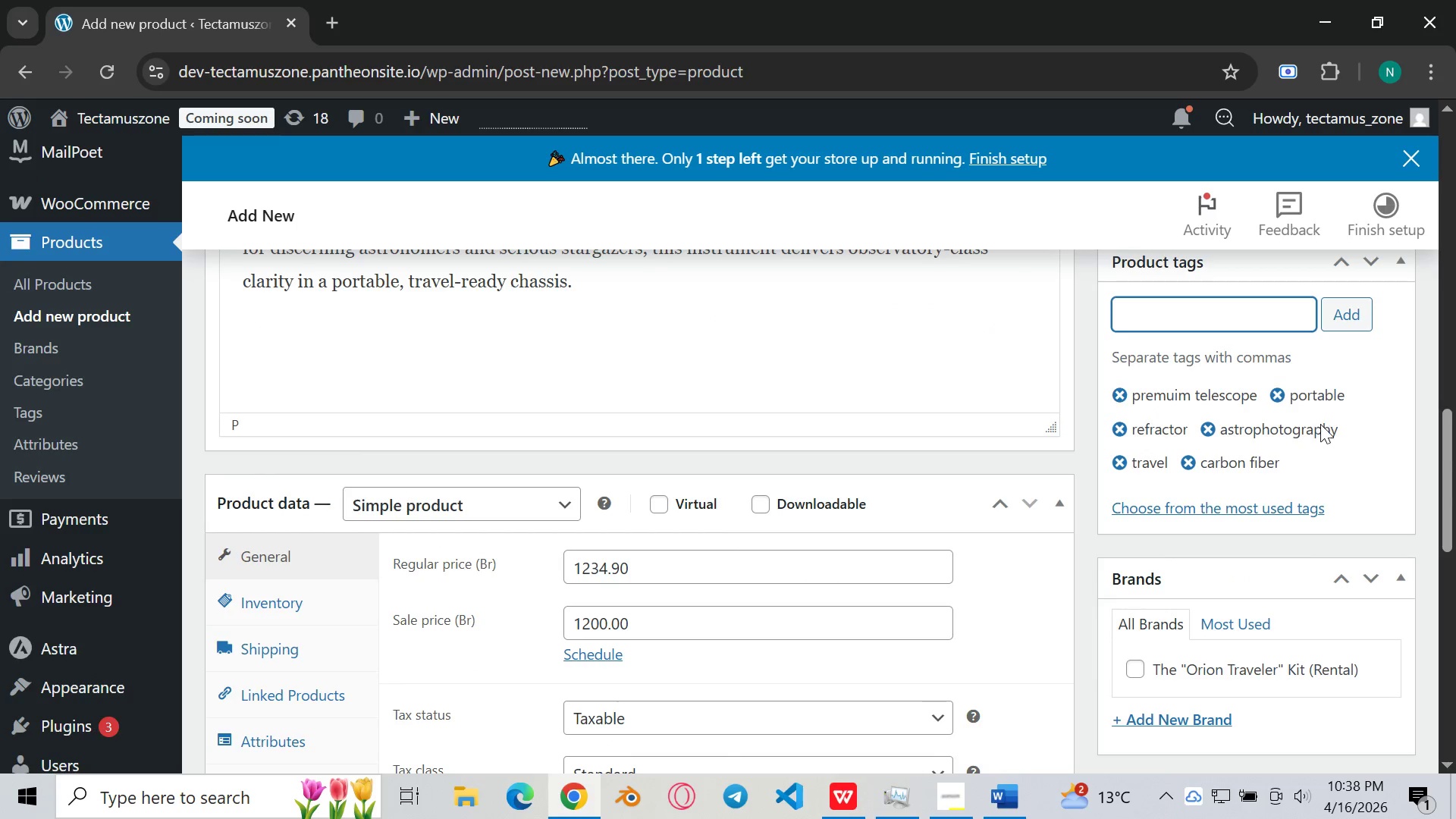 
scroll: coordinate [1225, 419], scroll_direction: up, amount: 3.0
 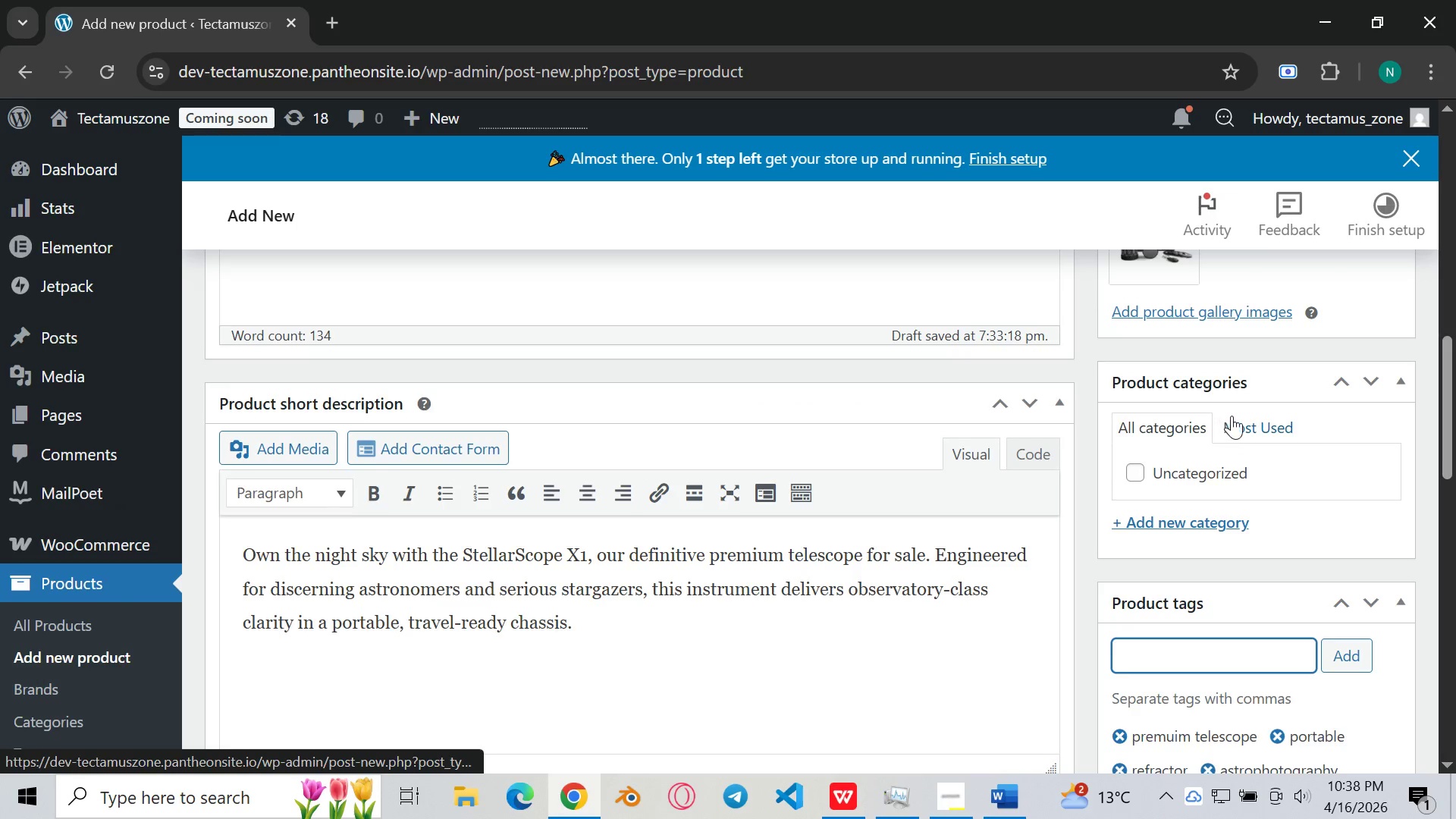 
scroll: coordinate [1232, 416], scroll_direction: down, amount: 5.0
 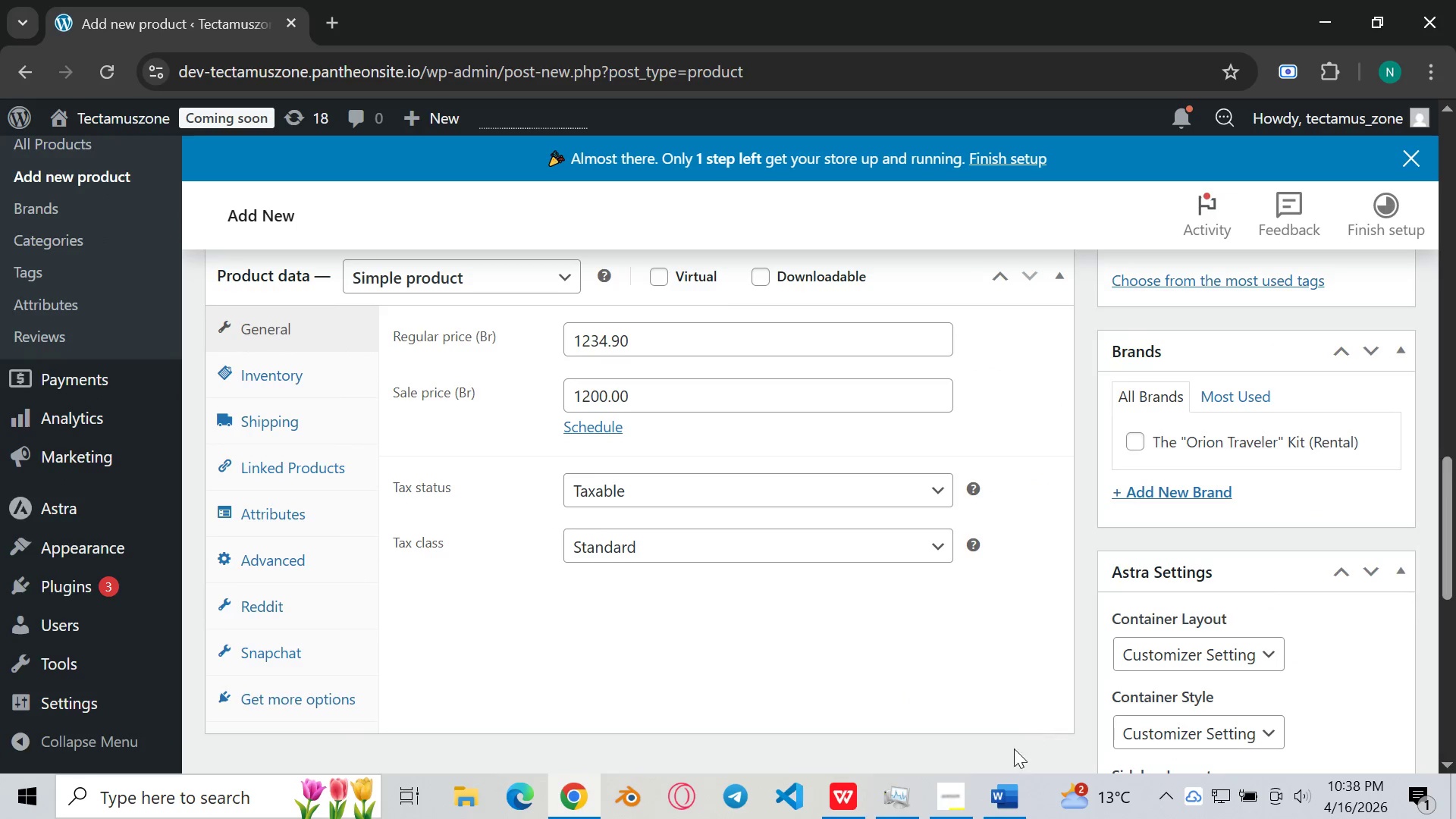 
left_click([949, 796])
 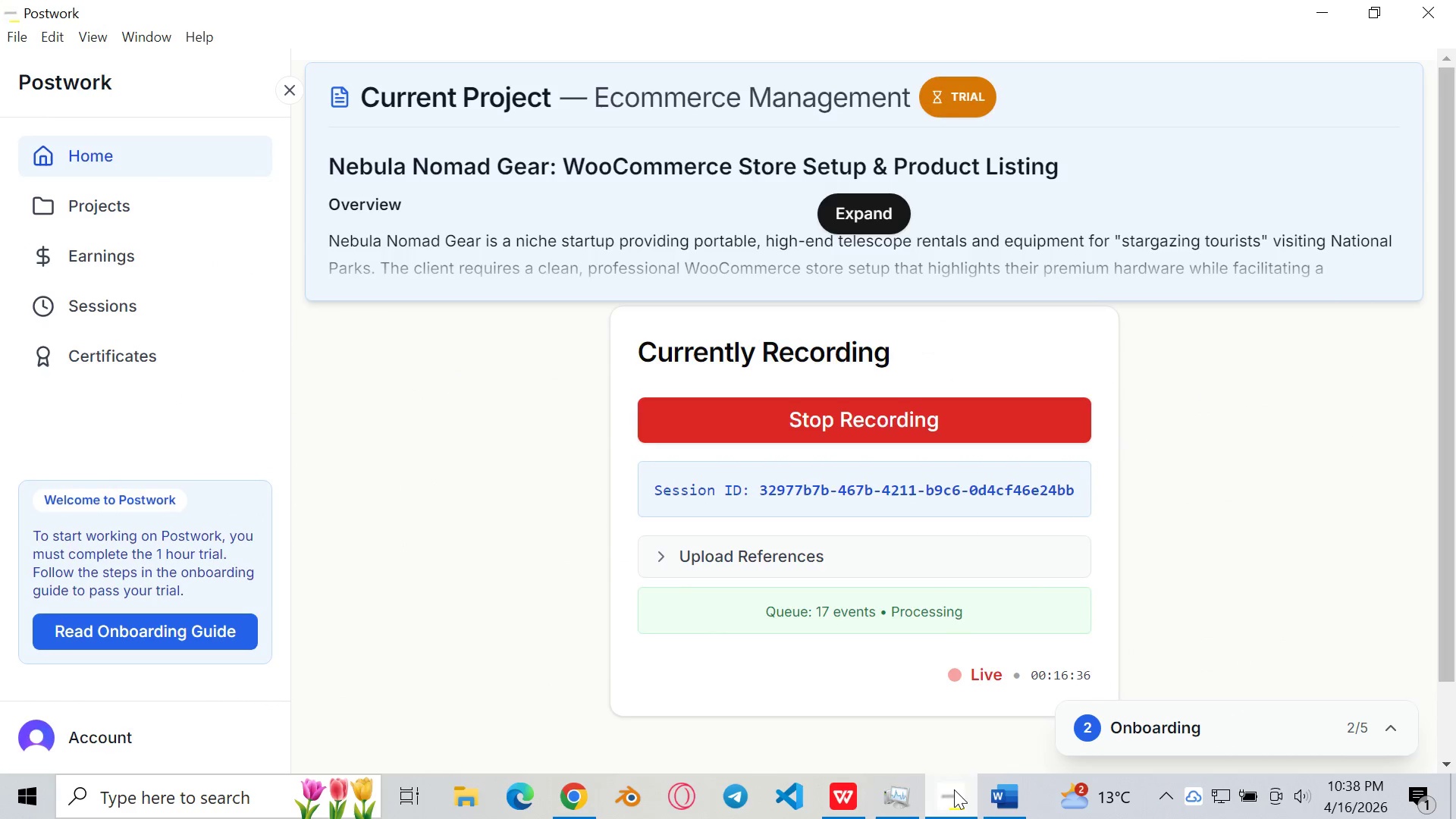 
left_click([954, 789])
 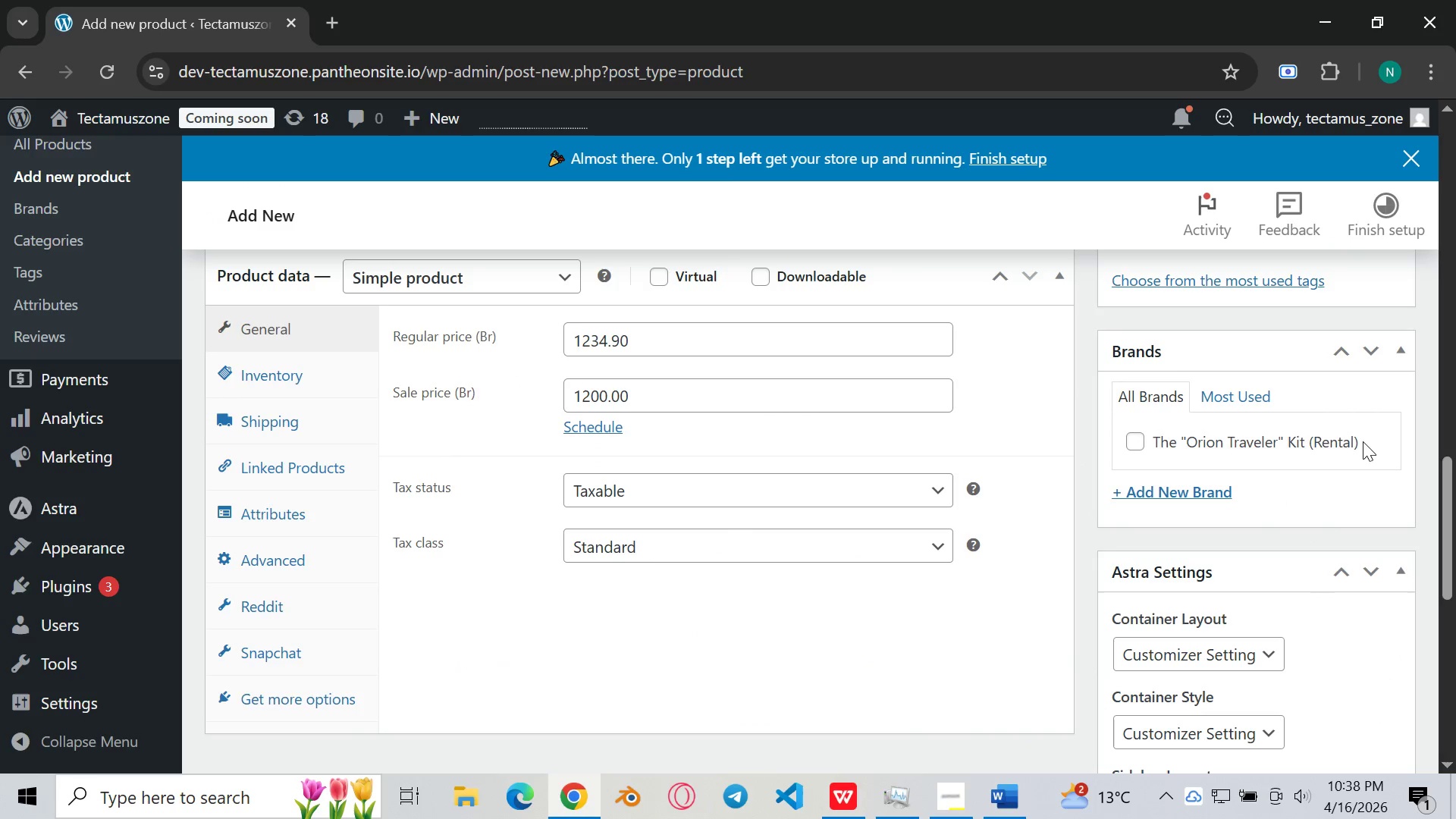 
scroll: coordinate [1340, 454], scroll_direction: down, amount: 2.0
 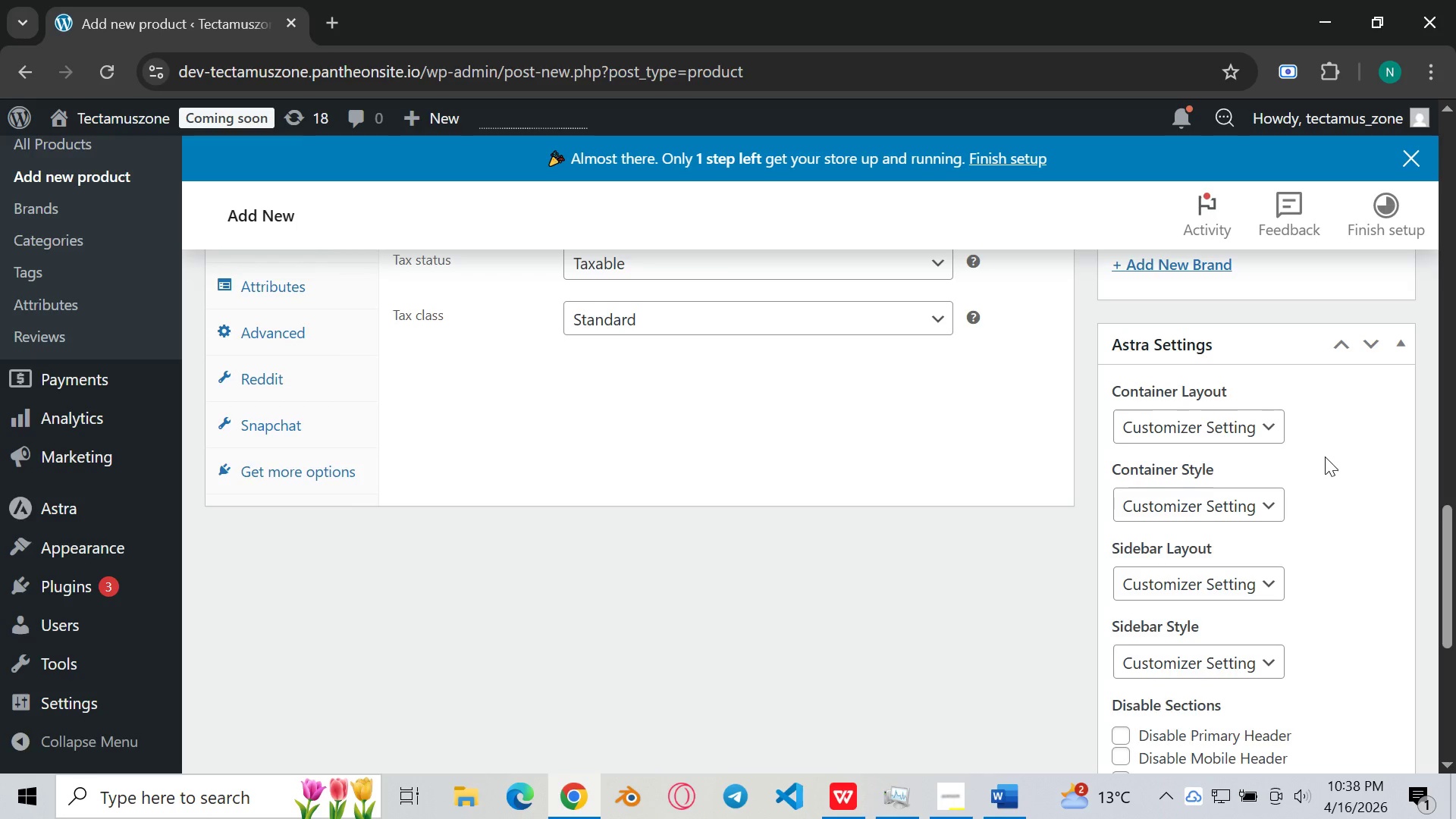 
scroll: coordinate [1325, 457], scroll_direction: up, amount: 3.0
 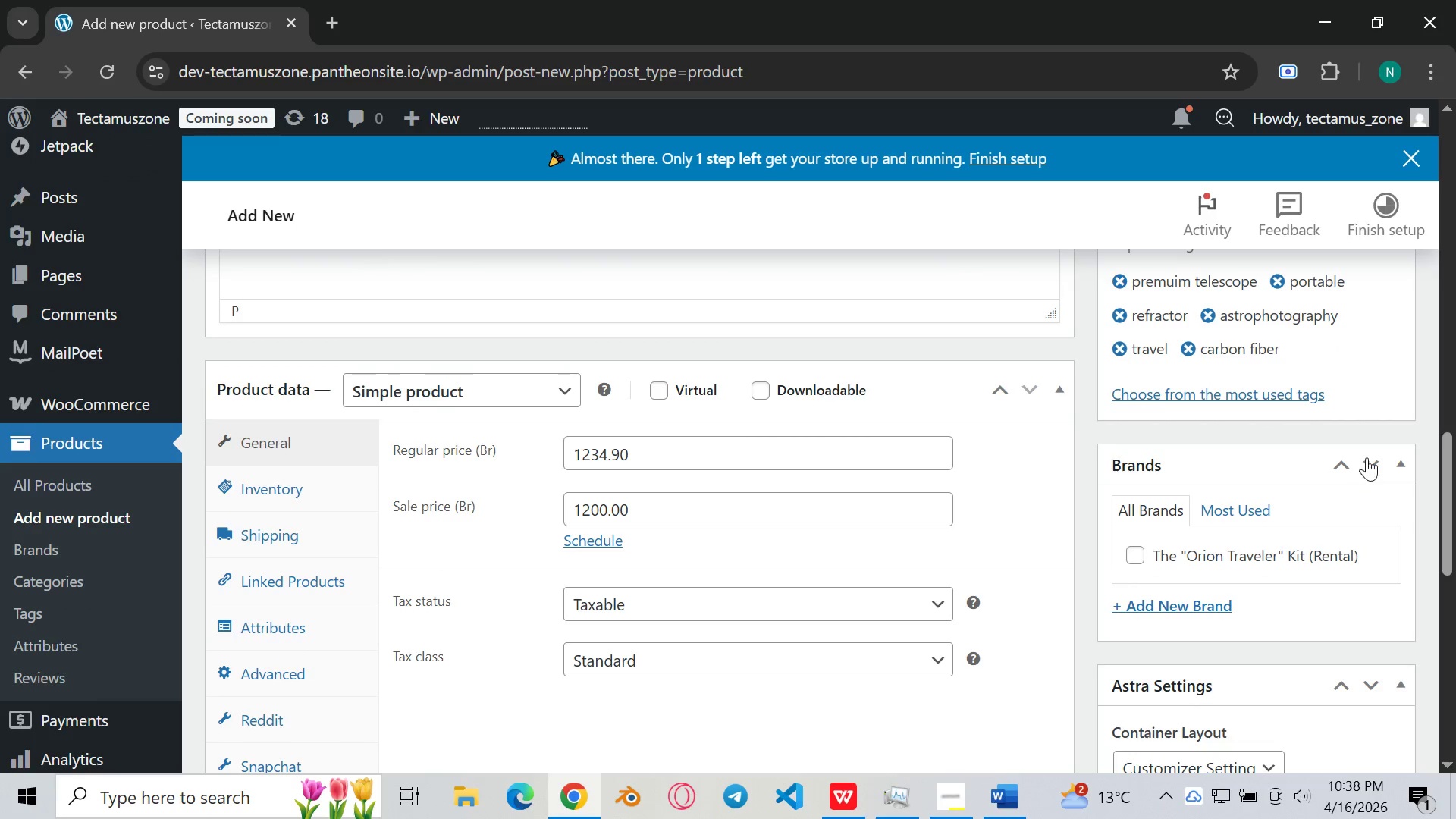 
left_click([1367, 456])
 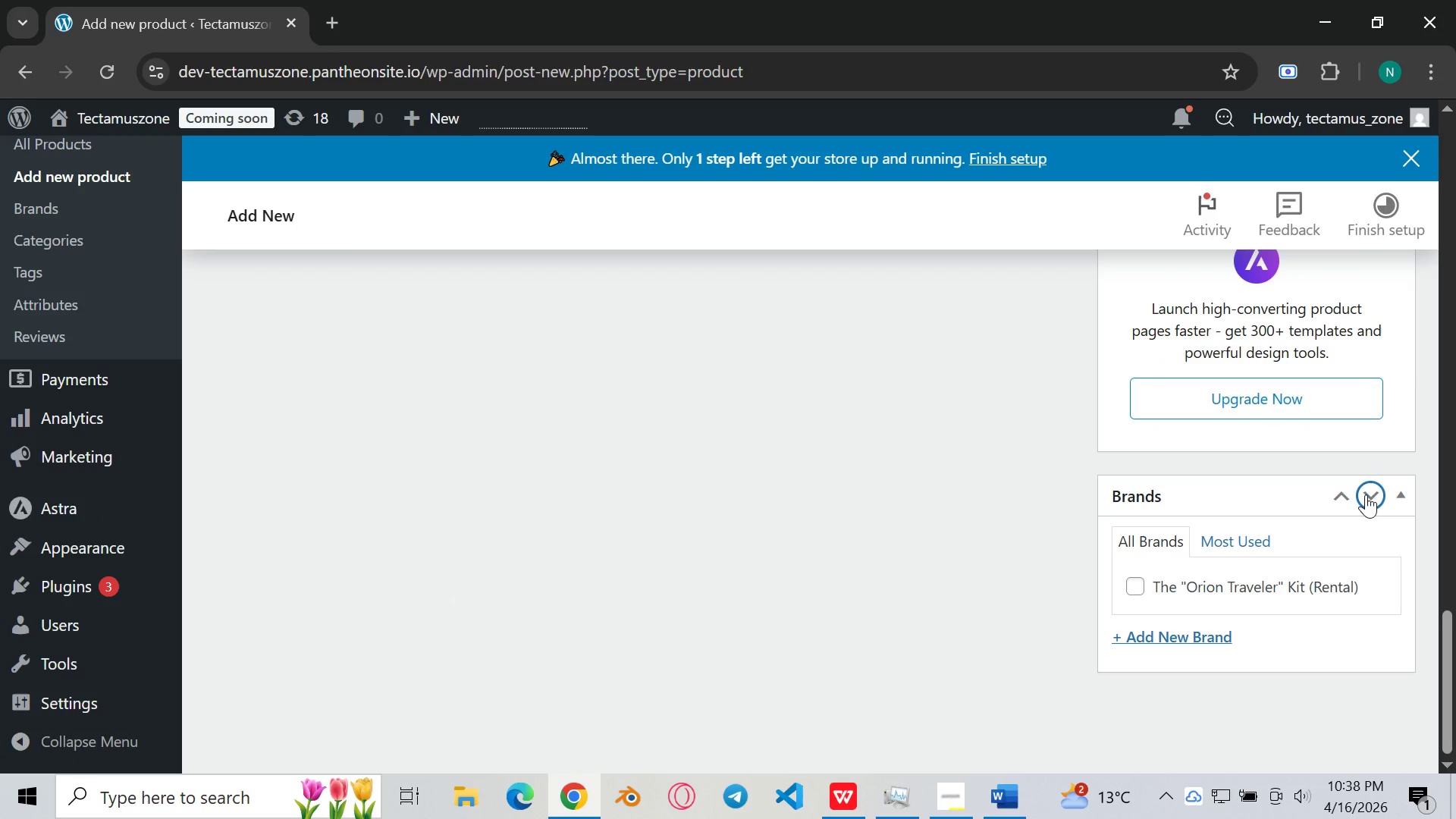 
left_click([1366, 494])
 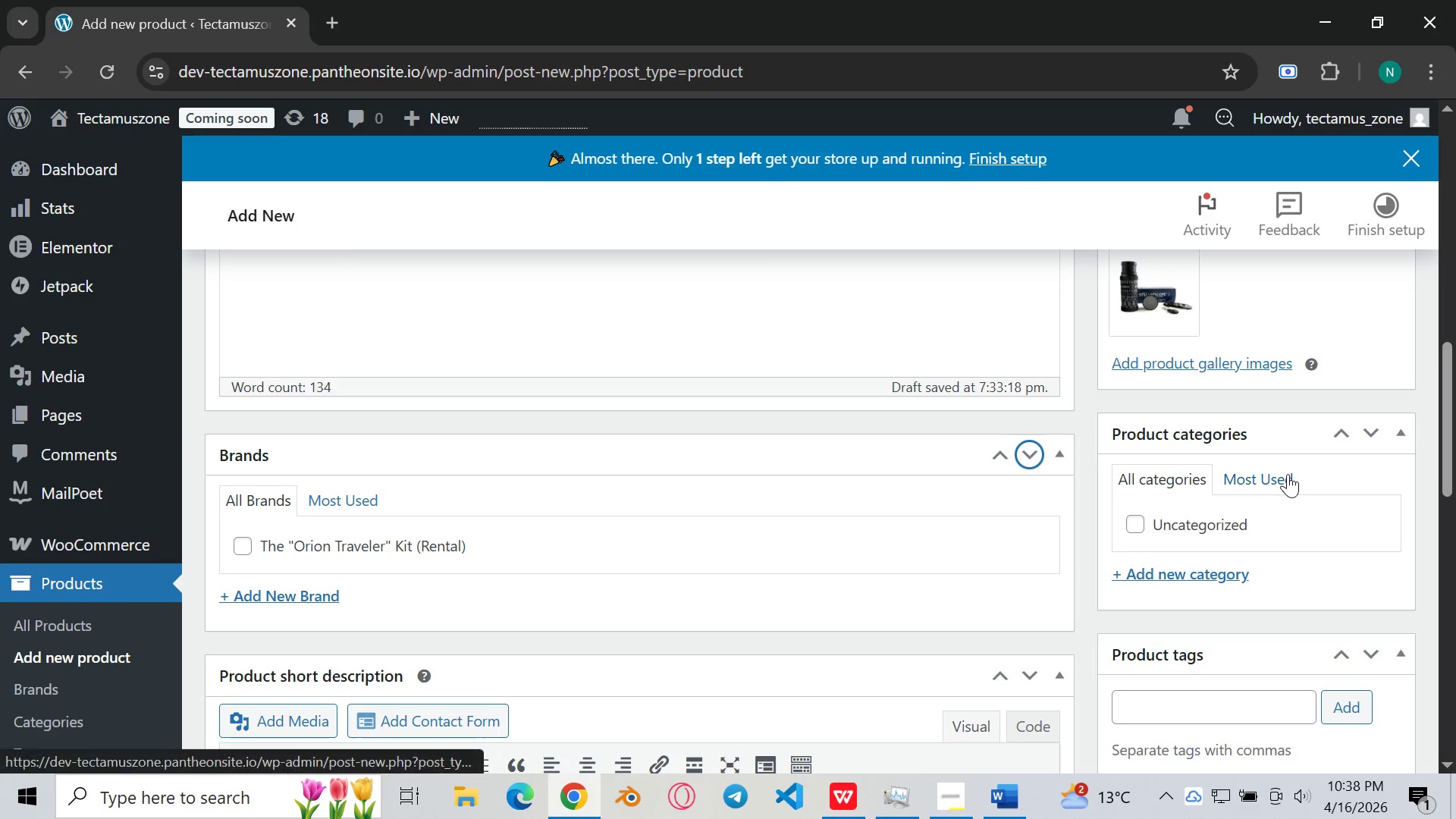 
scroll: coordinate [1287, 450], scroll_direction: up, amount: 3.0
 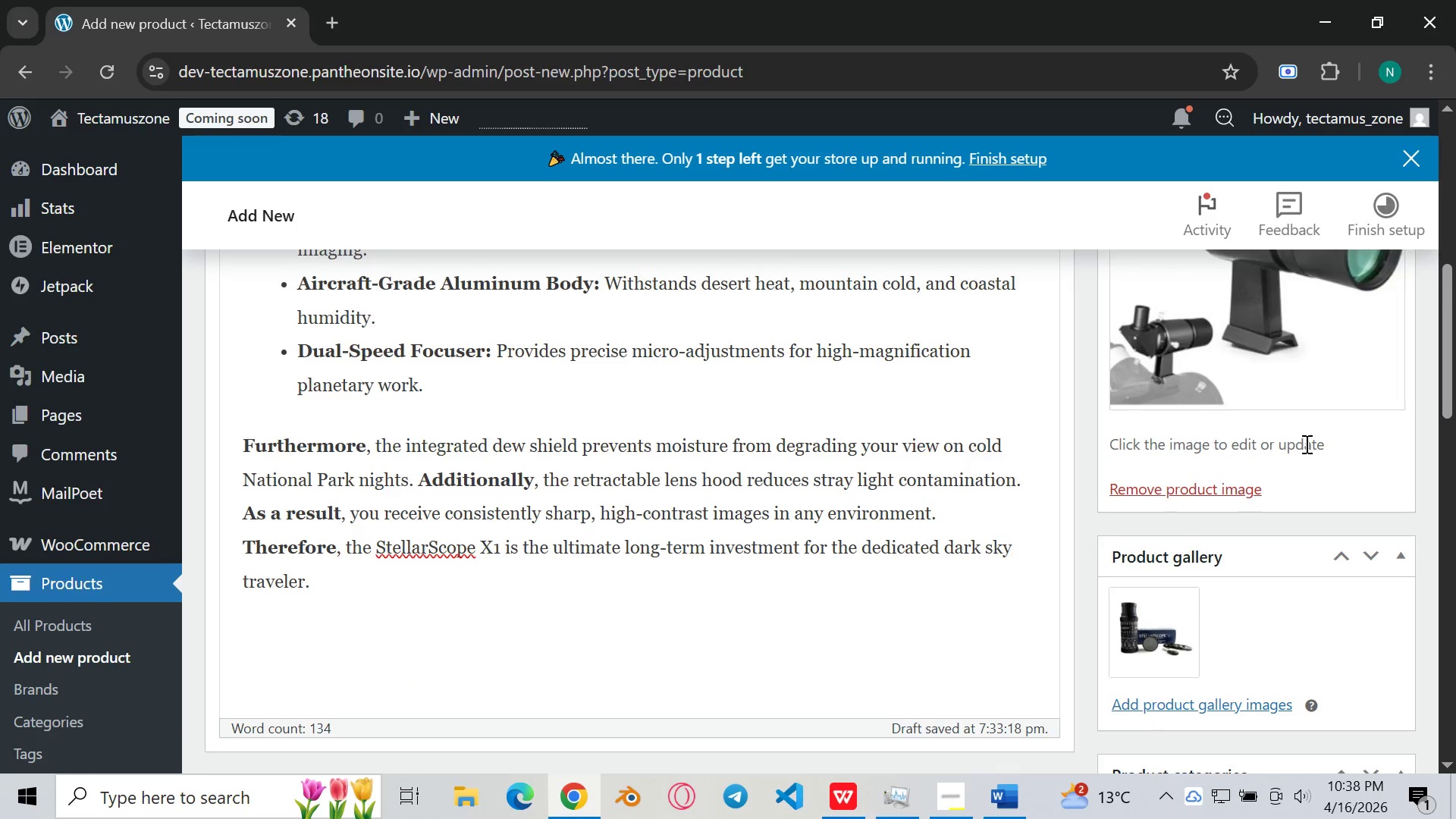 
scroll: coordinate [1305, 444], scroll_direction: down, amount: 2.0
 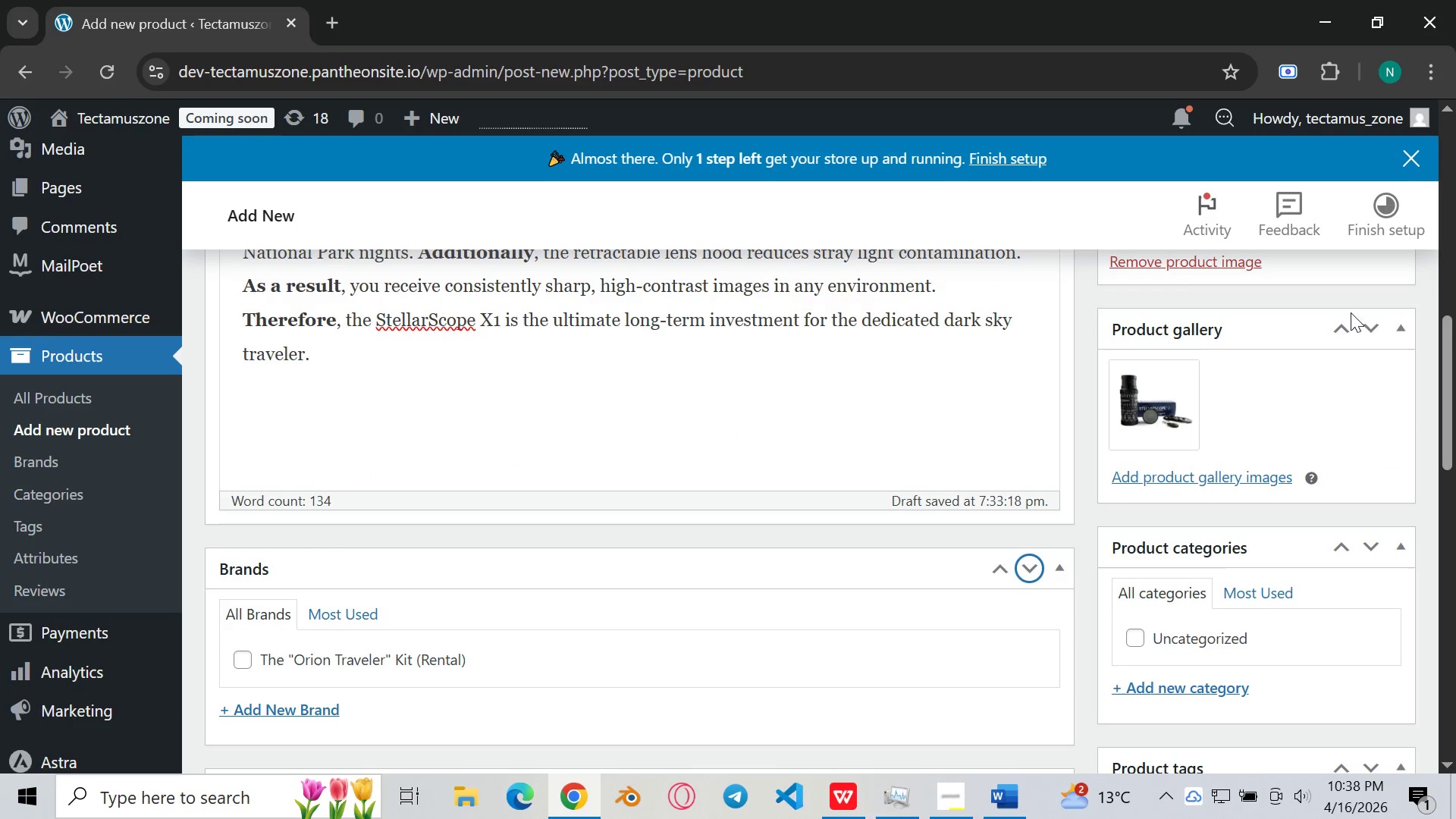 
left_click([1375, 329])
 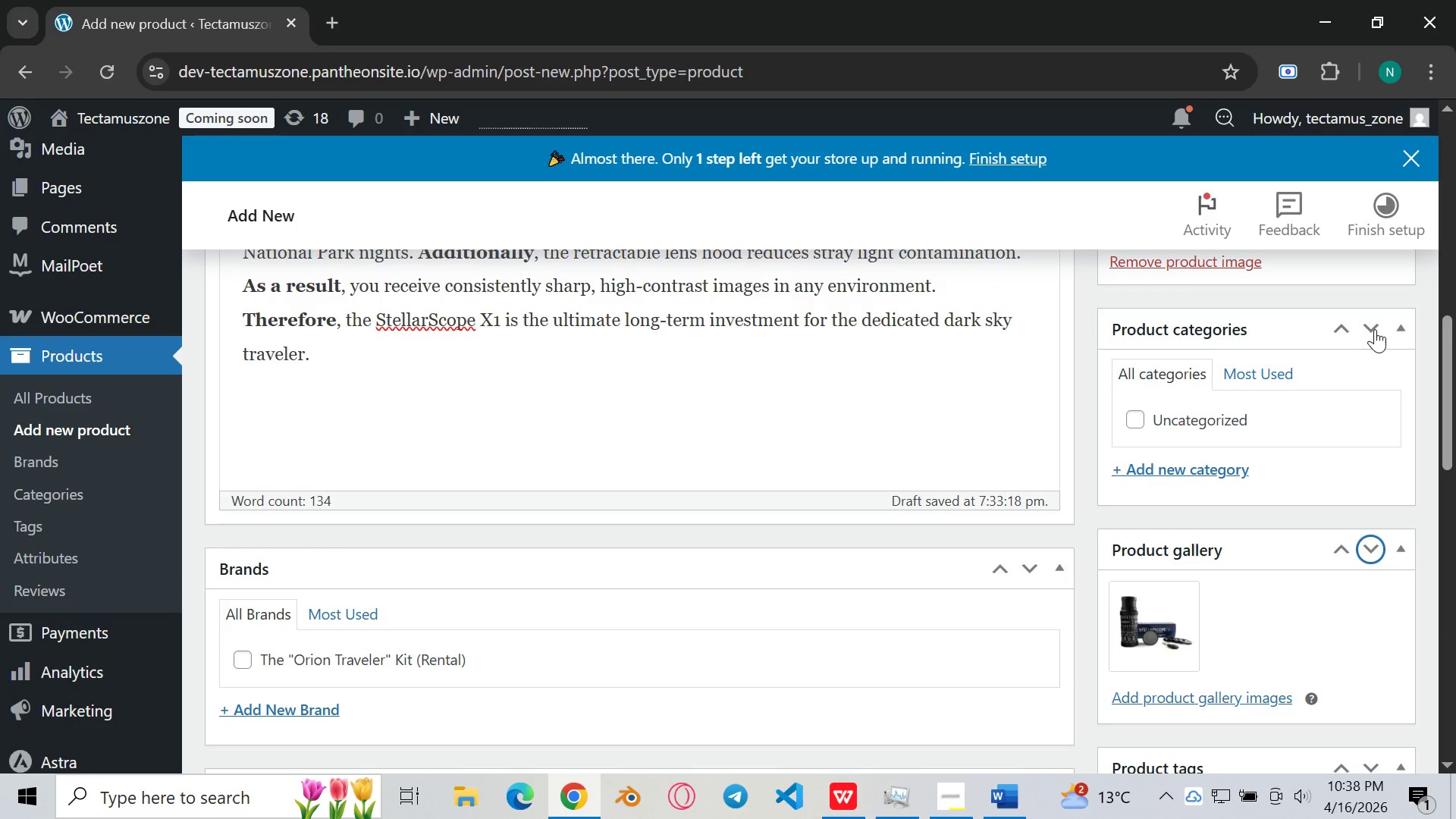 
left_click([1375, 329])
 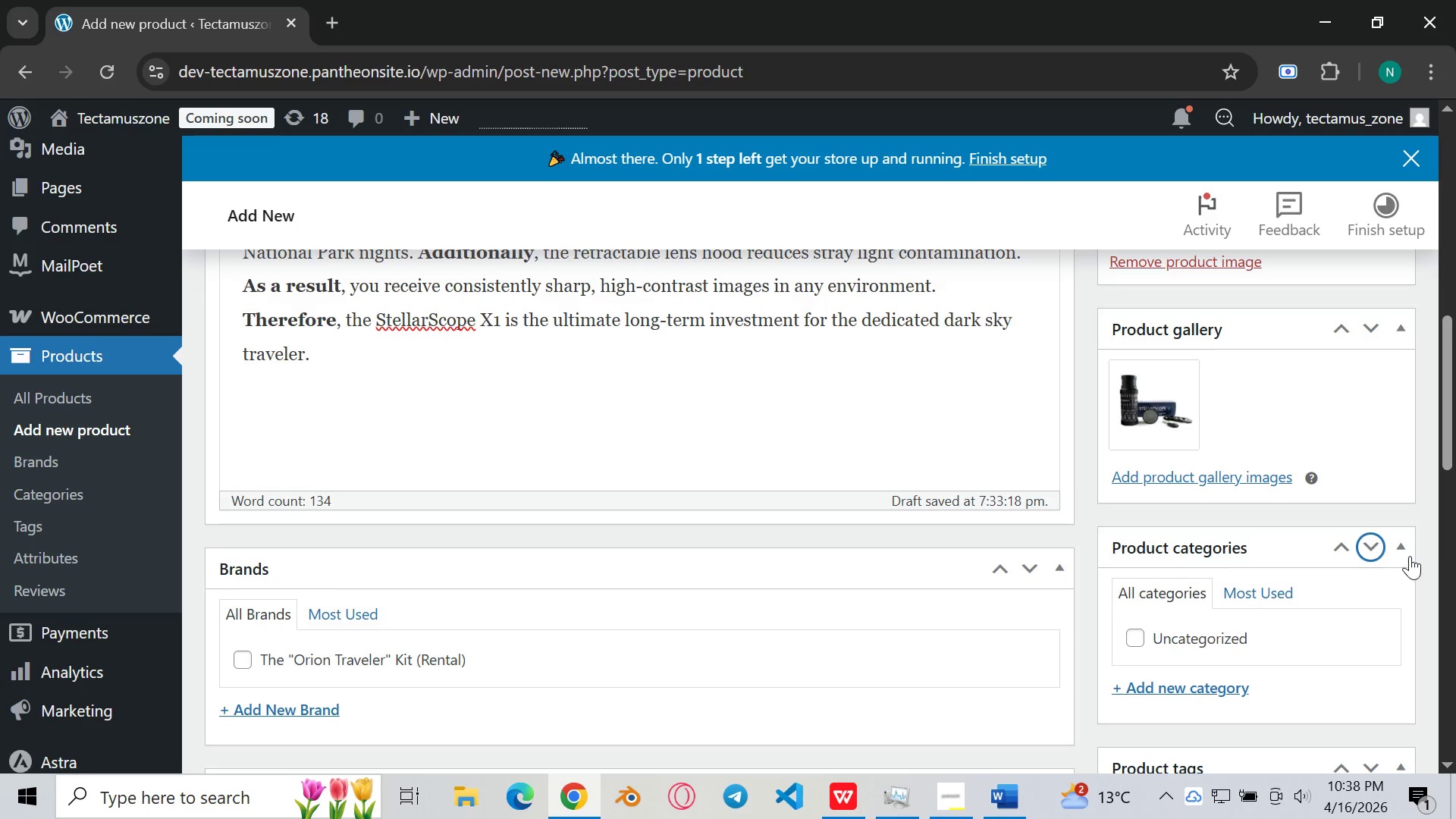 
left_click([1396, 541])
 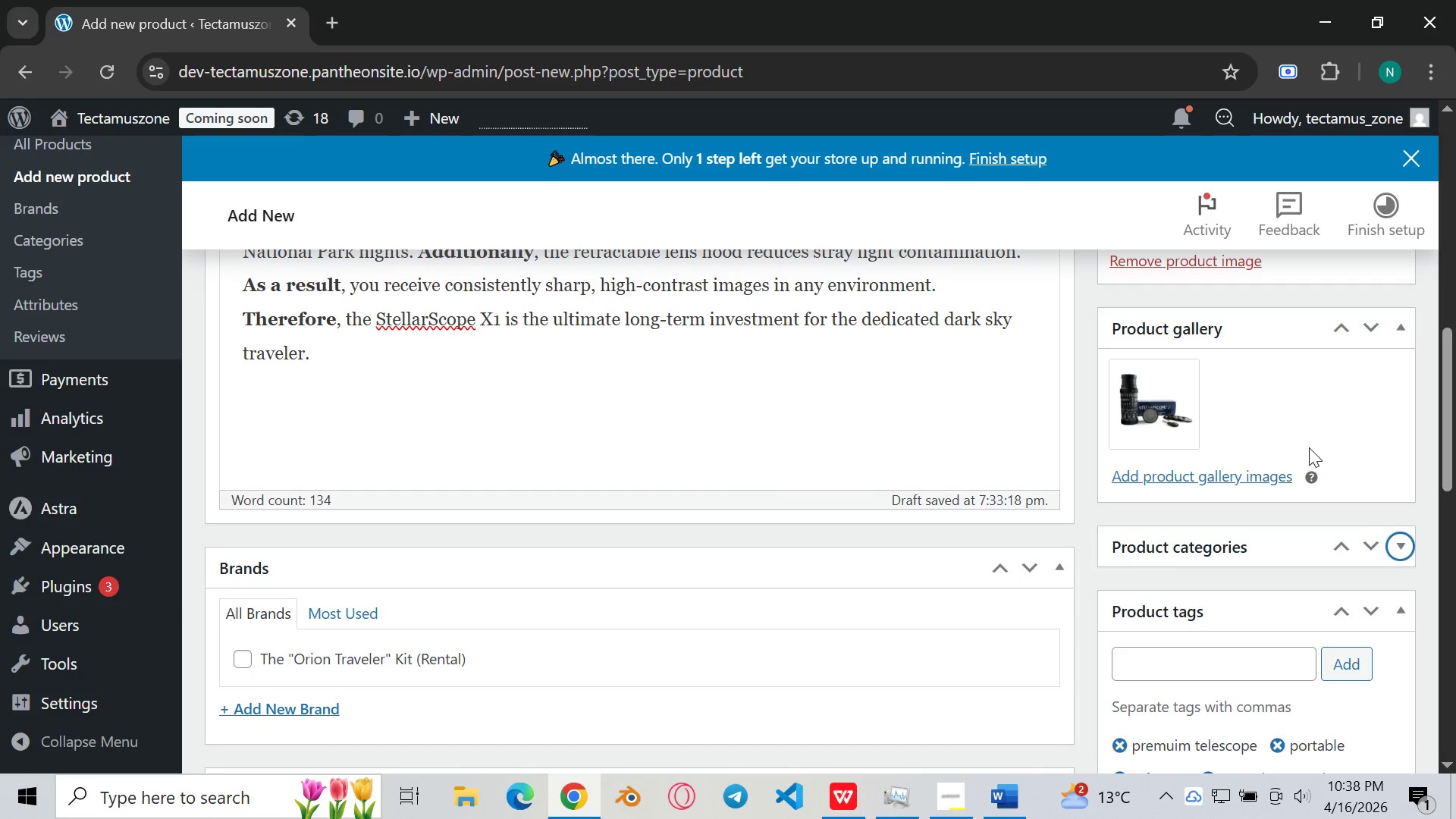 
scroll: coordinate [1326, 399], scroll_direction: none, amount: 0.0
 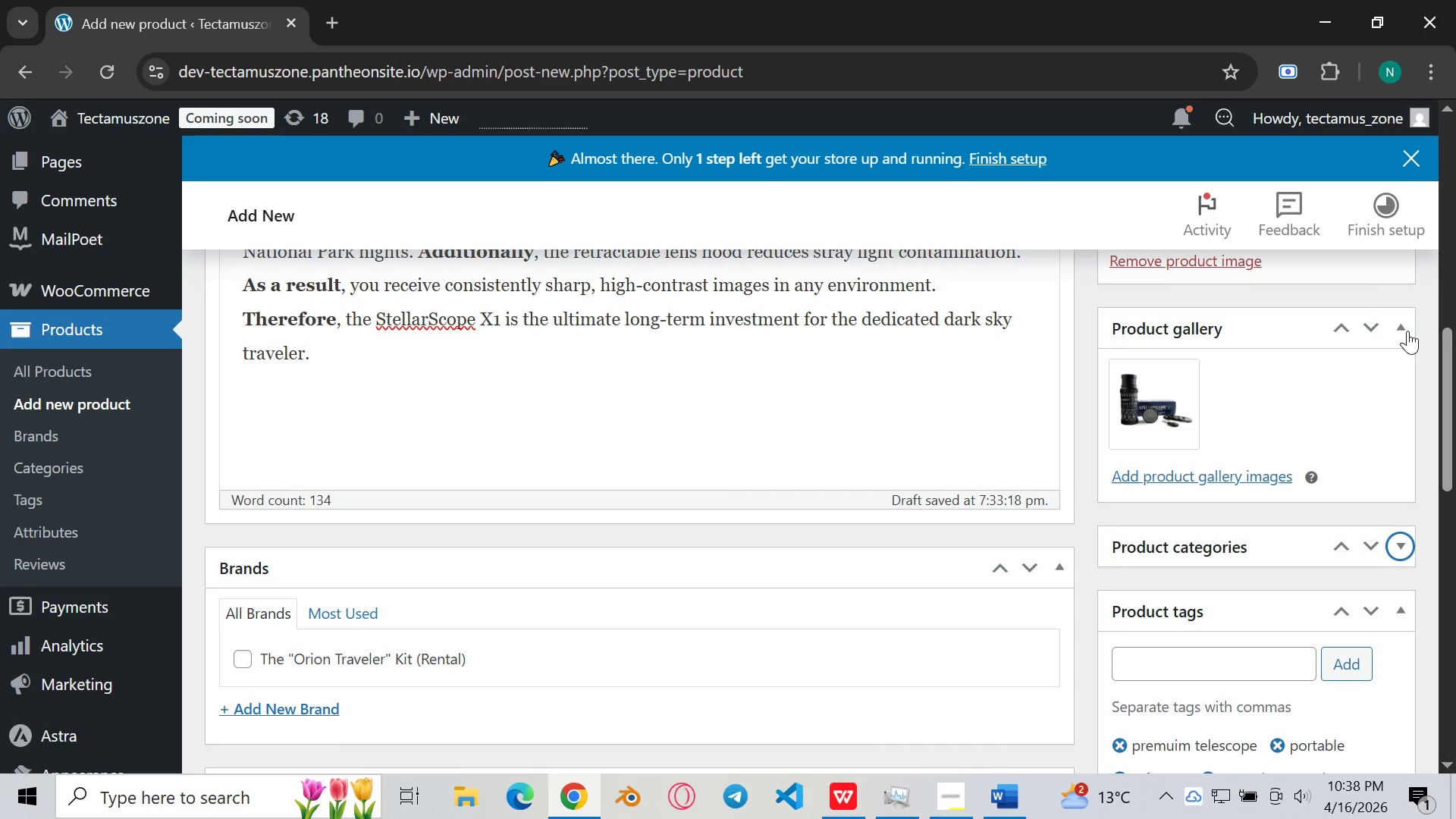 
left_click([1407, 325])
 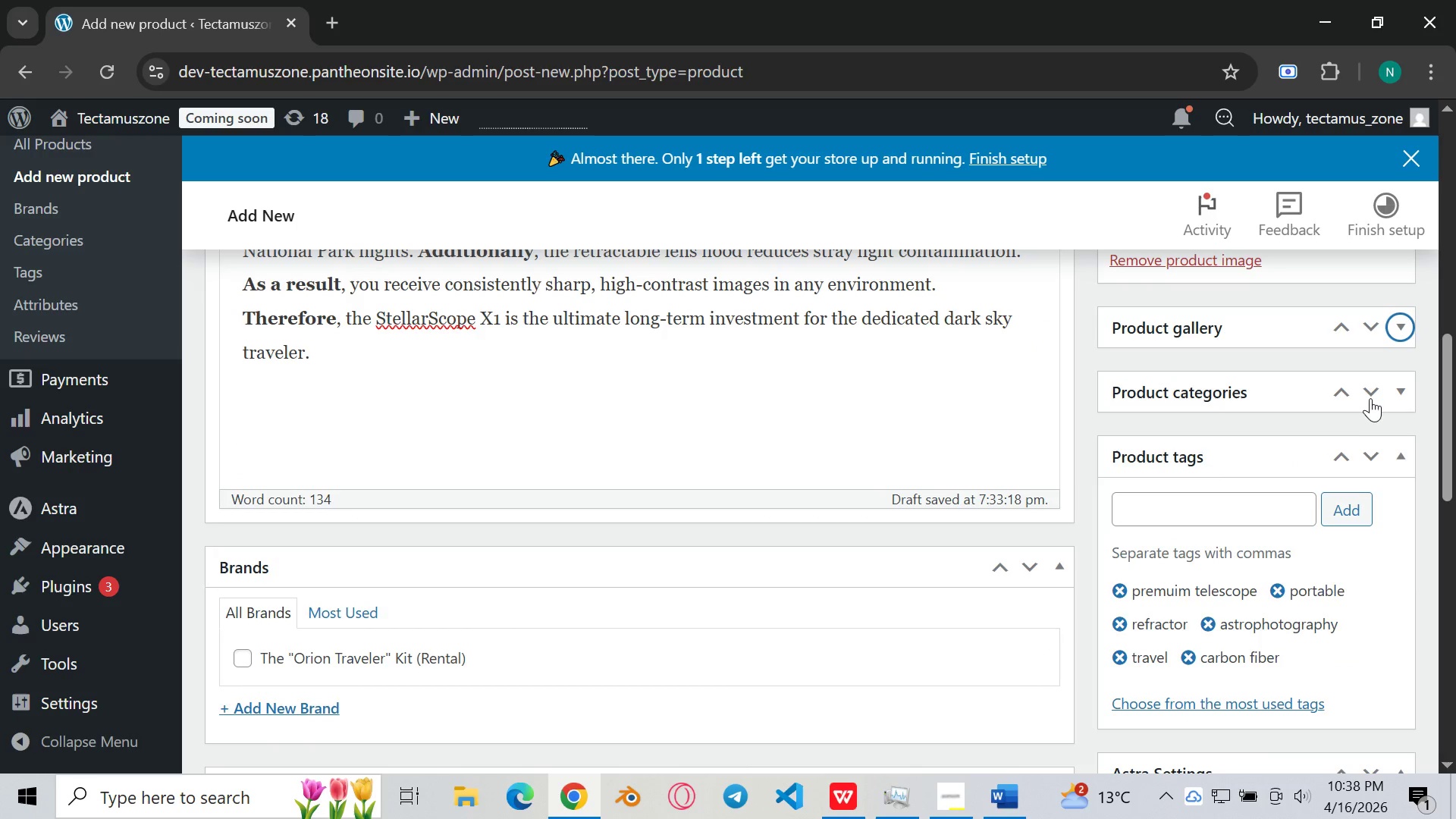 
left_click([1370, 397])
 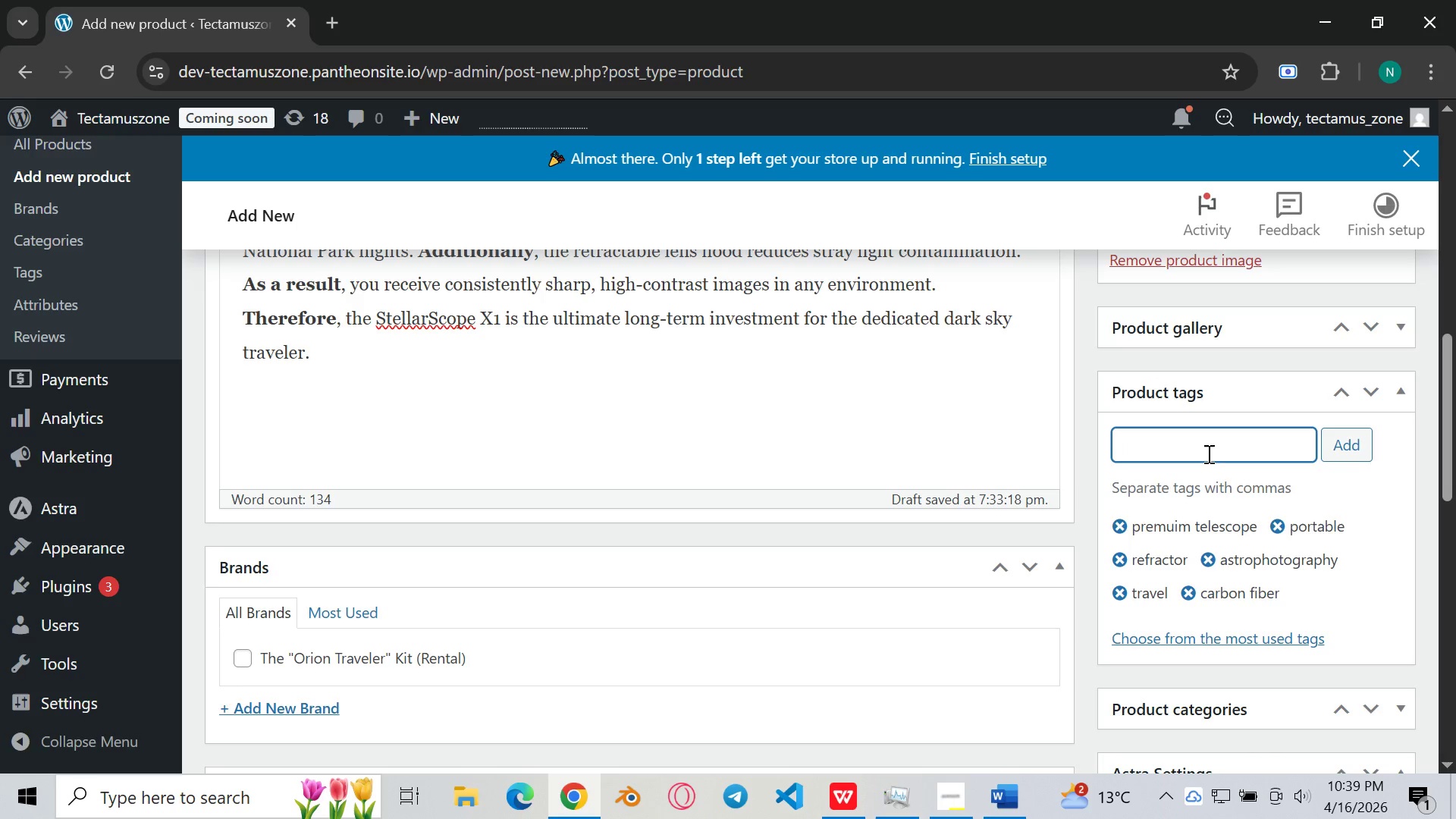 
wait(5.05)
 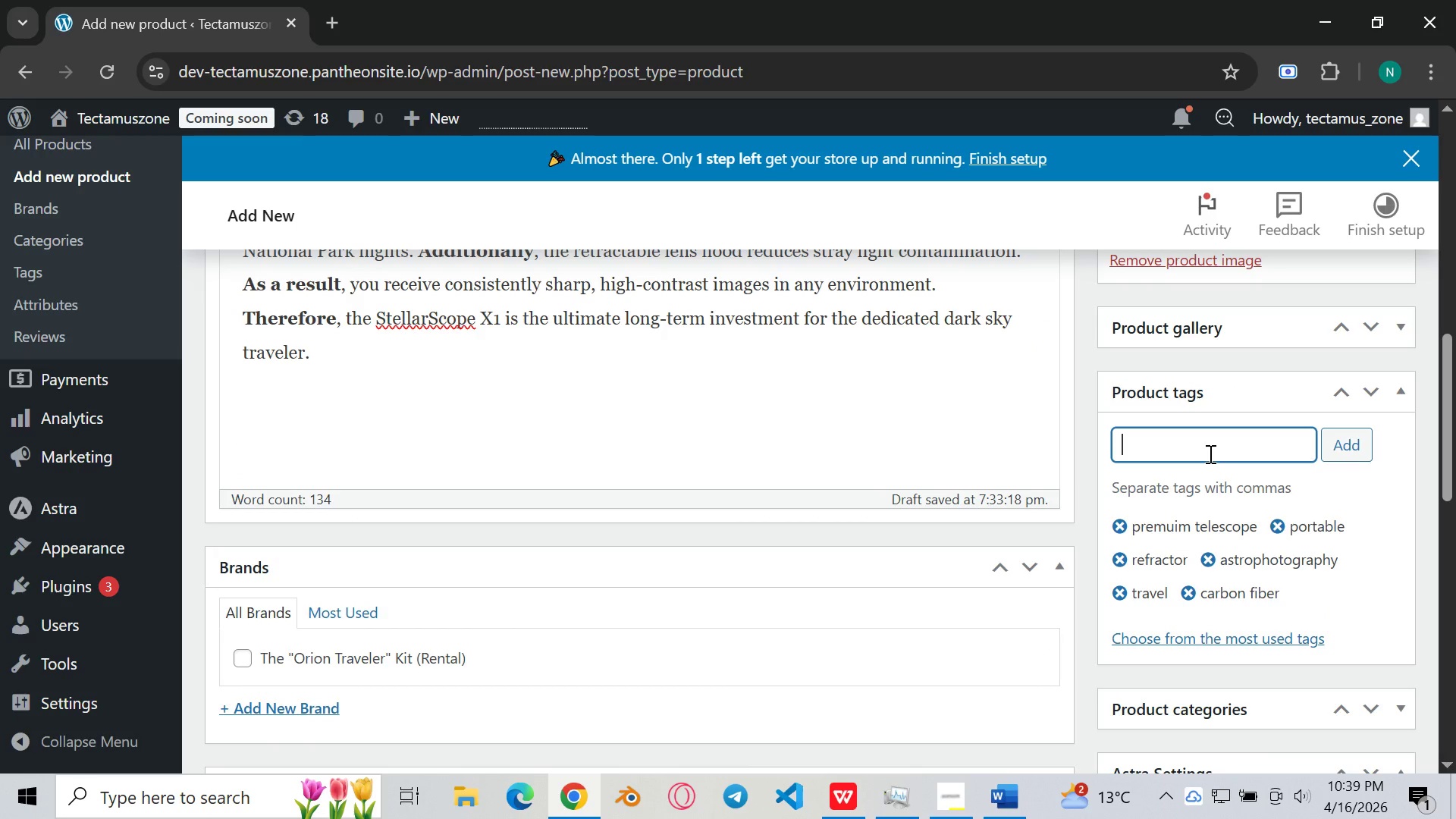 
type(Telescoppe)
key(Backspace)
key(Backspace)
type(es> Premuim RETAil)
 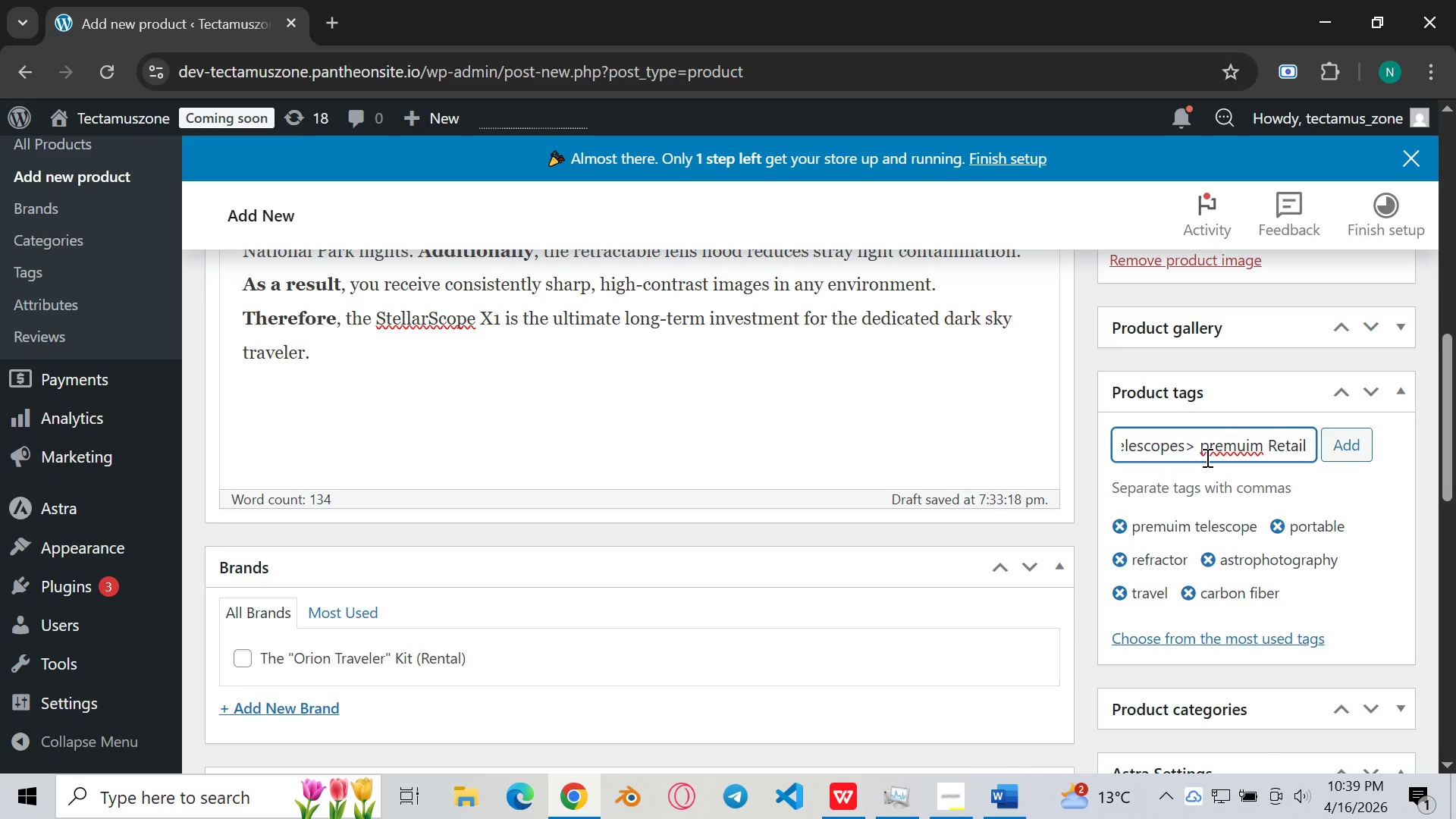 
key(ArrowLeft)
 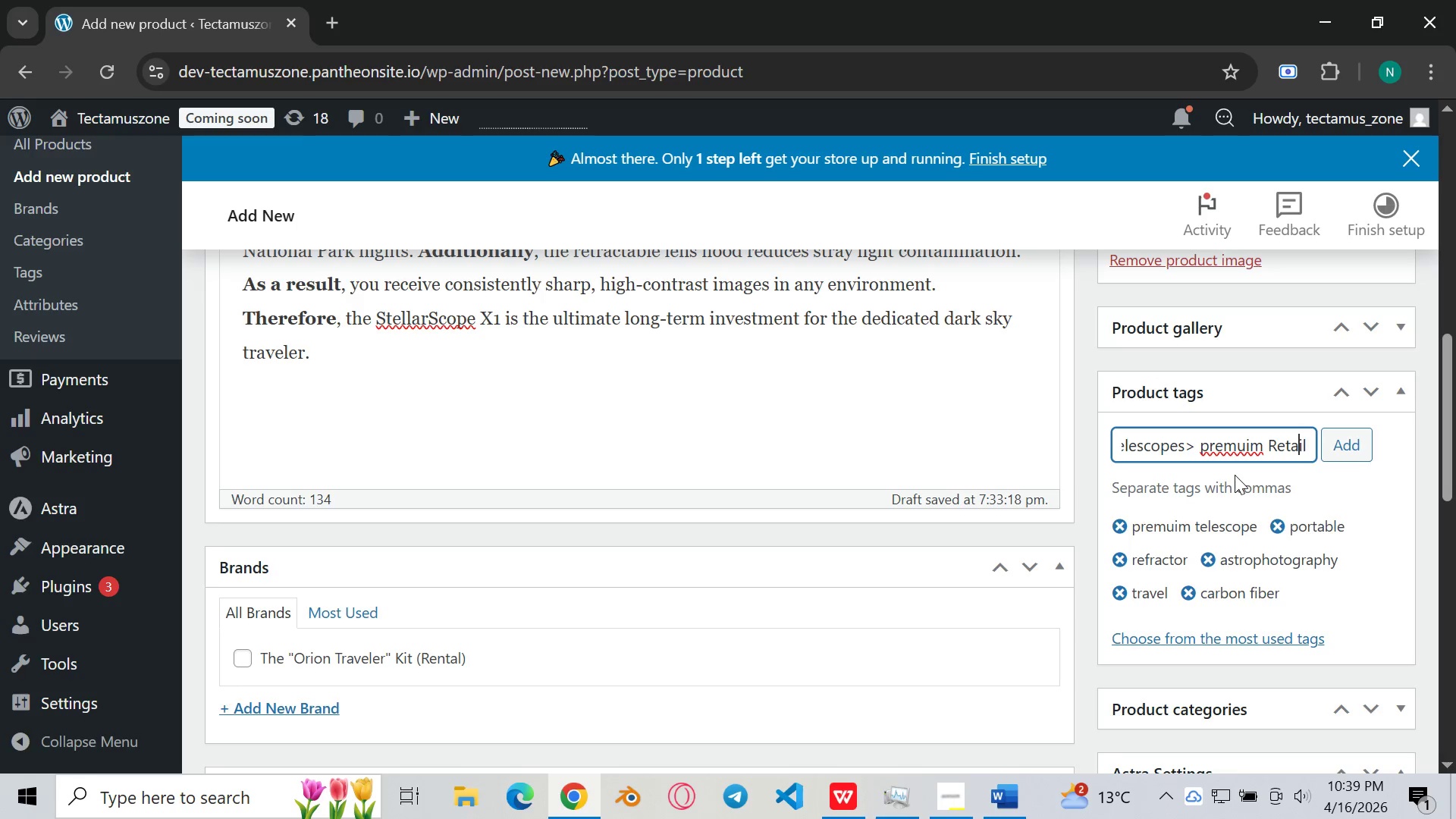 
key(ArrowLeft)
 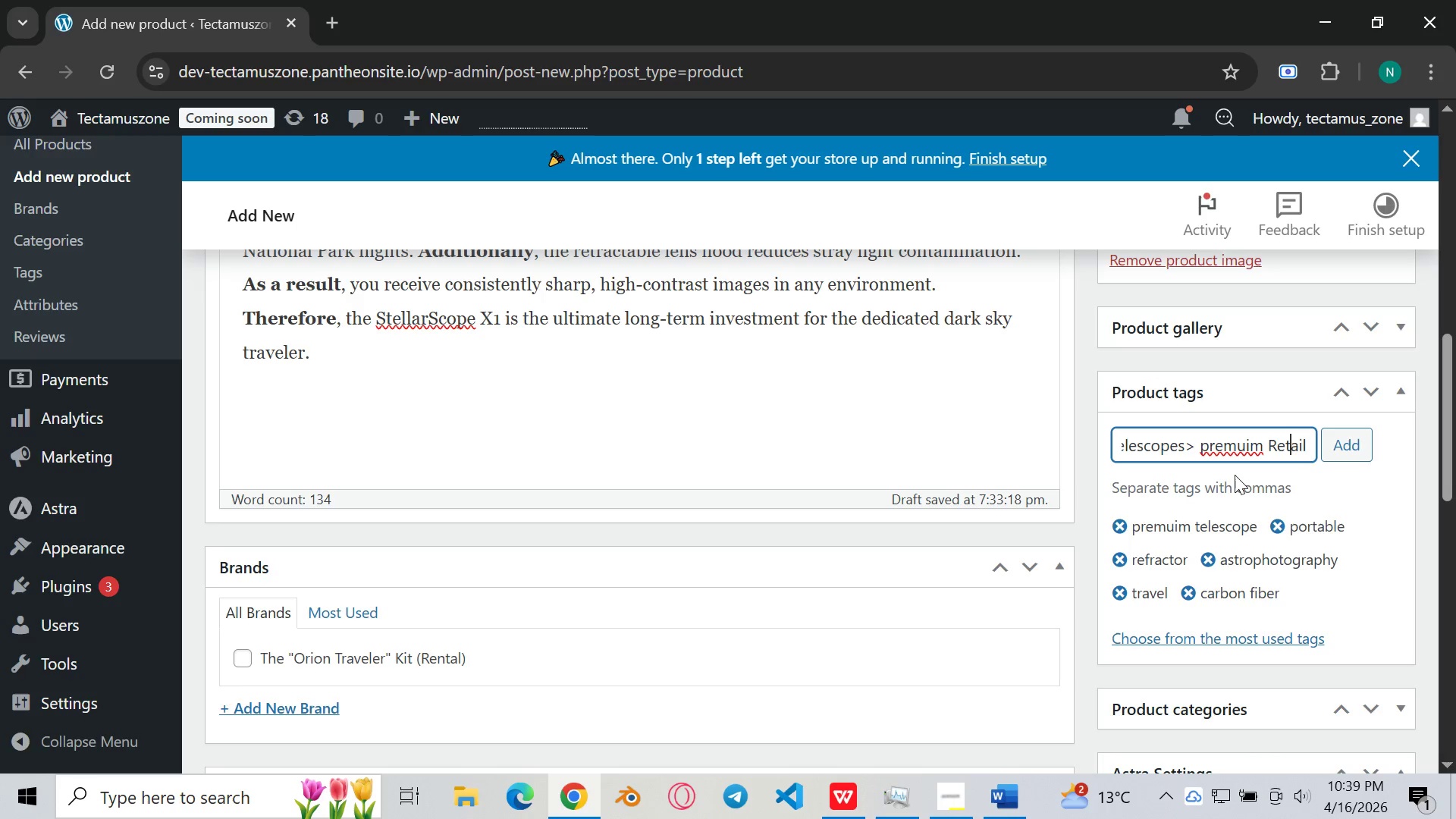 
key(ArrowLeft)
 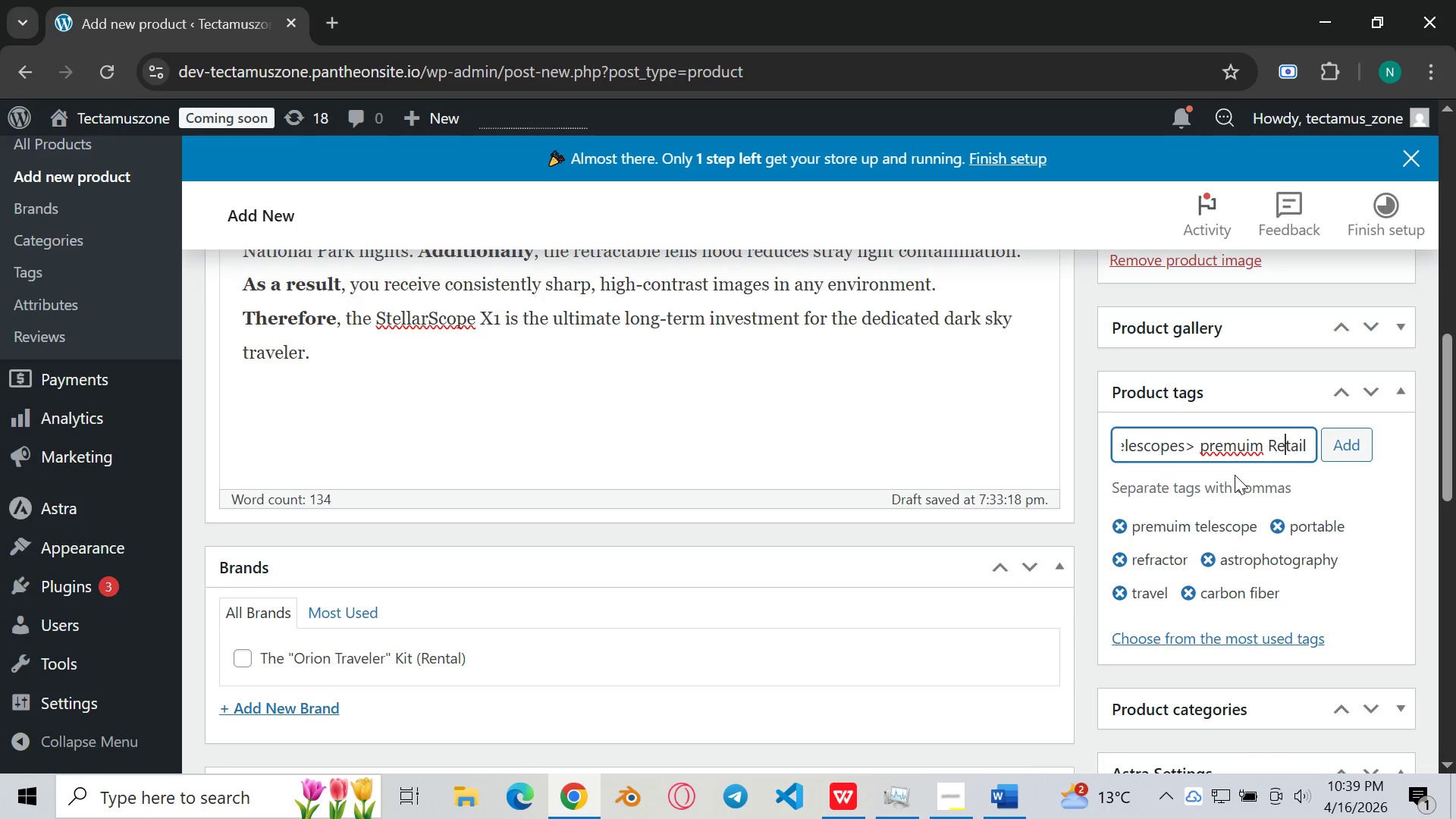 
key(ArrowLeft)
 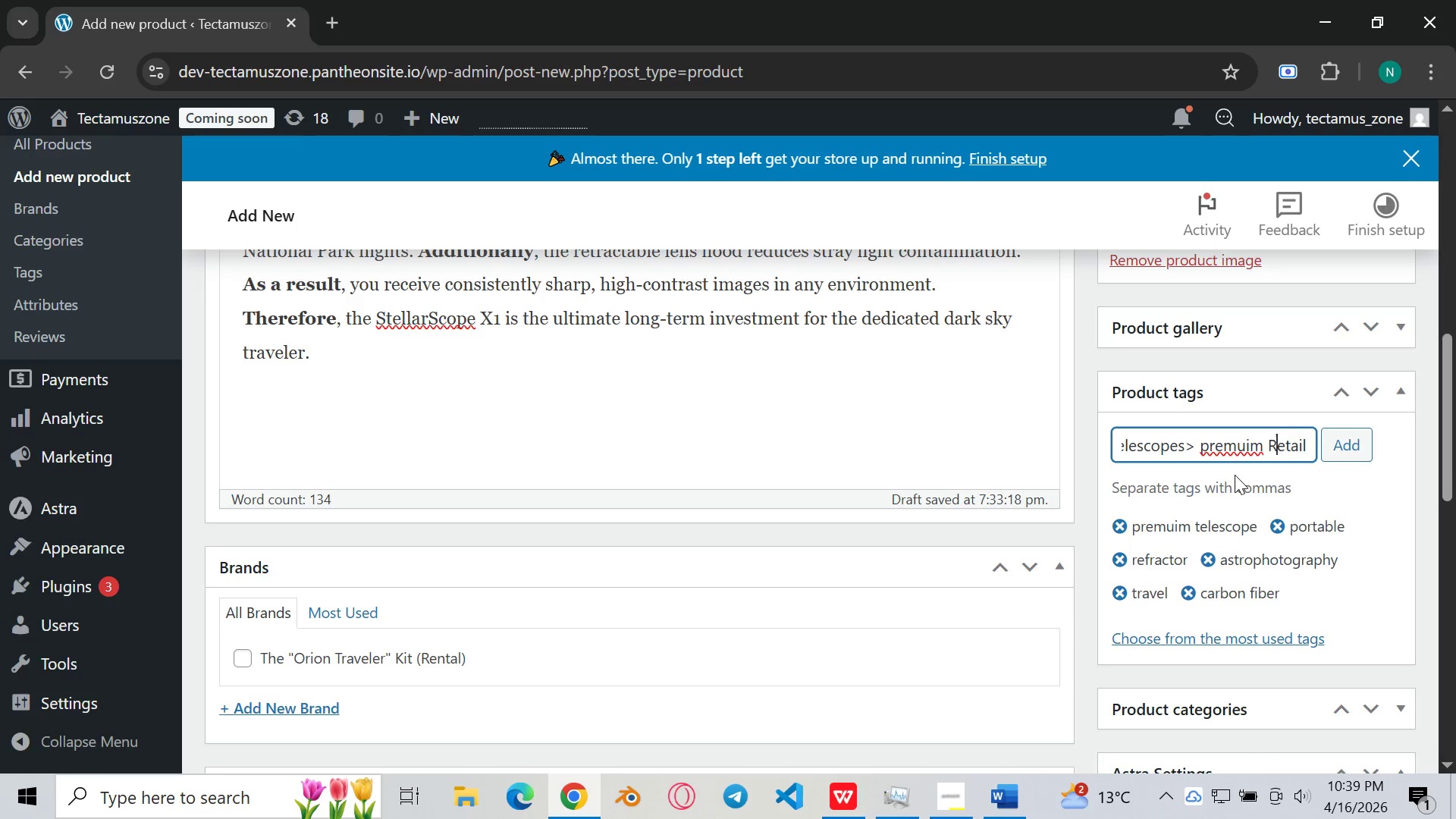 
key(ArrowLeft)
 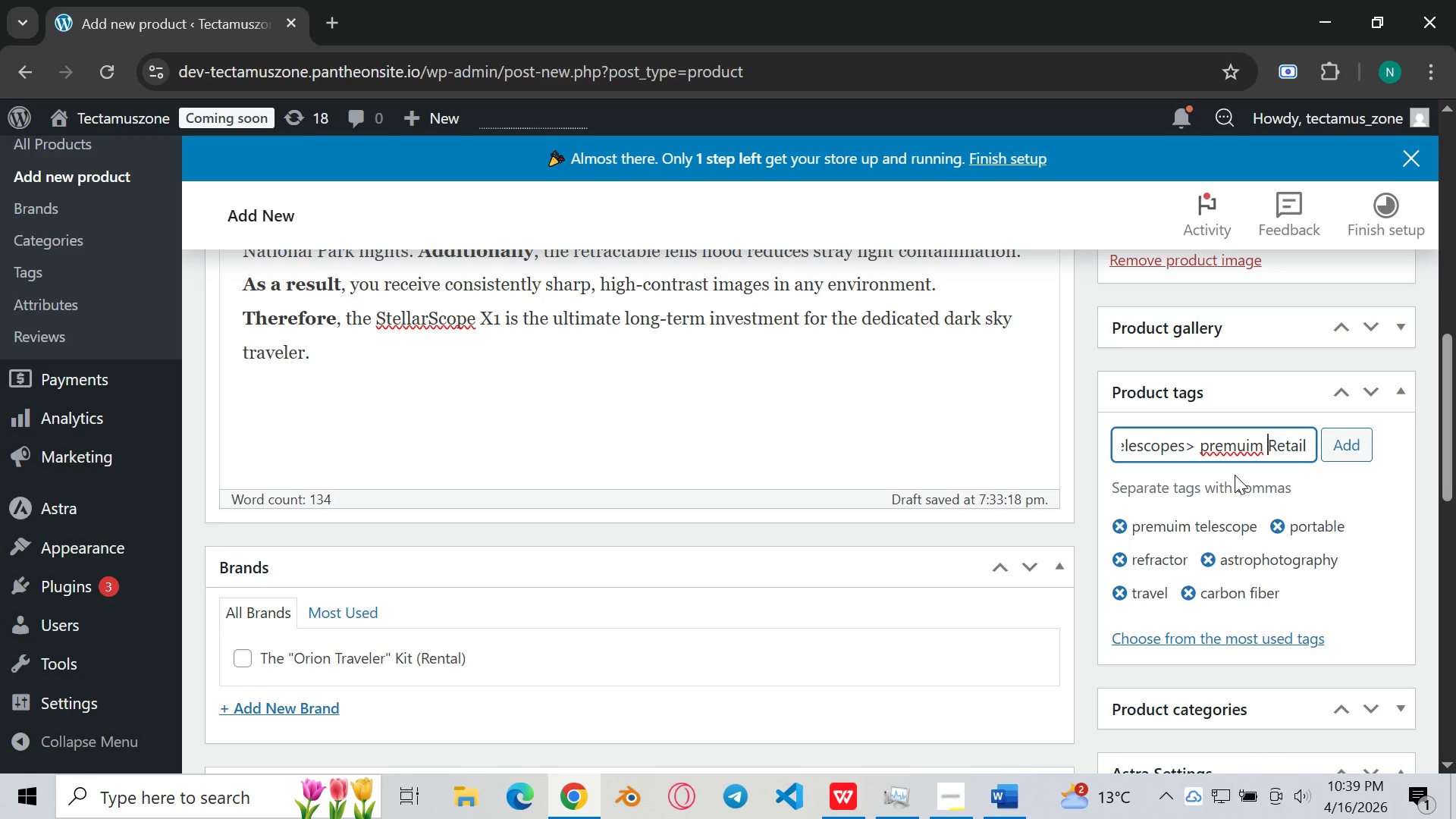 
key(ArrowLeft)
 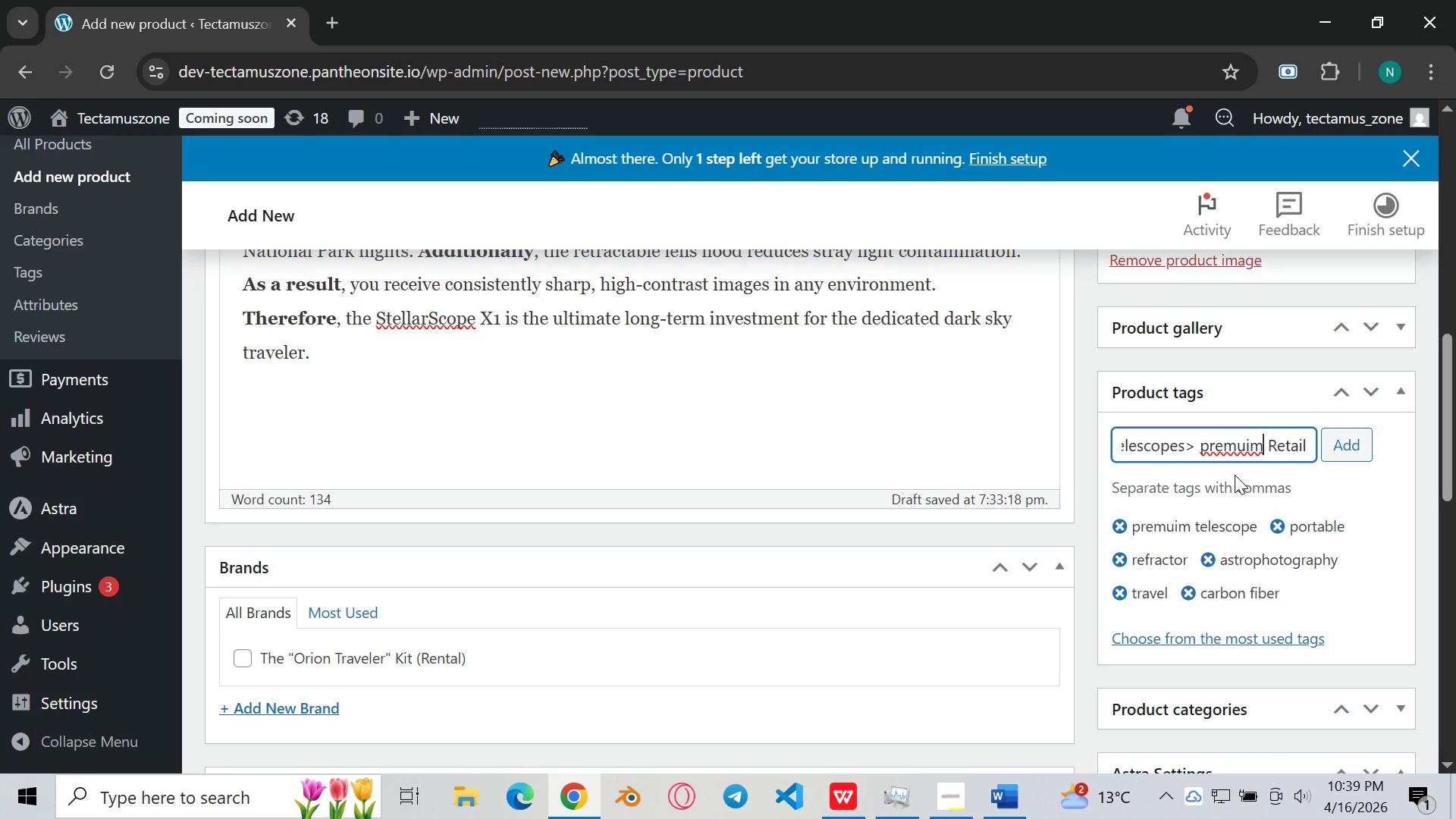 
key(ArrowLeft)
 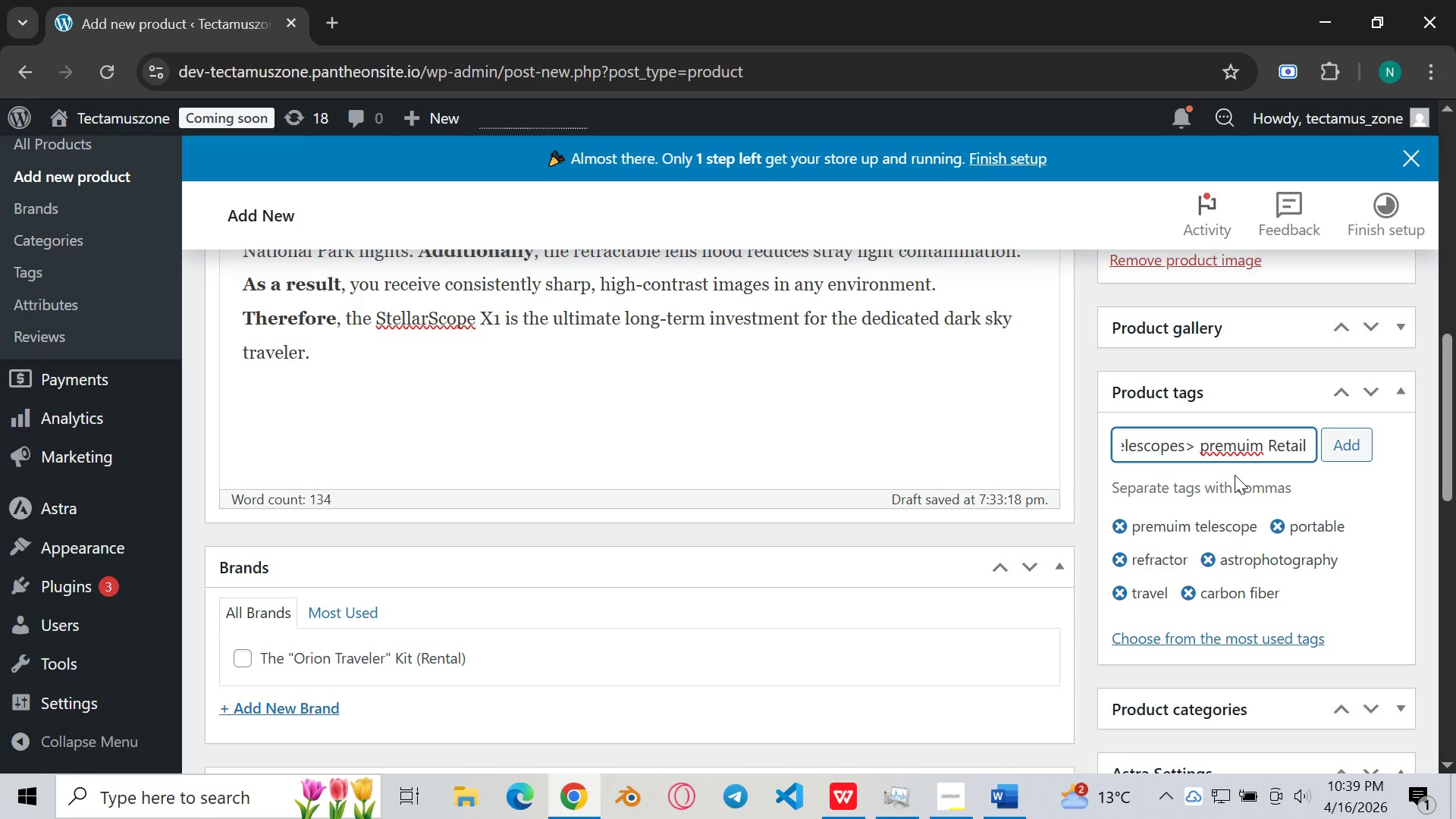 
key(Backspace)
key(Backspace)
key(Backspace)
key(Backspace)
type(mium)
 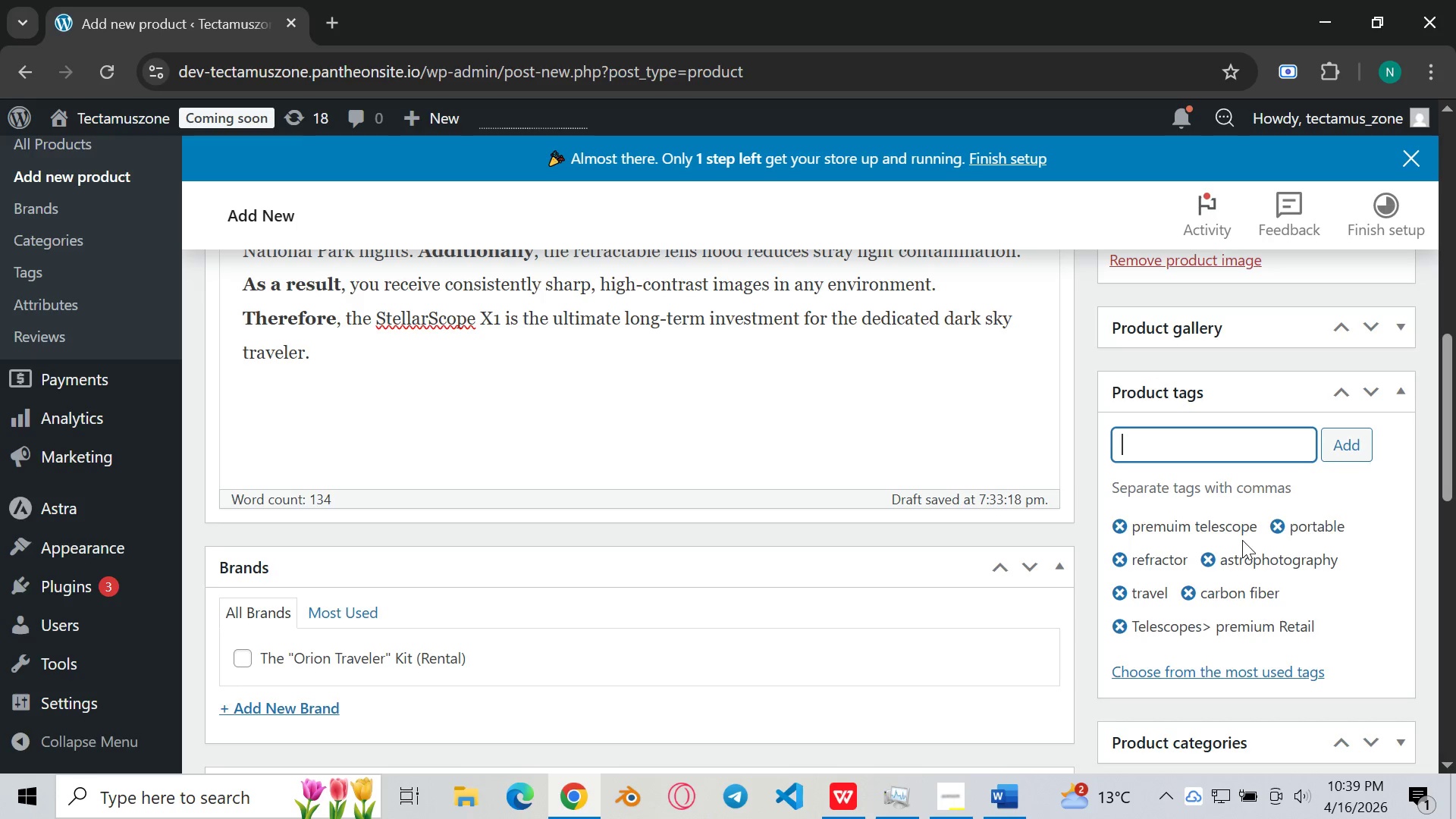 
wait(12.64)
 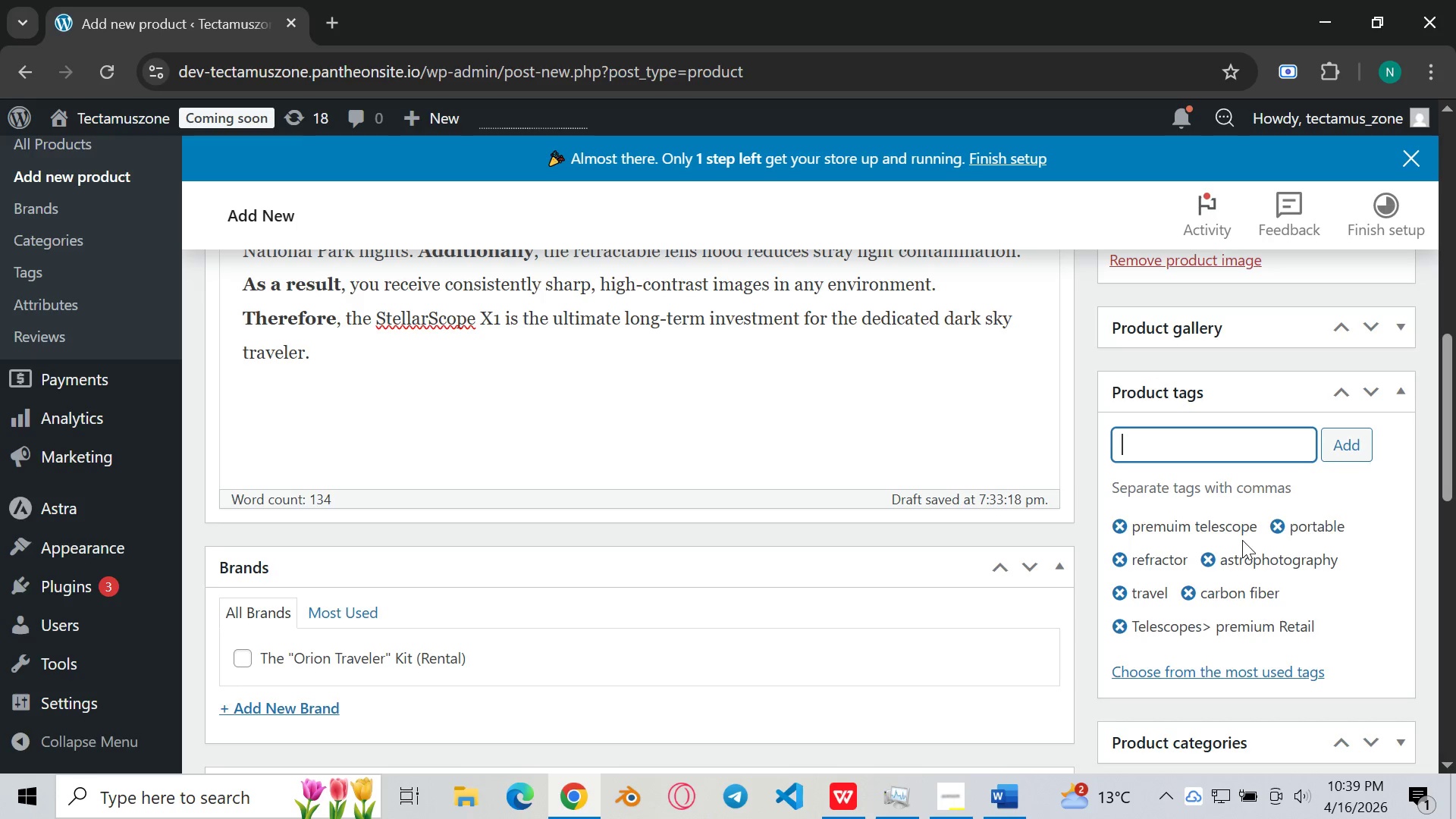 
left_click([1121, 628])
 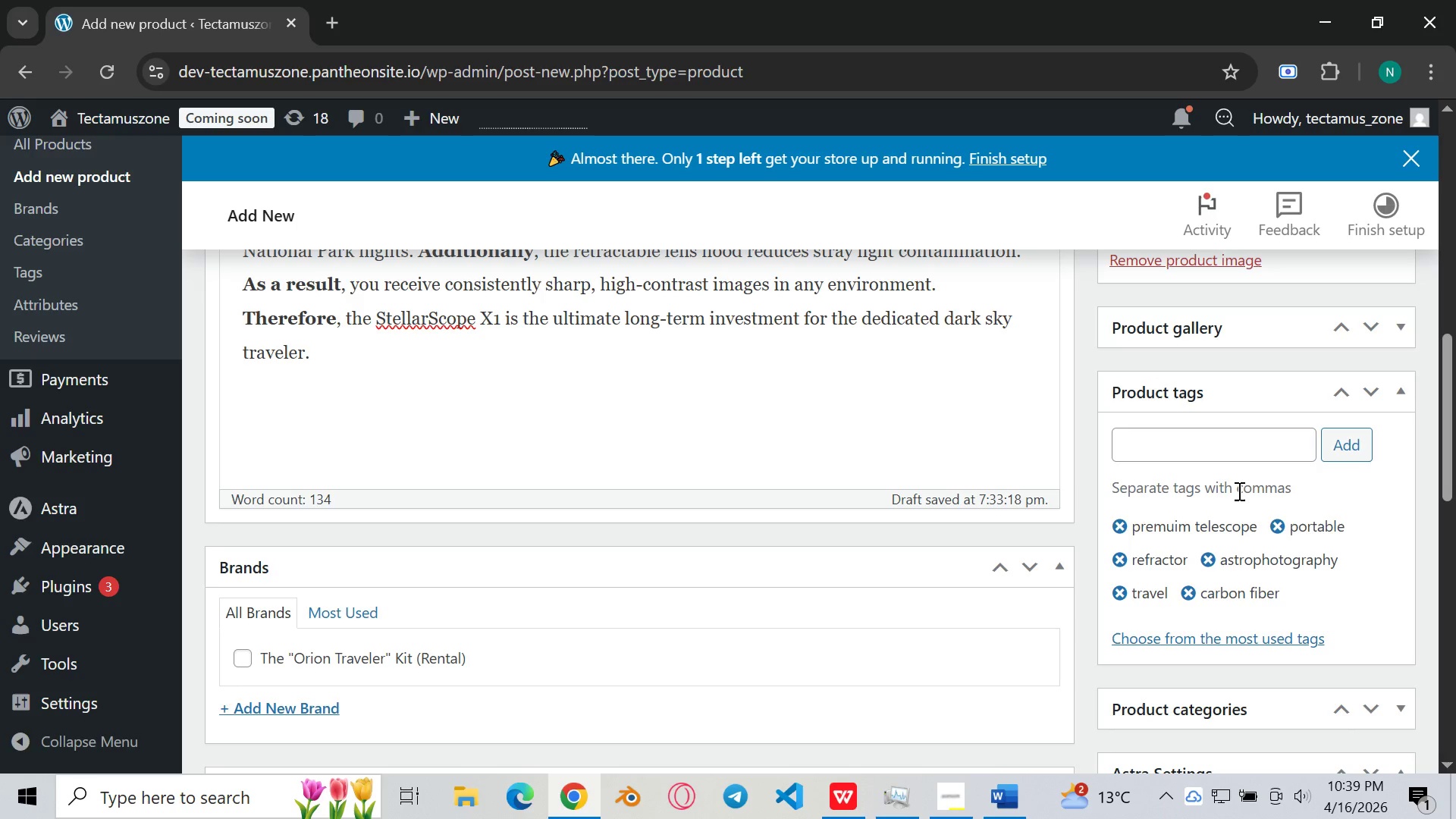 
scroll: coordinate [1238, 490], scroll_direction: up, amount: 2.0
 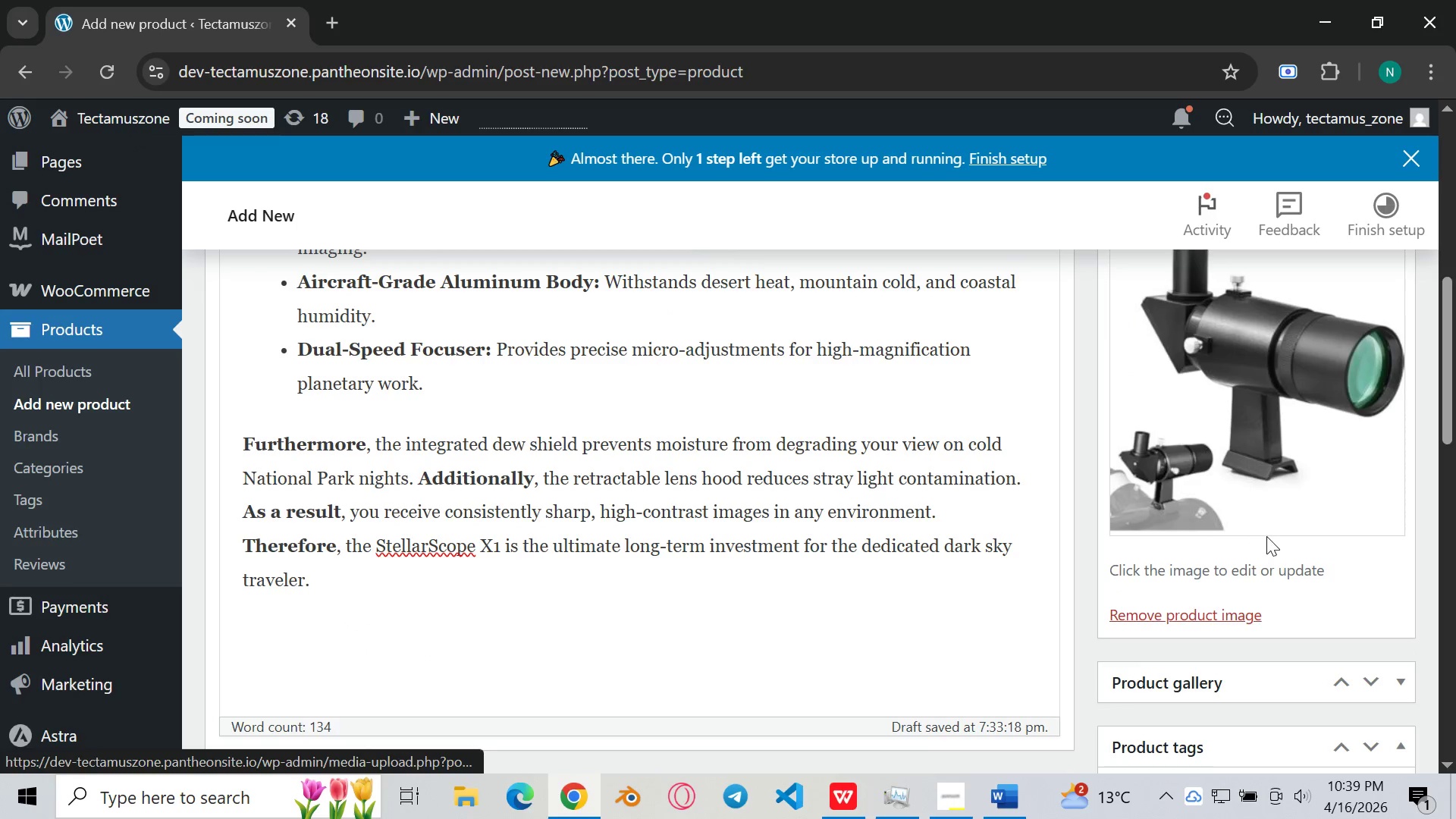 
scroll: coordinate [1260, 554], scroll_direction: down, amount: 12.0
 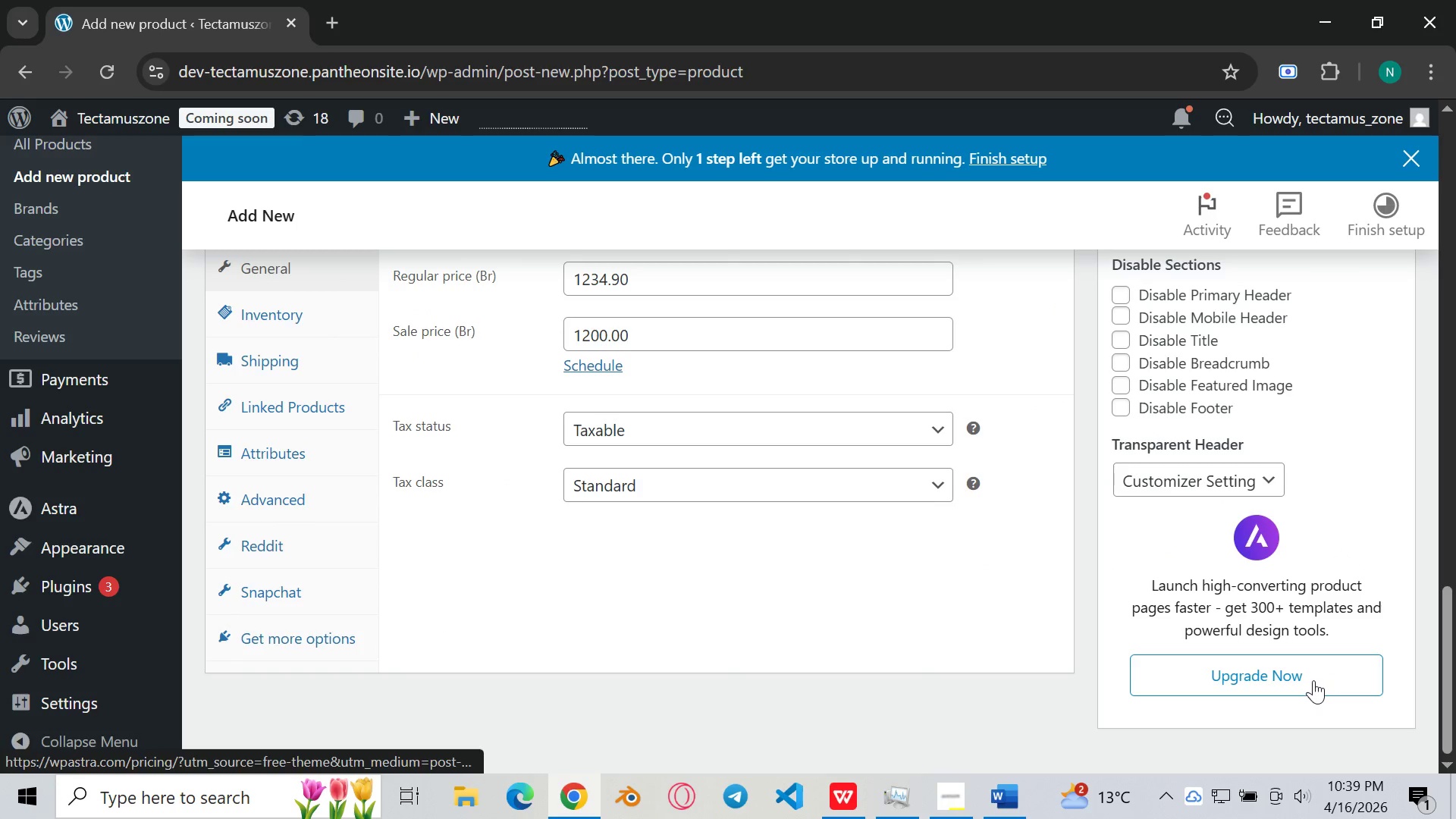 
scroll: coordinate [1265, 568], scroll_direction: up, amount: 3.0
 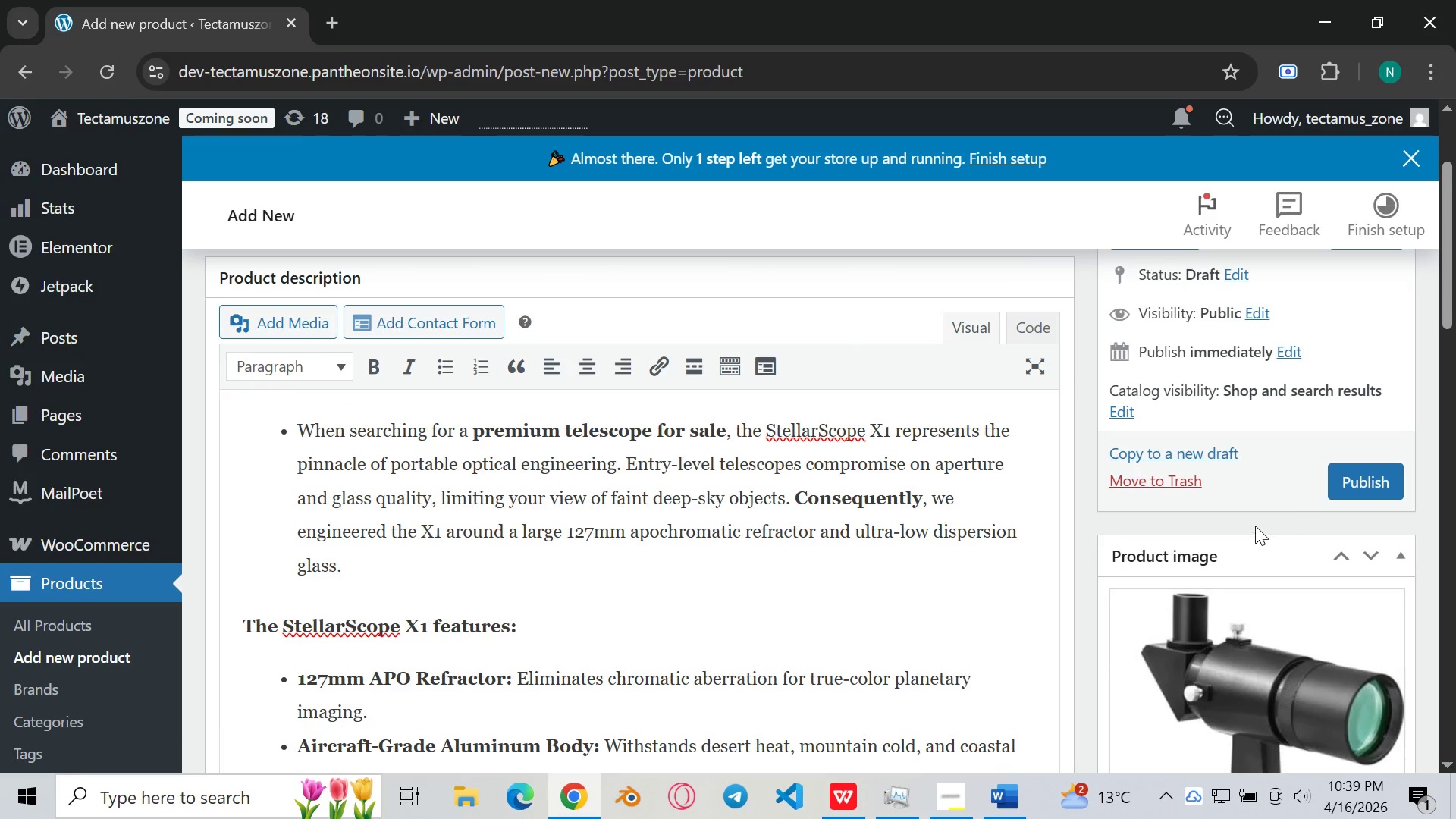 
left_click([1357, 473])
 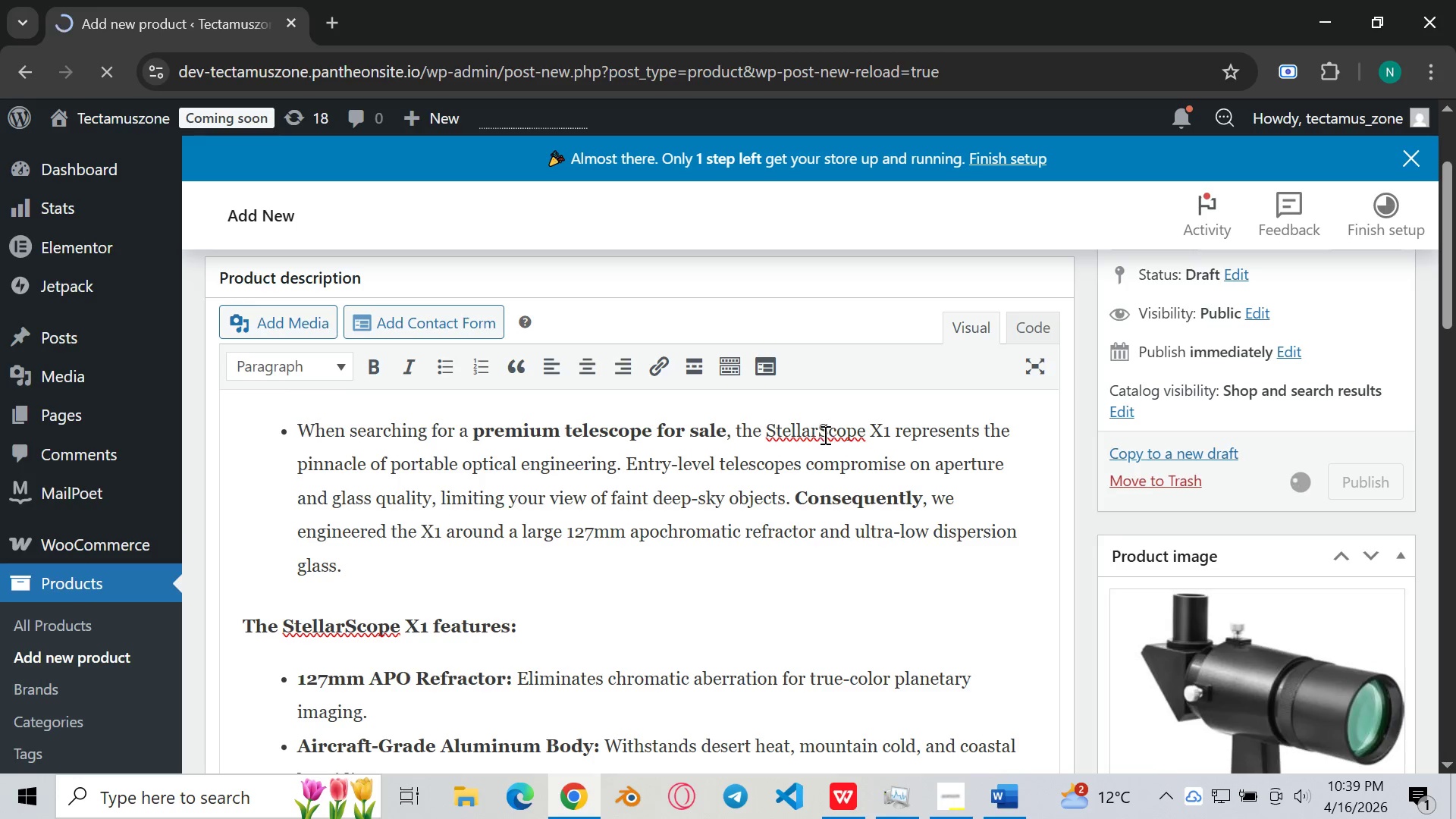 
scroll: coordinate [715, 480], scroll_direction: down, amount: 19.0
 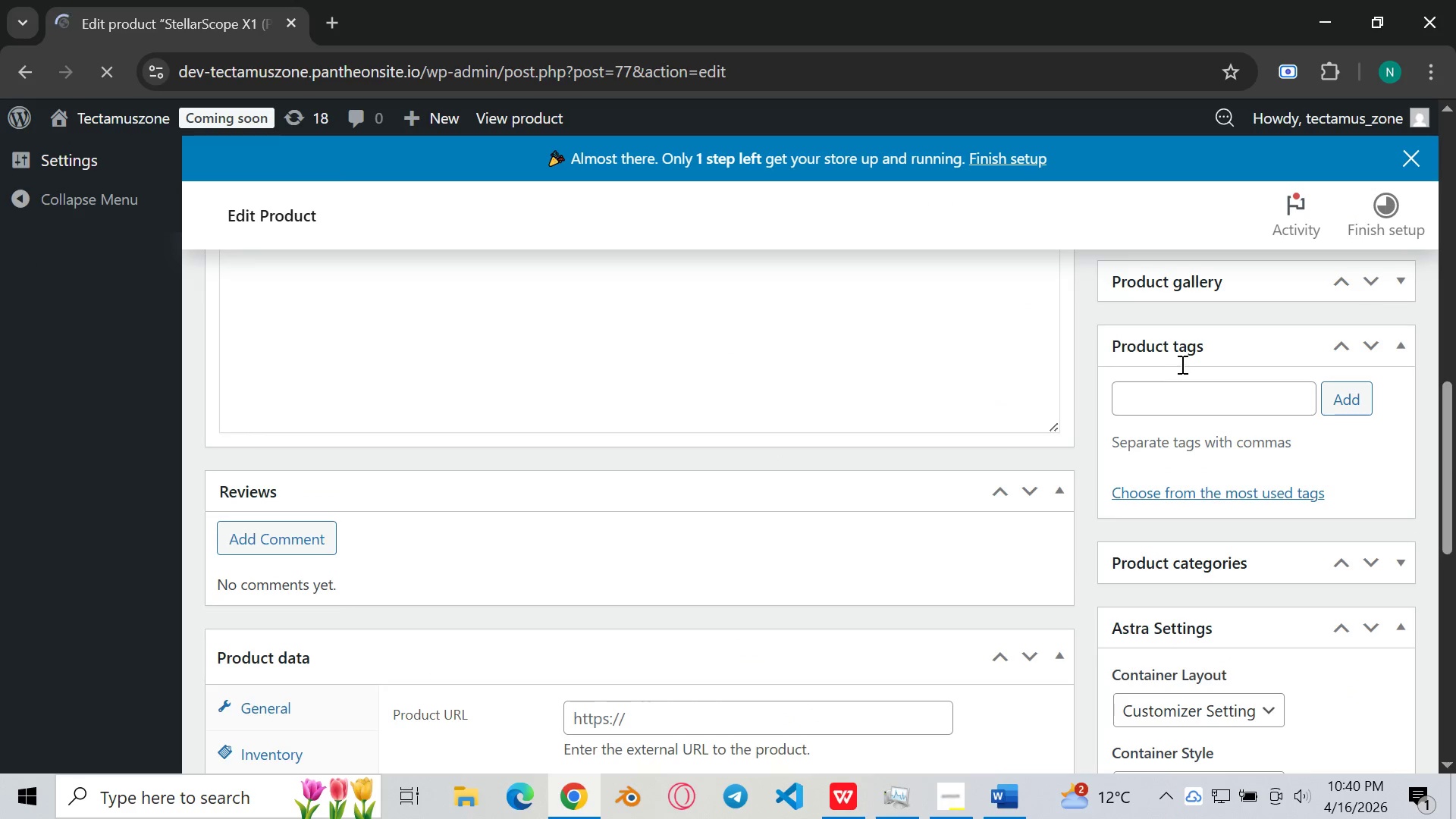 
left_click([1189, 428])
 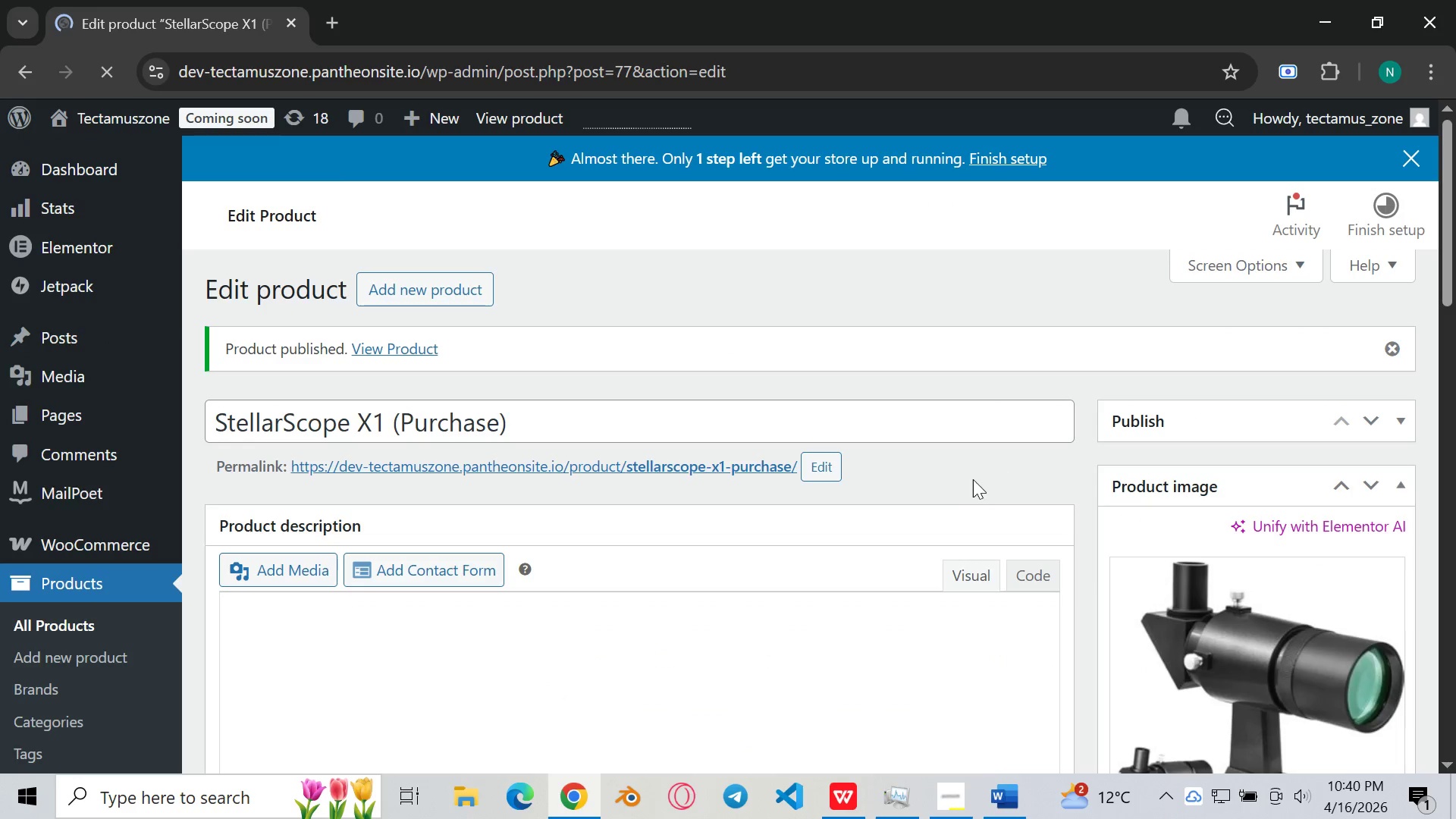 
scroll: coordinate [932, 450], scroll_direction: down, amount: 9.0
 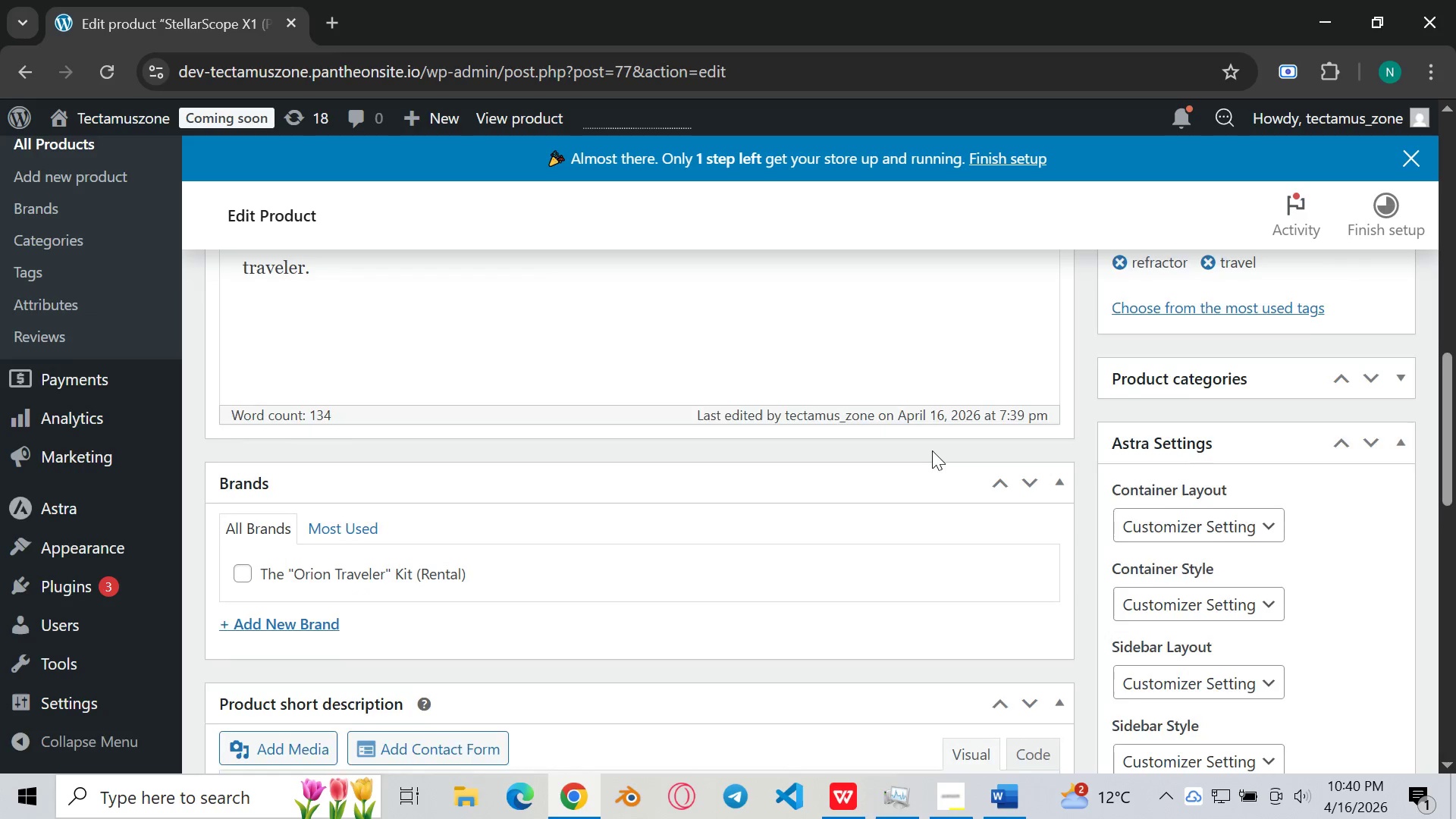 
scroll: coordinate [930, 447], scroll_direction: up, amount: 7.0
 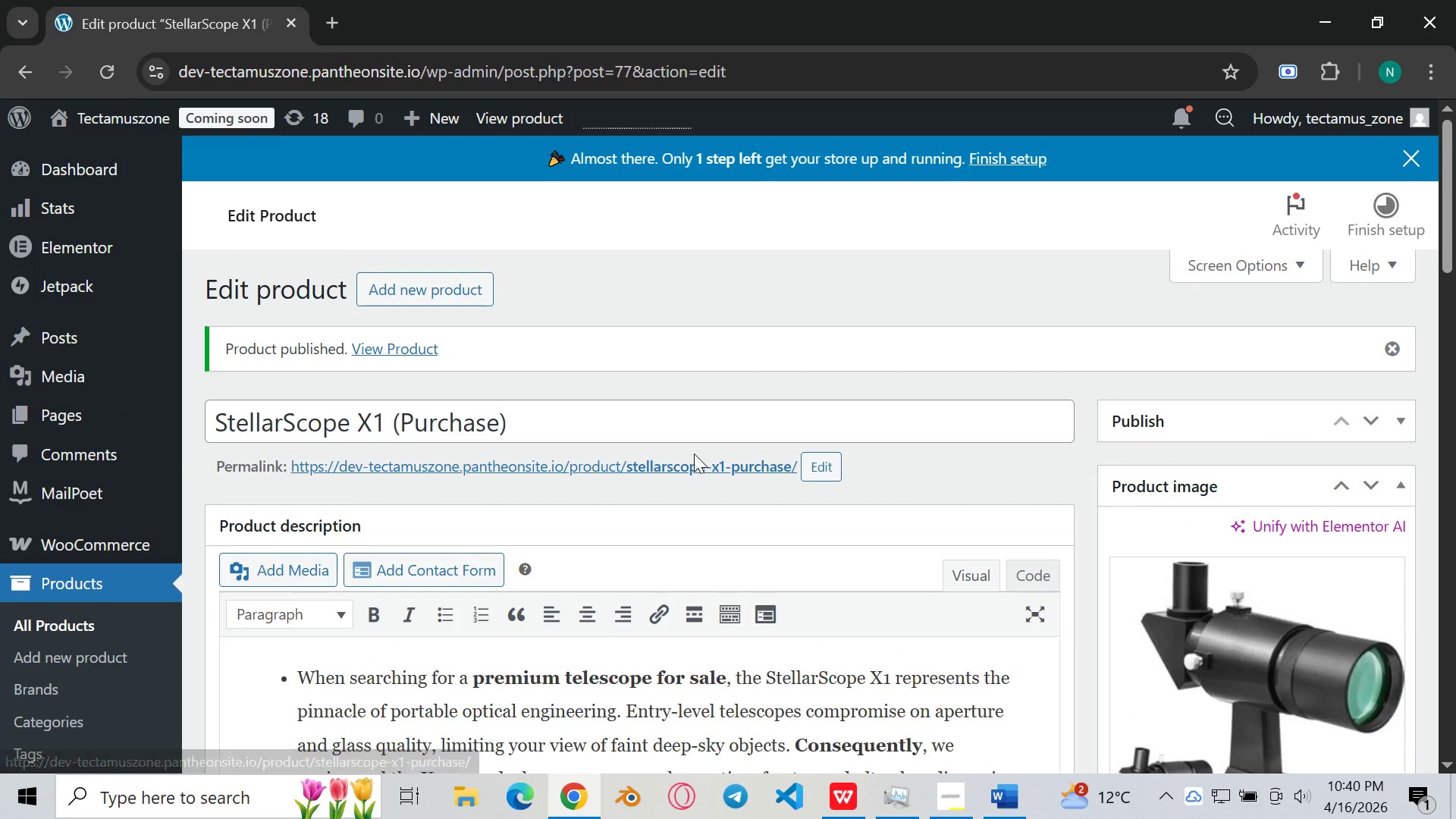 
wait(7.56)
 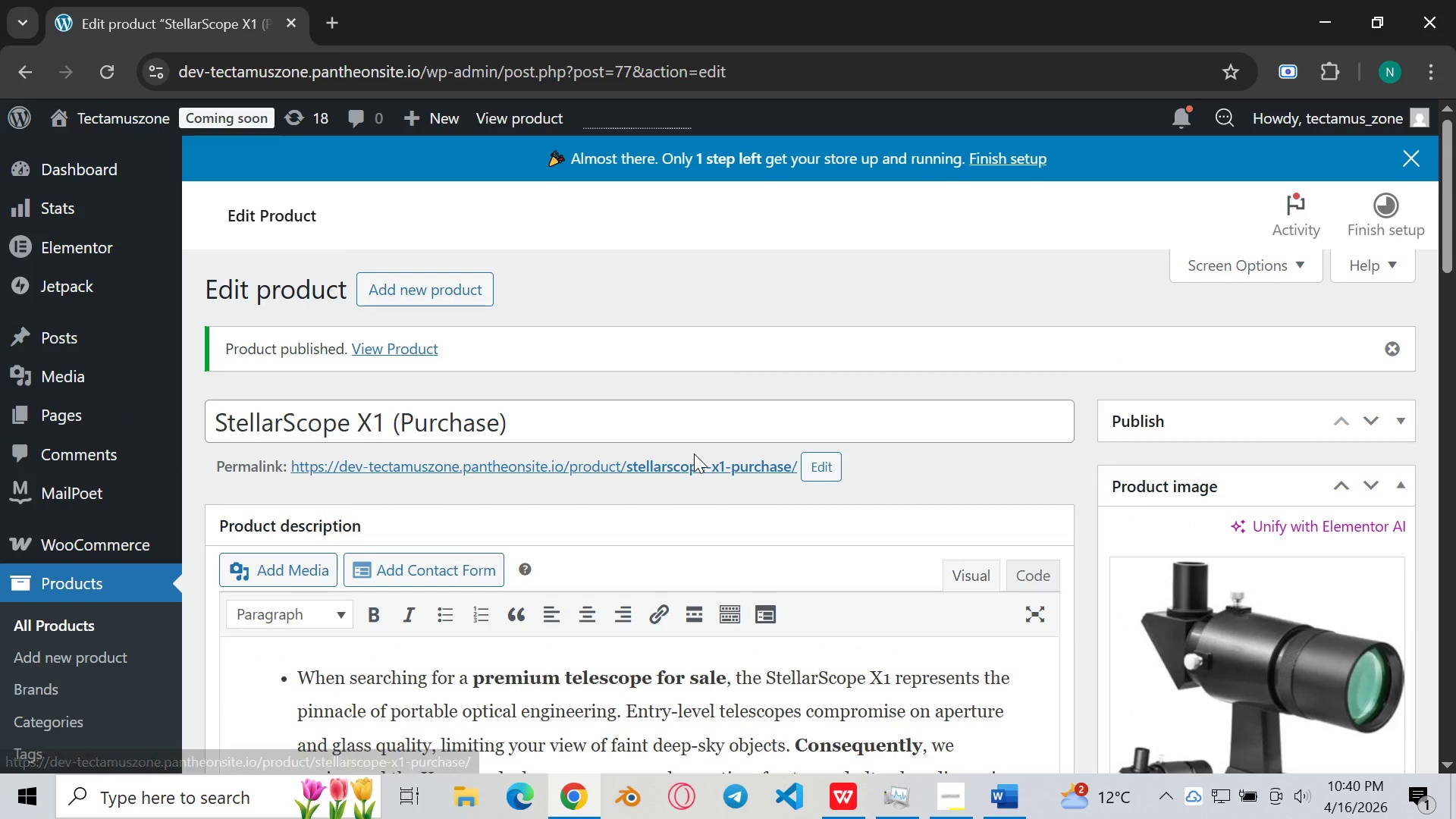 
left_click([449, 284])
 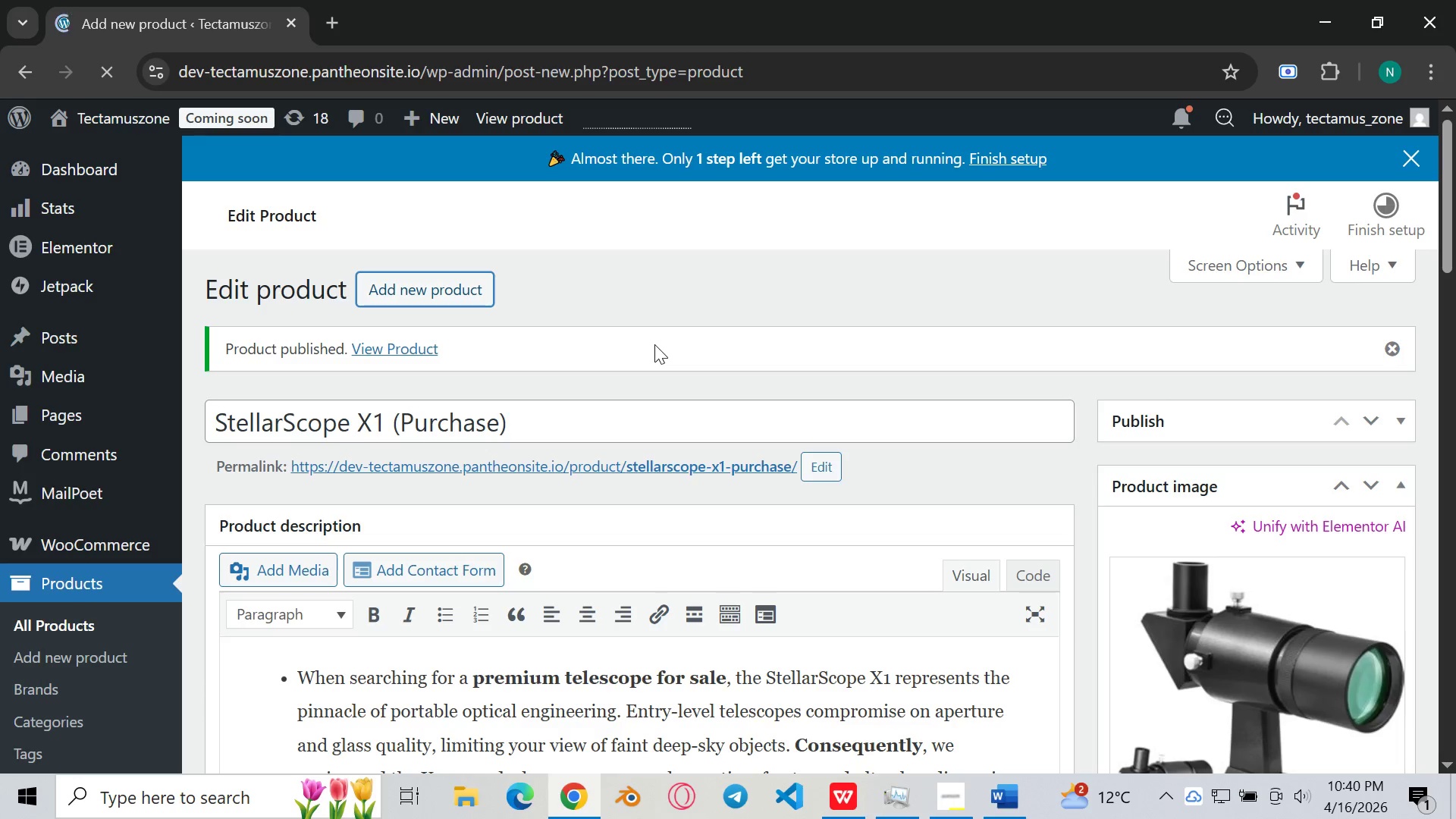 
wait(8.08)
 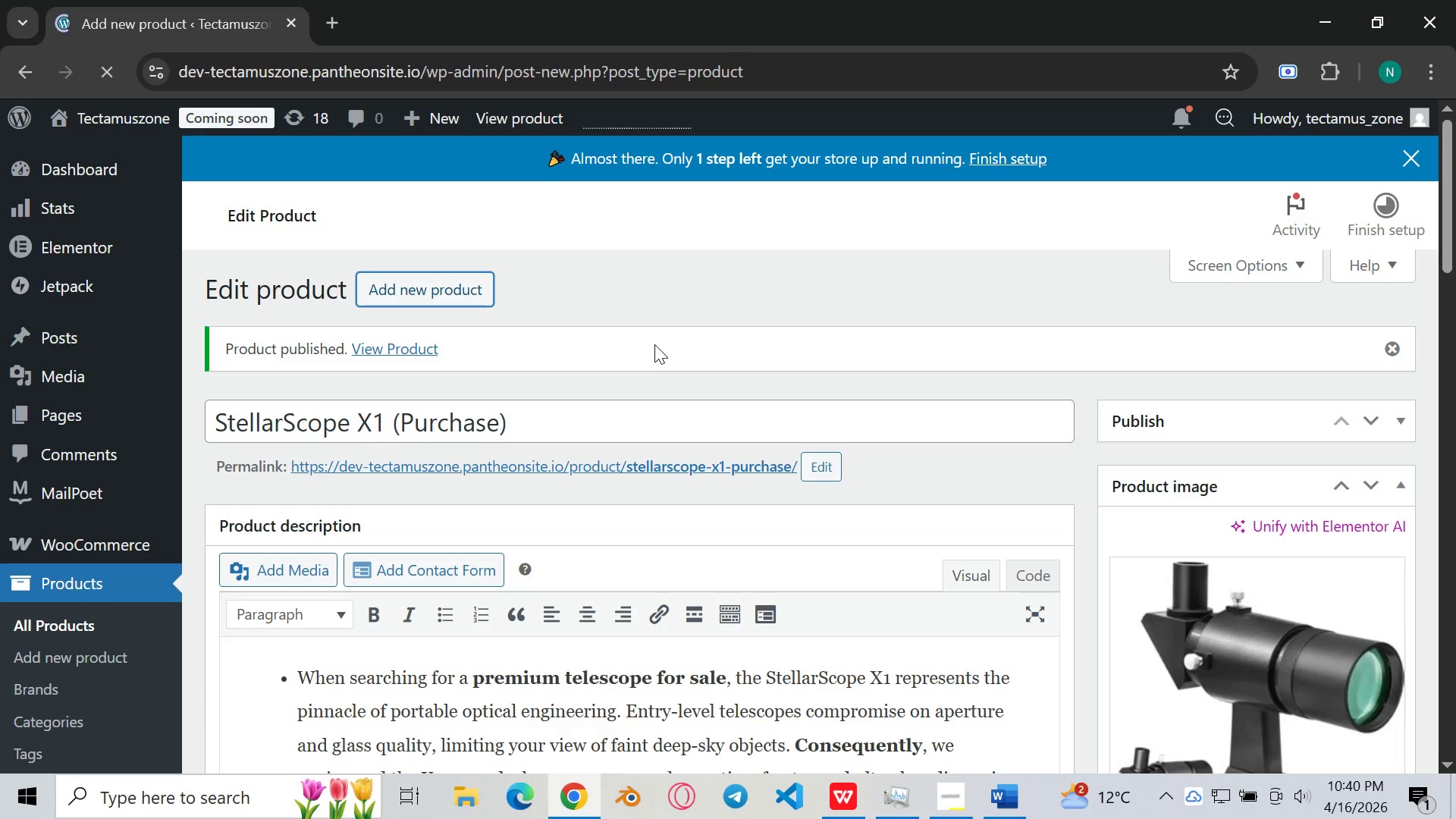 
scroll: coordinate [595, 464], scroll_direction: down, amount: 15.0
 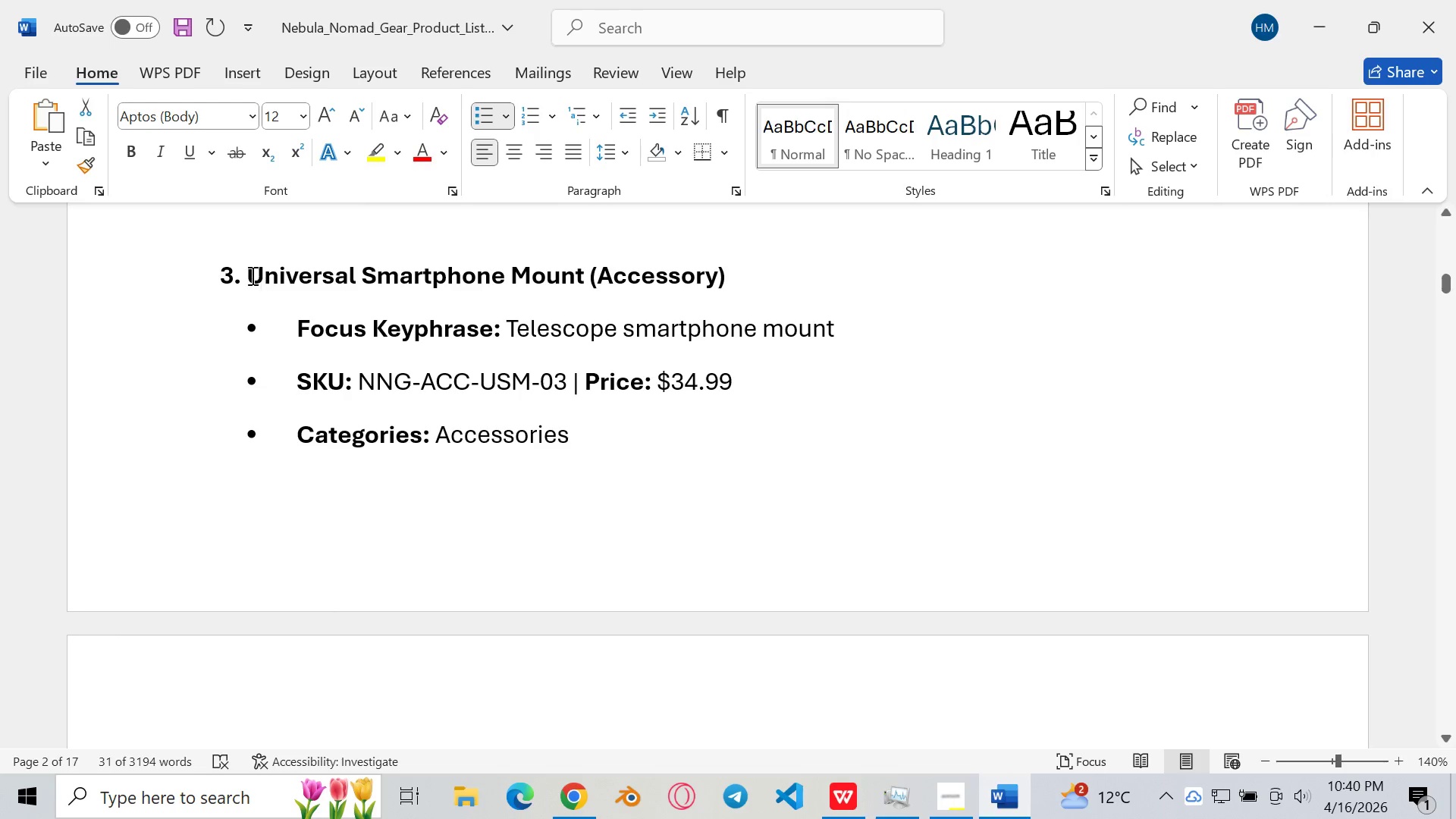 
left_click_drag(start_coordinate=[250, 275], to_coordinate=[724, 285])
 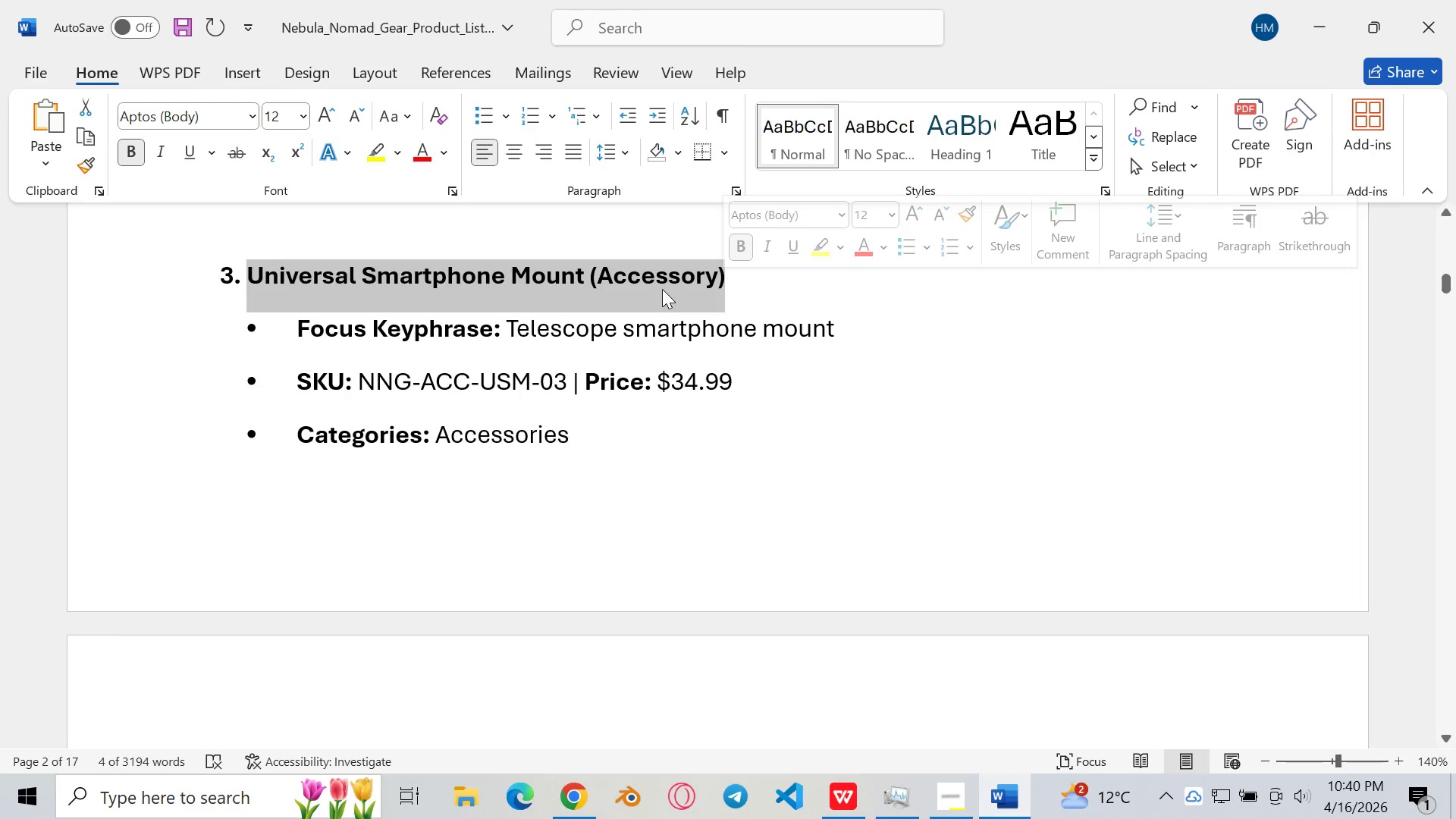 
hold_key(key=ControlLeft, duration=0.52)
 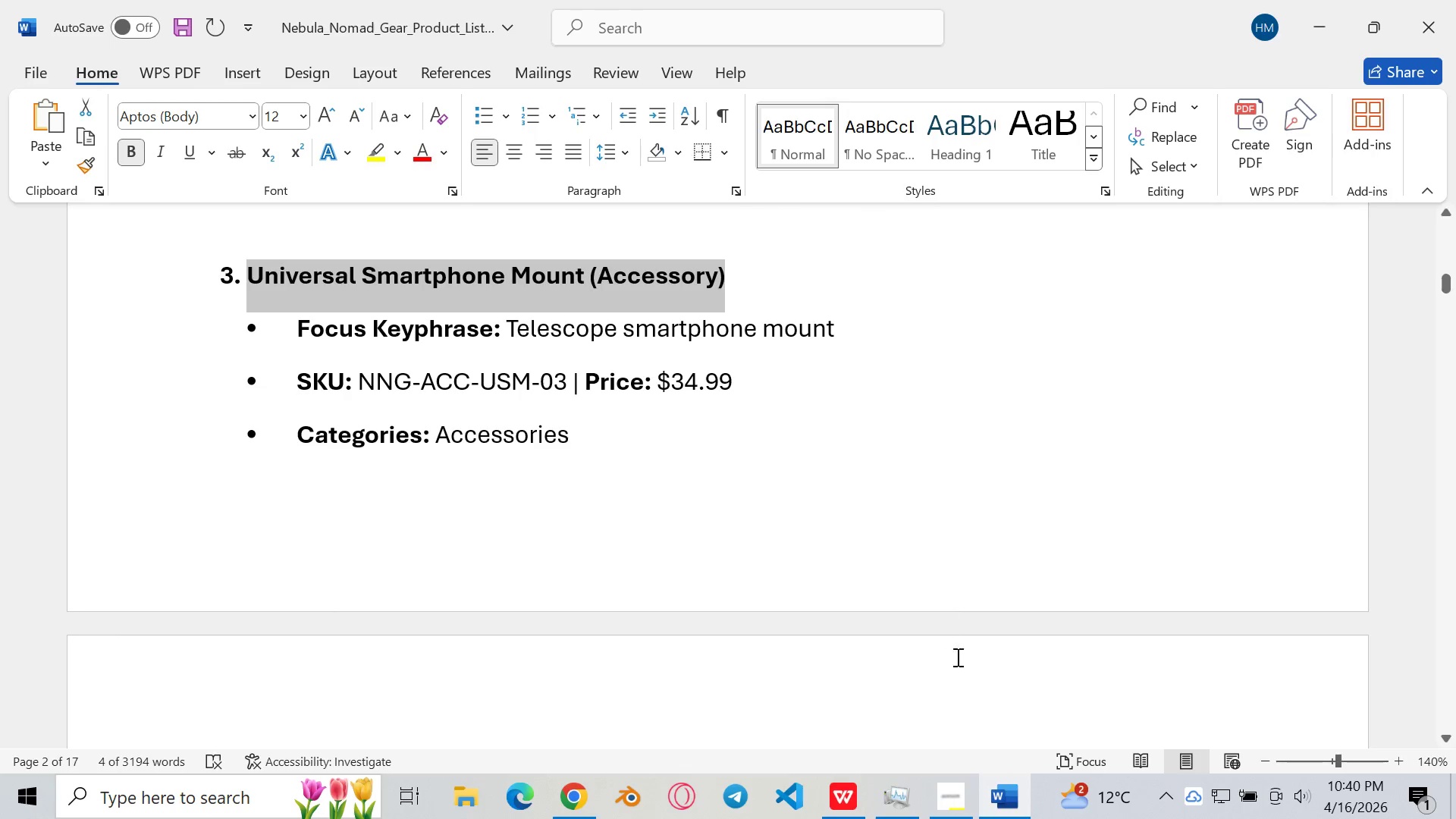 
key(C)
 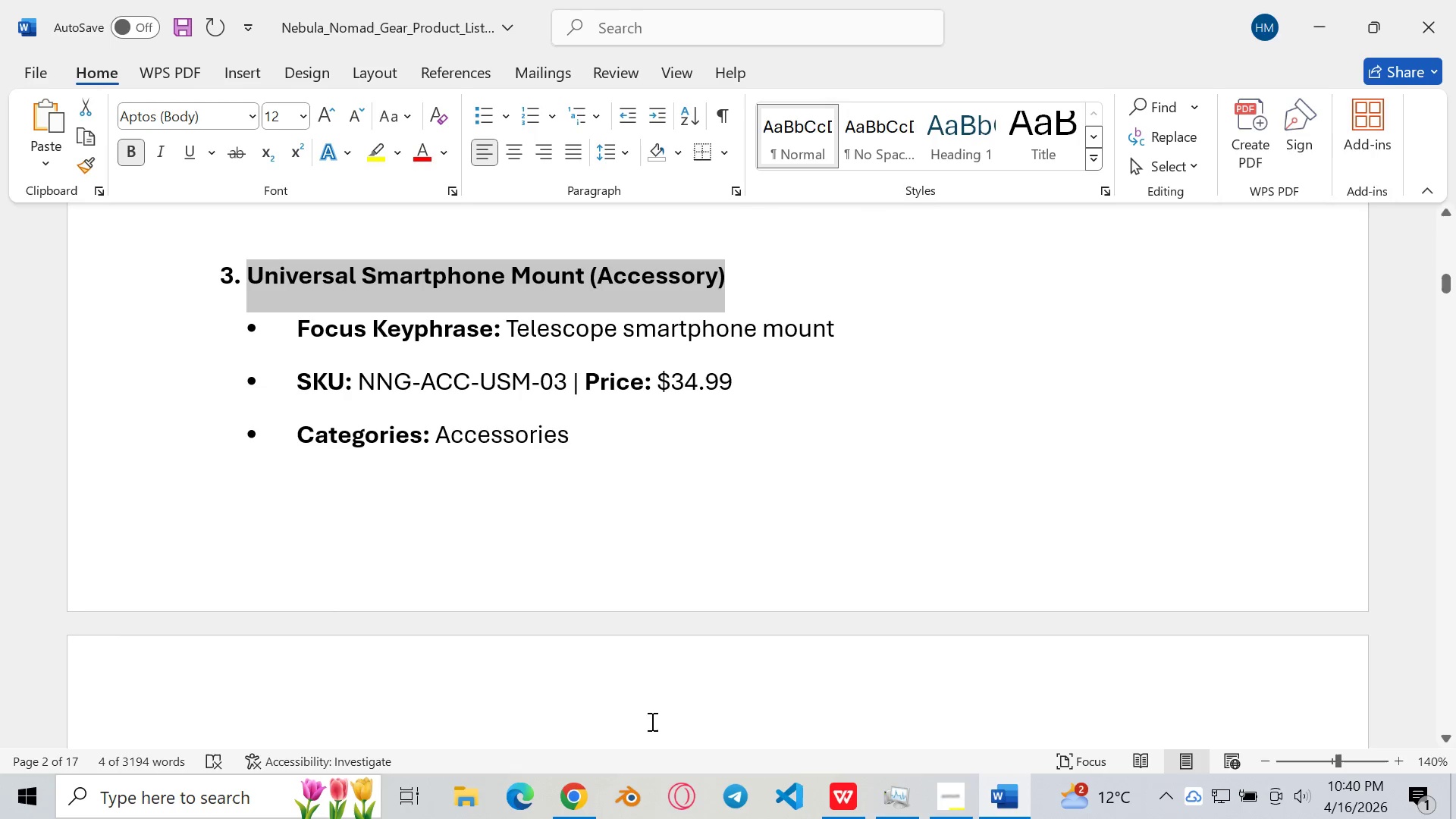 
left_click([566, 795])
 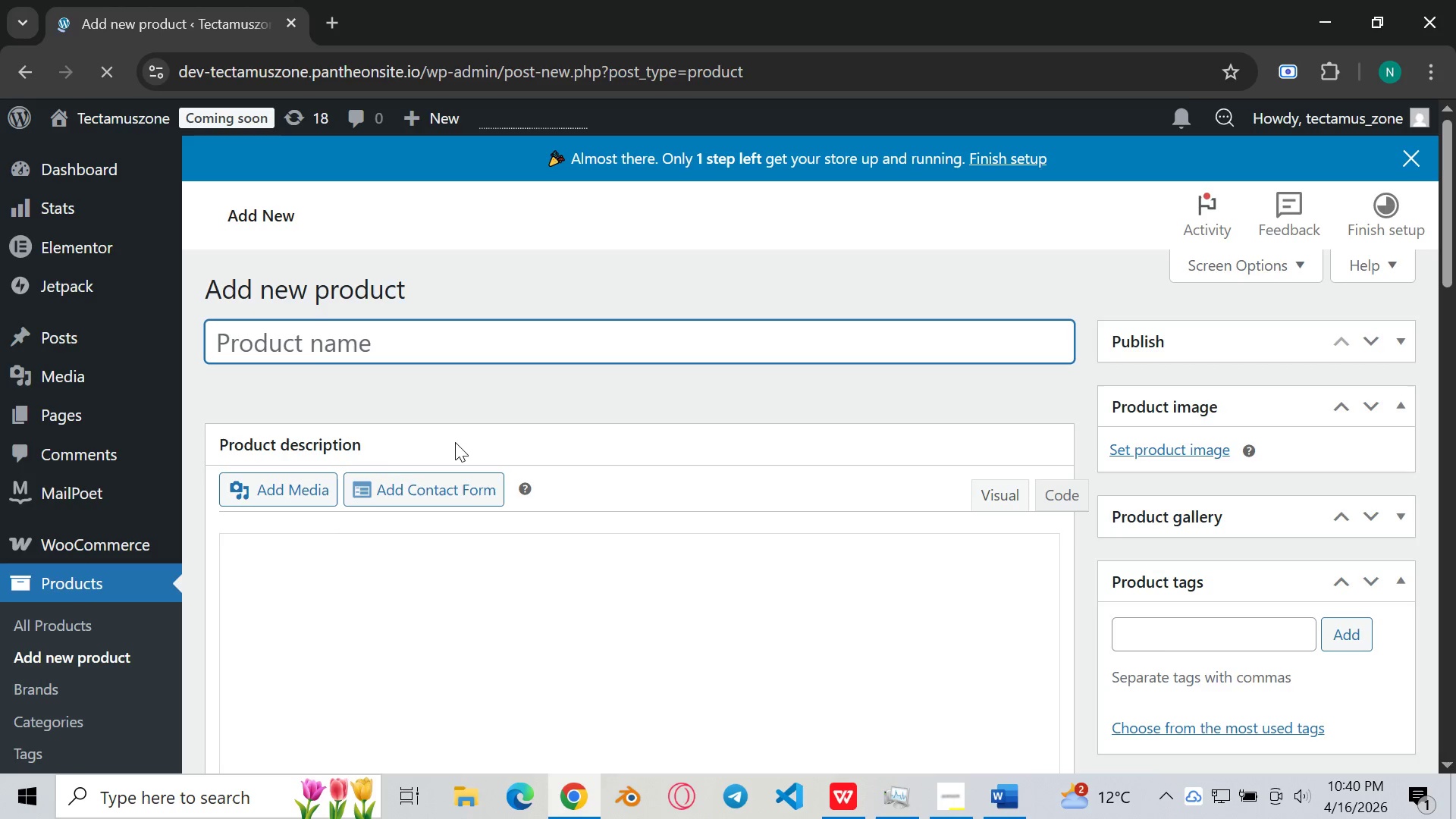 
key(Control+V)
 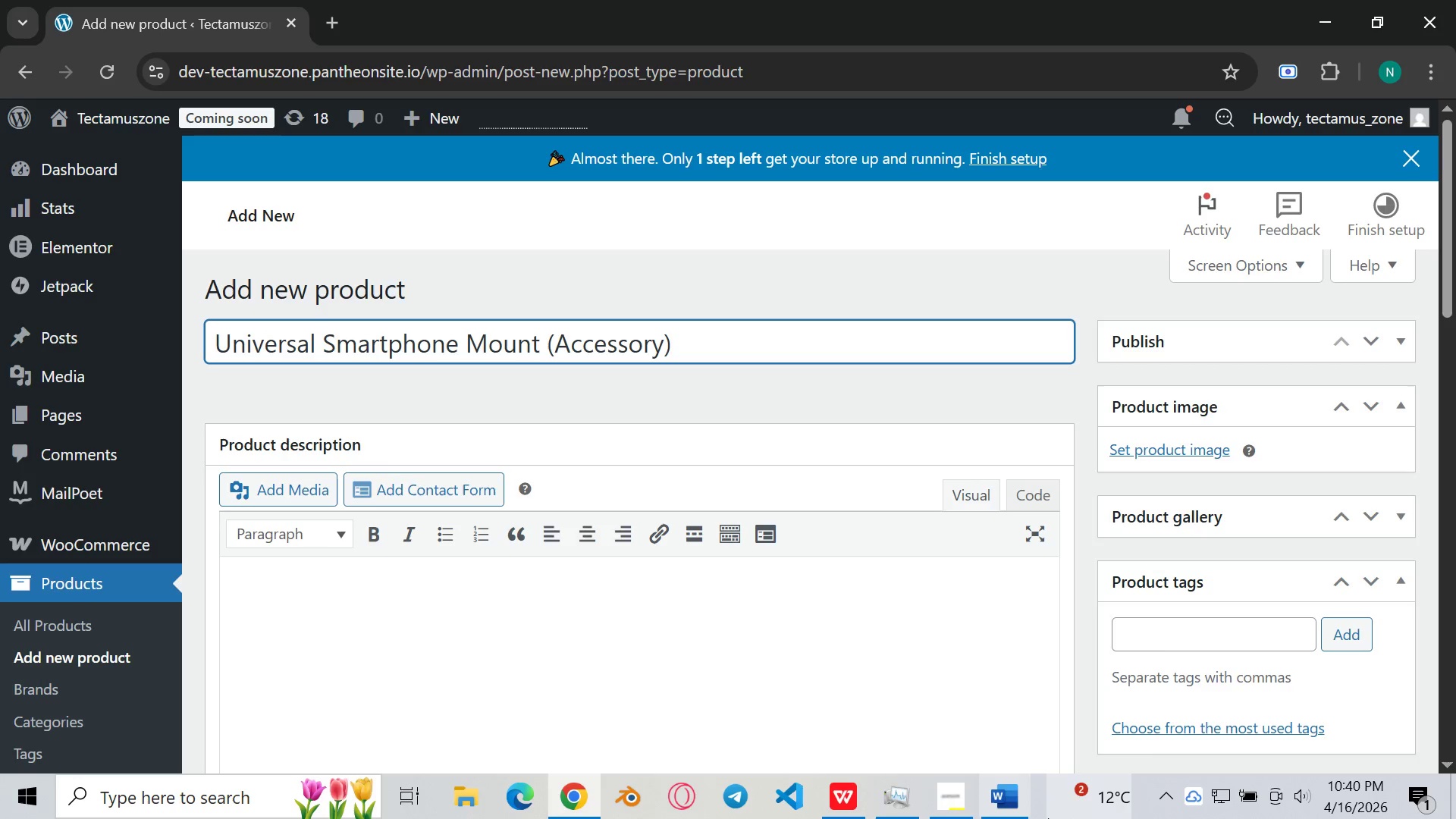 
left_click([1007, 802])
 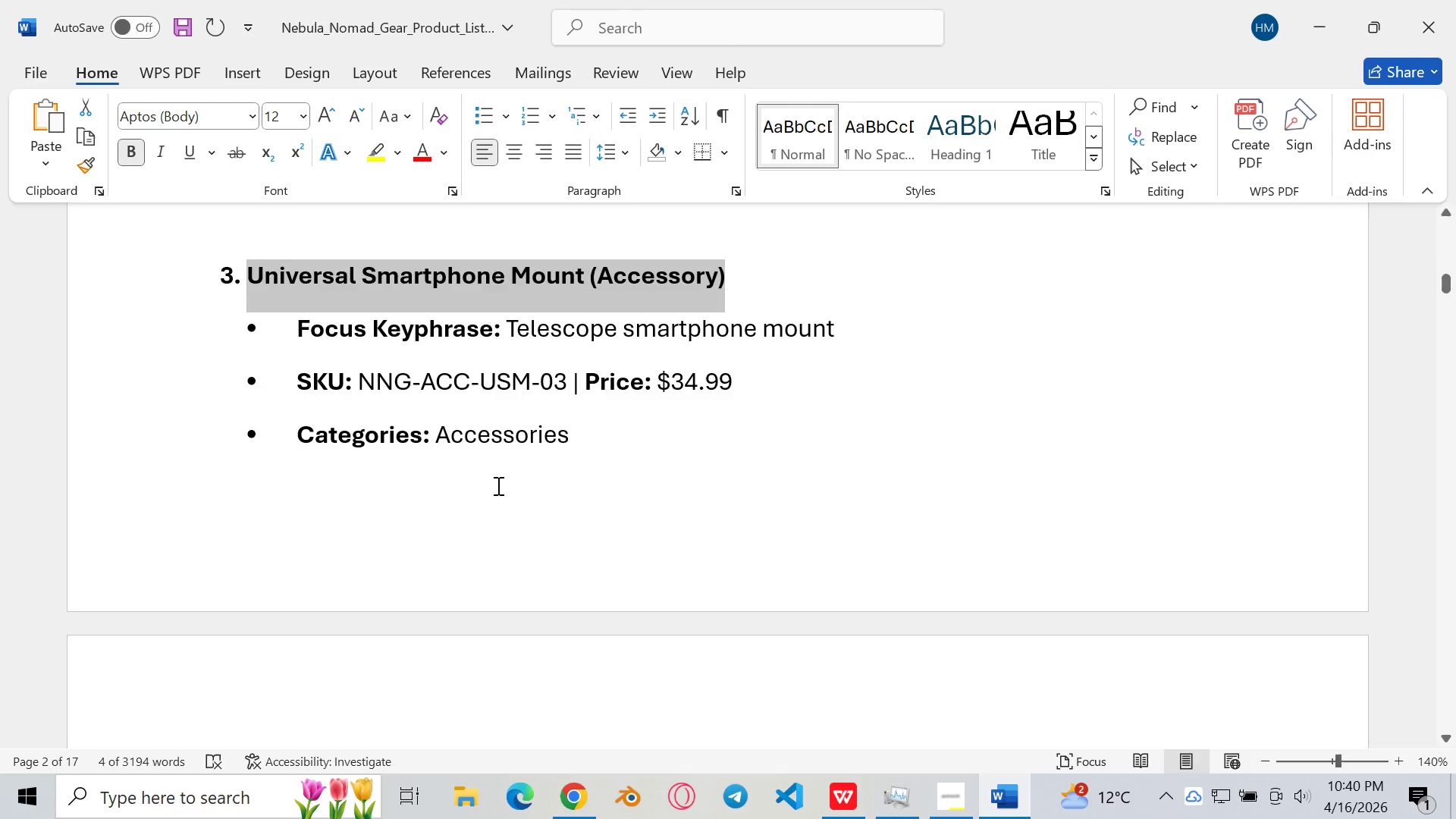 
scroll: coordinate [488, 480], scroll_direction: down, amount: 9.0
 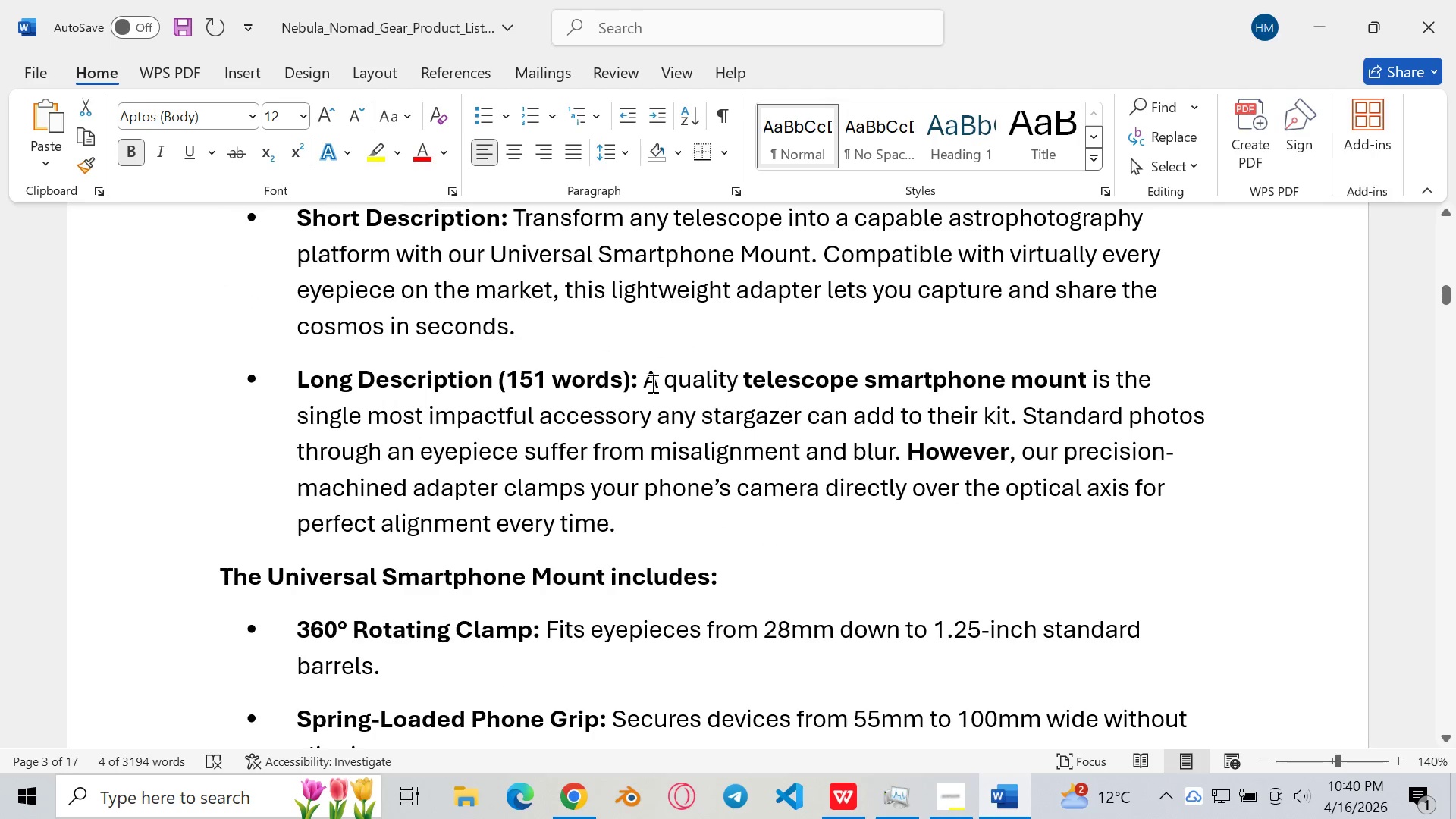 
left_click_drag(start_coordinate=[648, 380], to_coordinate=[568, 726])
 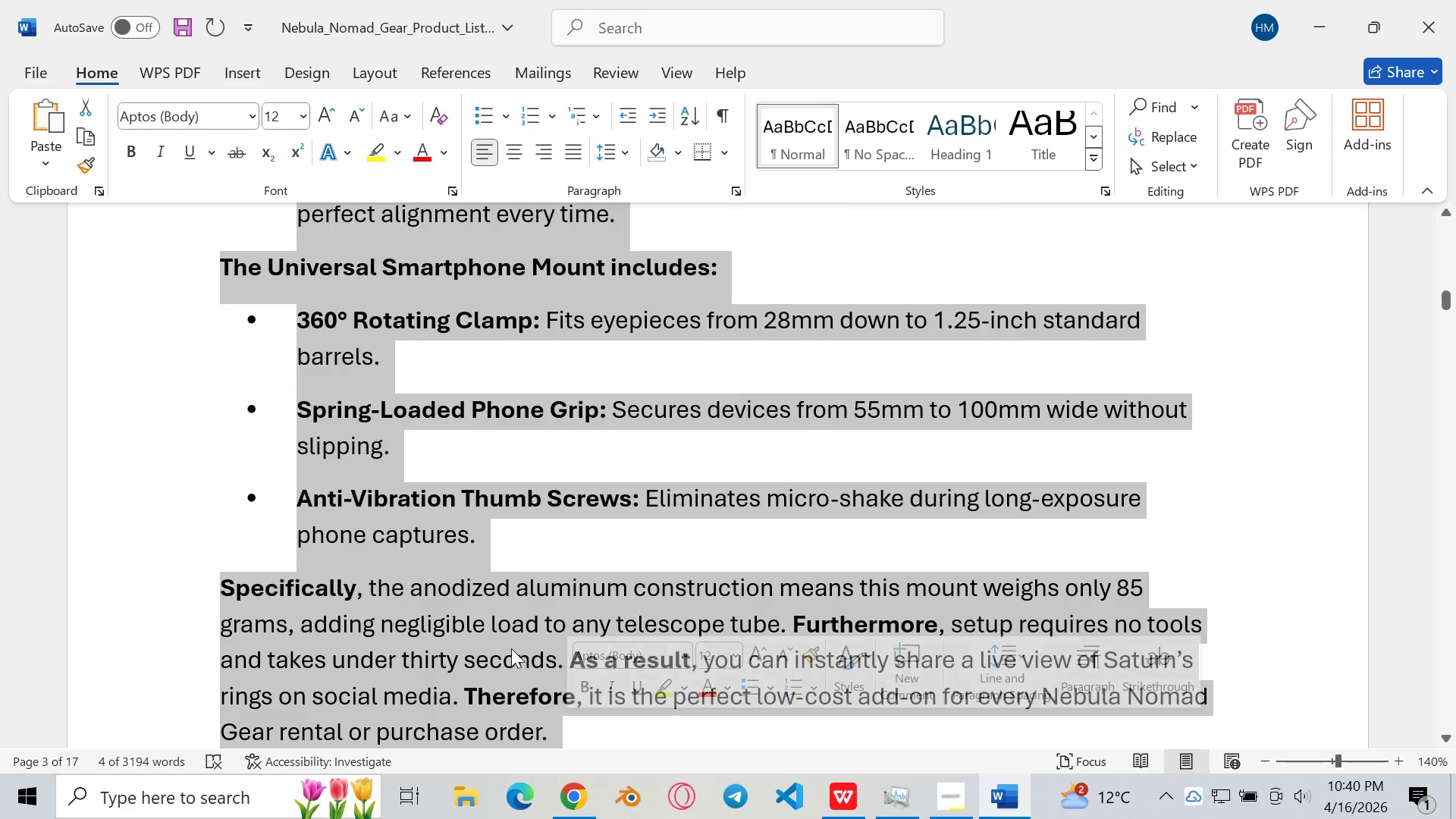 
key(Control+C)
 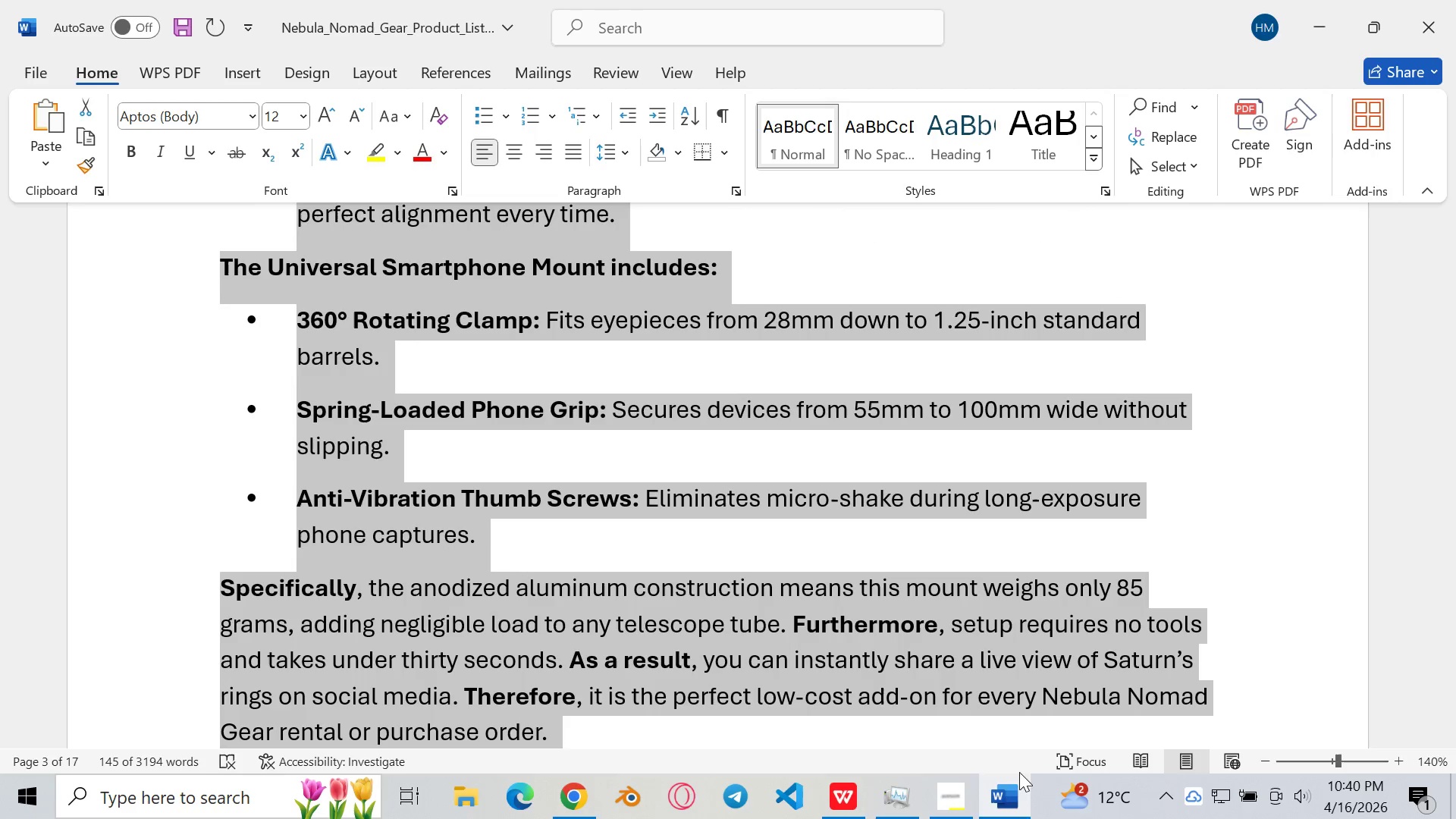 
left_click([1016, 786])
 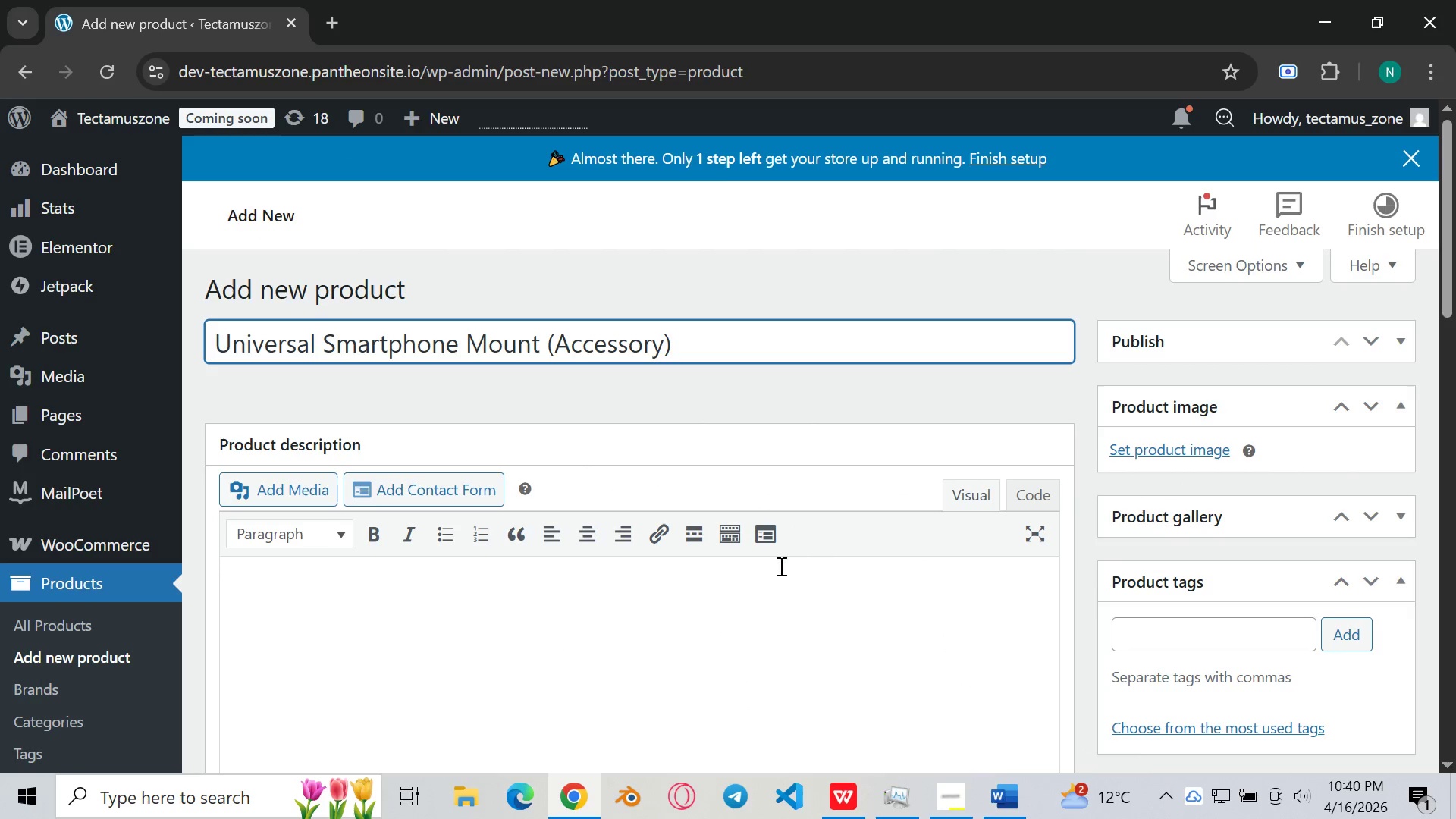 
left_click([592, 563])
 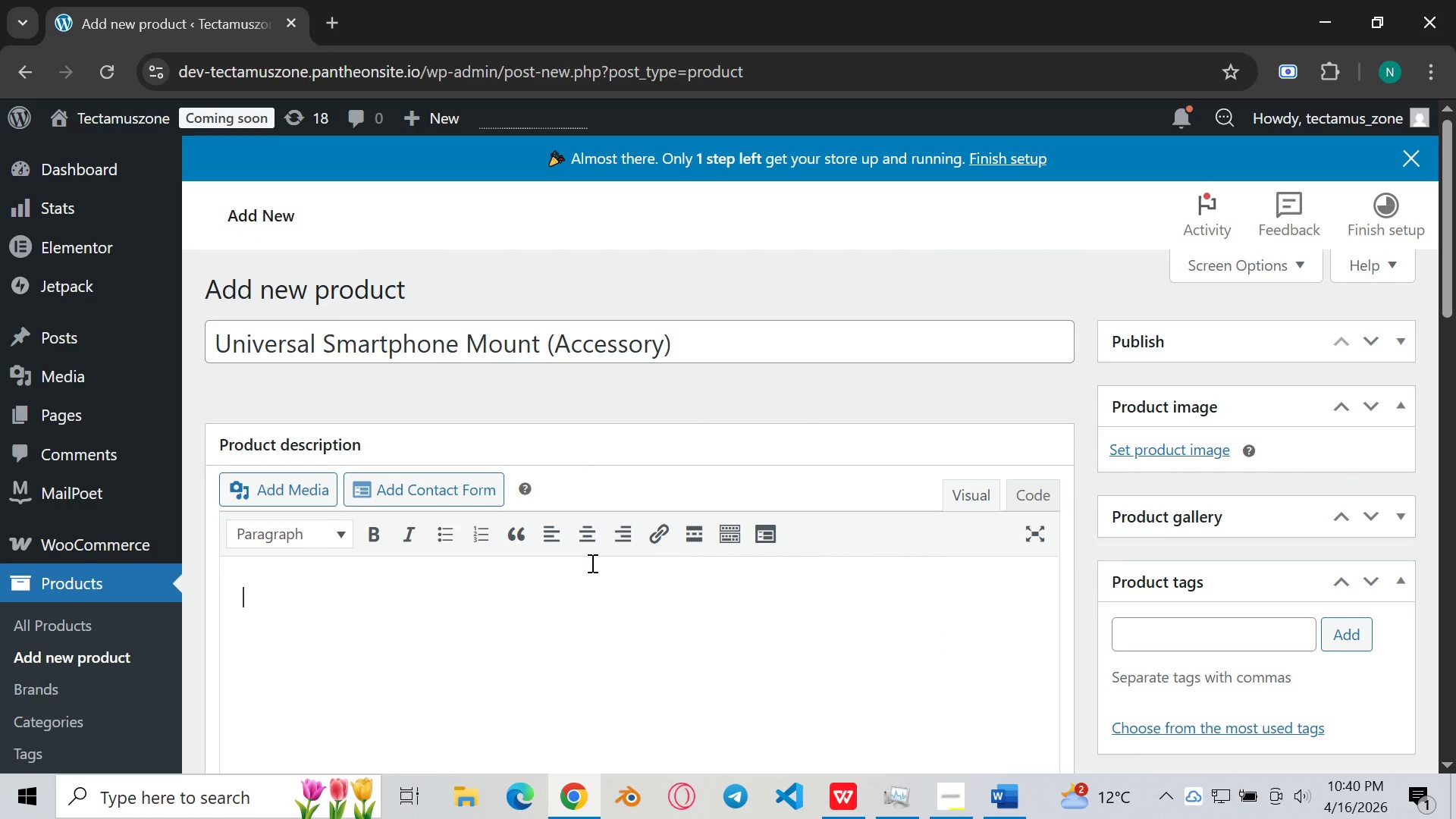 
key(Control+V)
 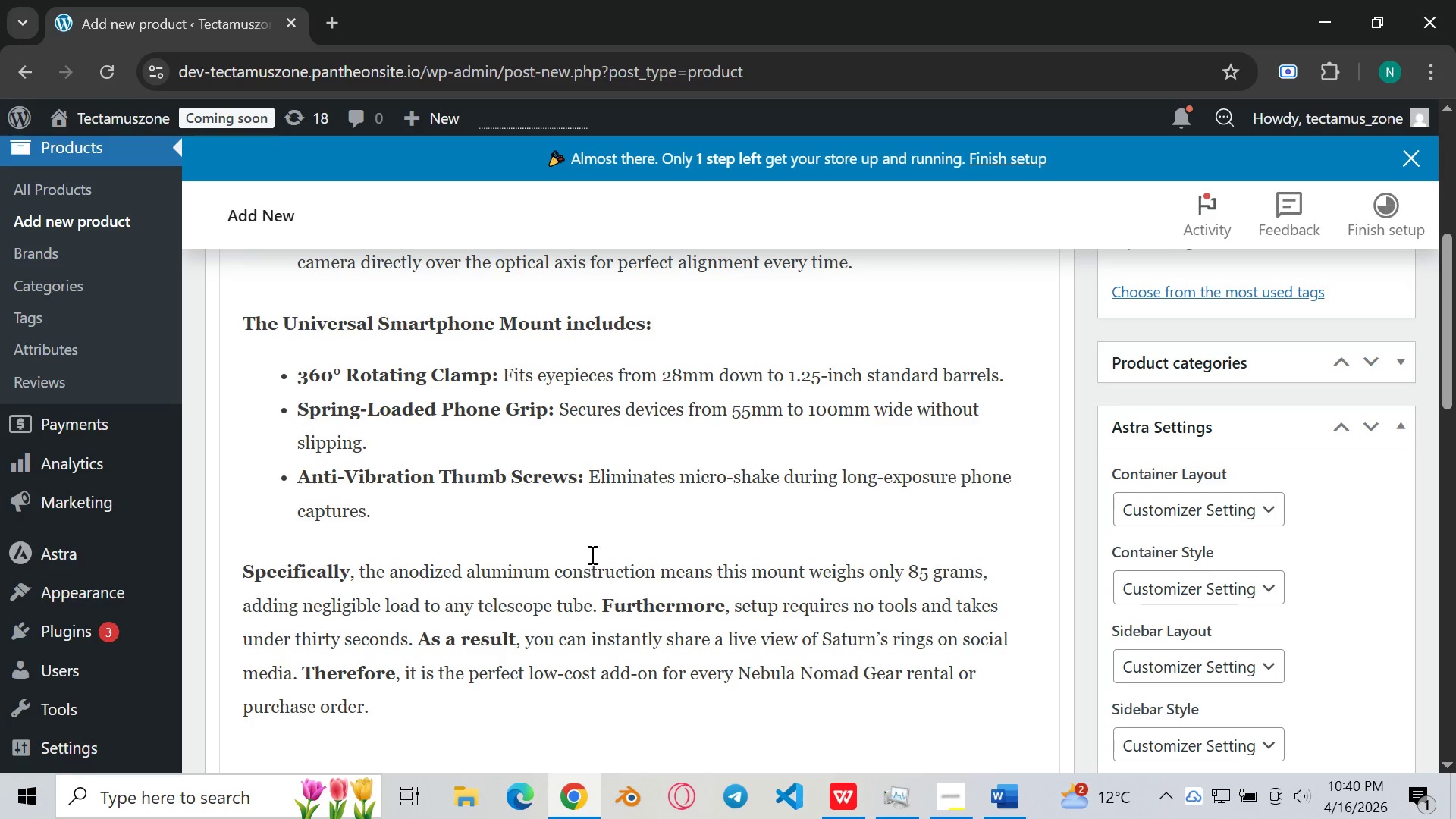 
scroll: coordinate [592, 549], scroll_direction: up, amount: 3.0
 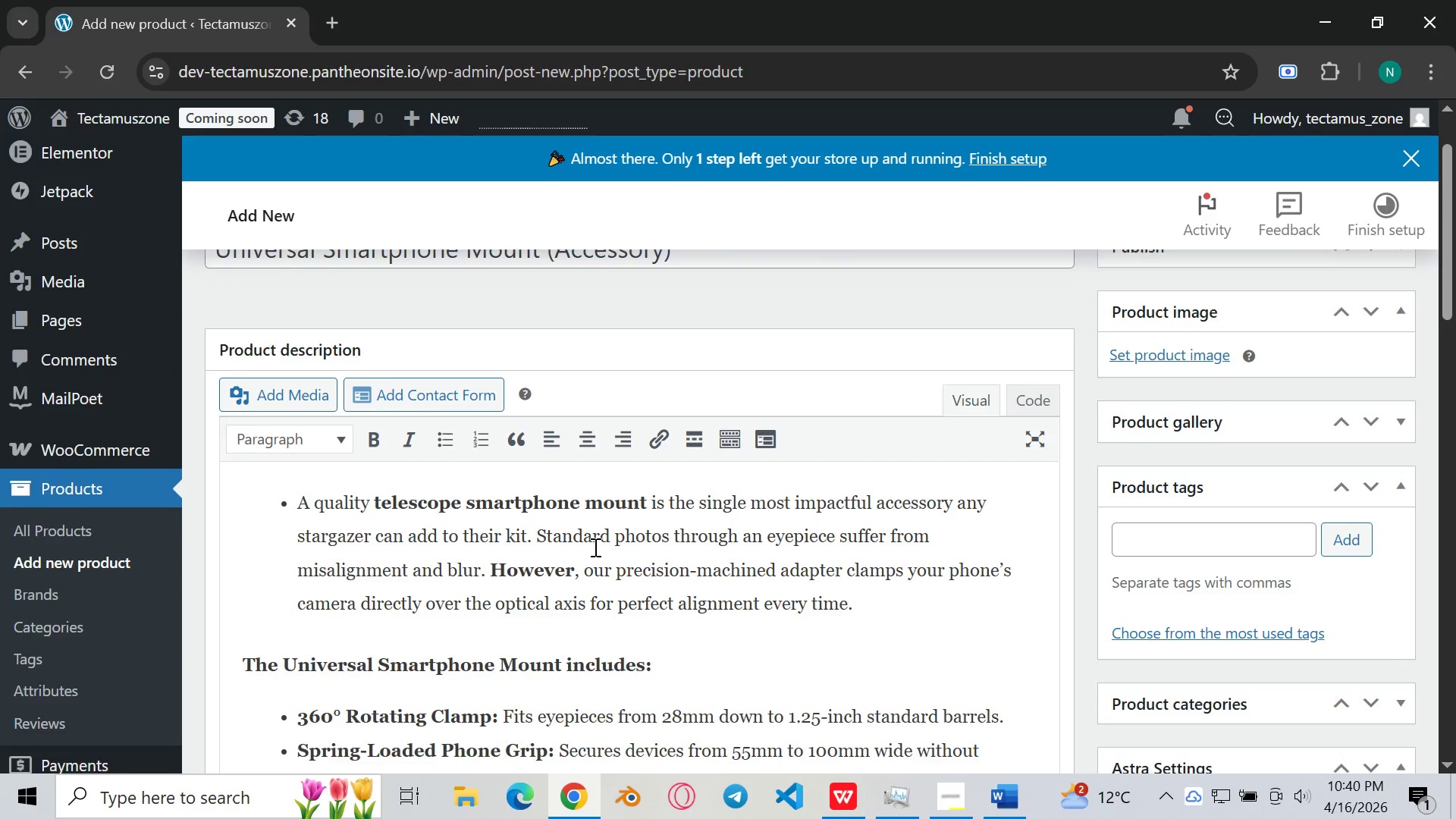 
scroll: coordinate [594, 547], scroll_direction: down, amount: 6.0
 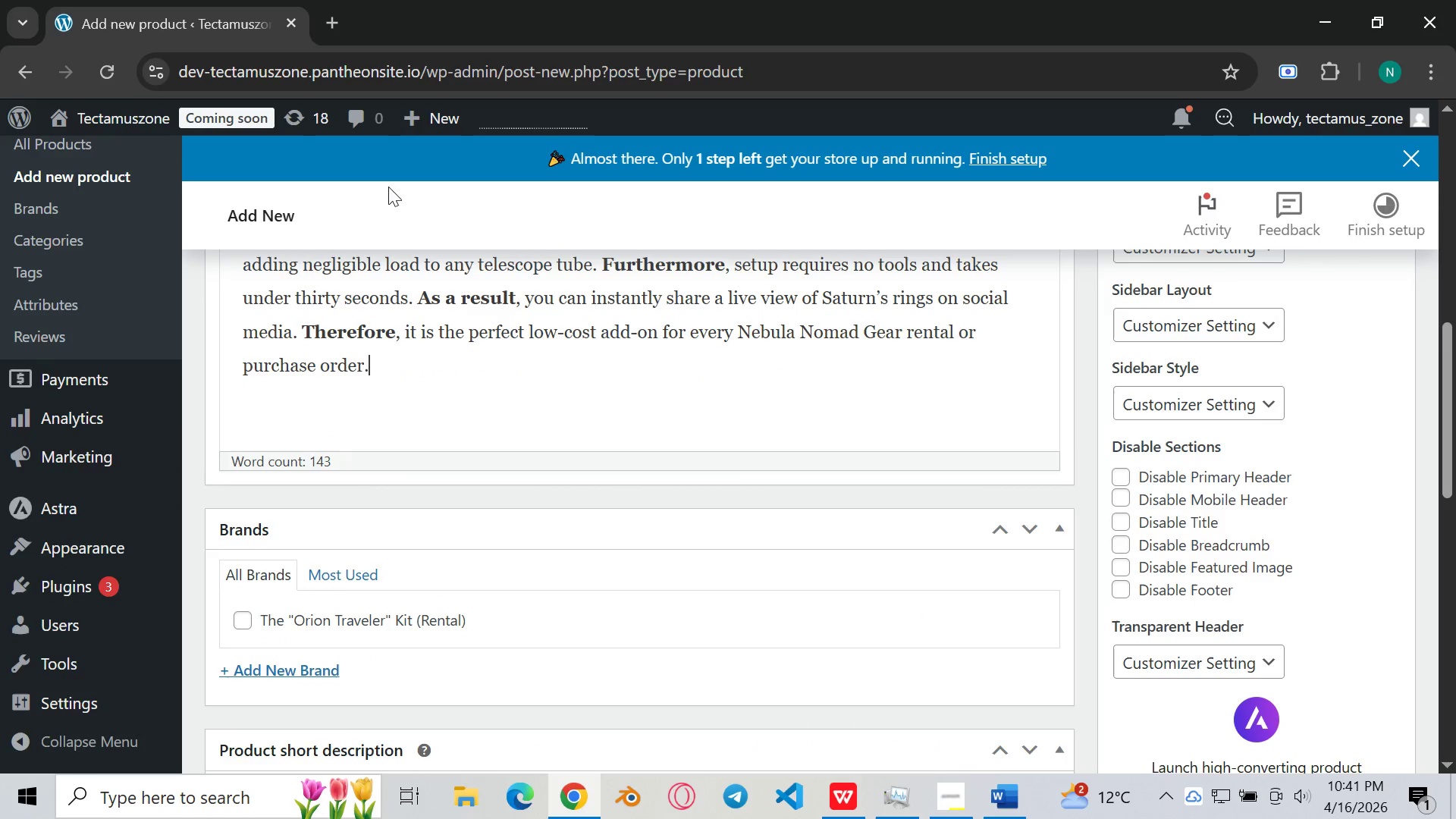 
scroll: coordinate [522, 347], scroll_direction: up, amount: 6.0
 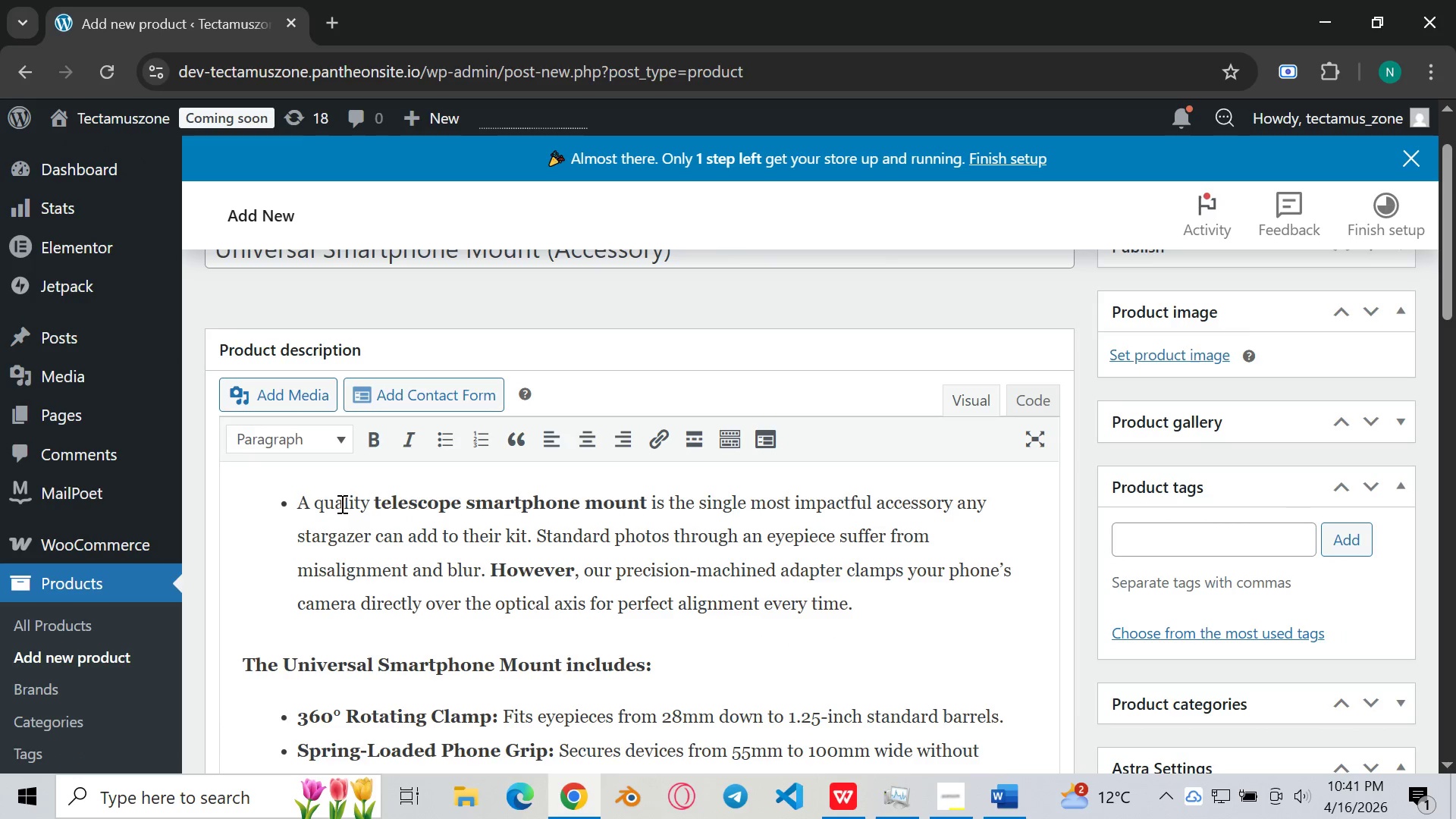 
left_click([337, 434])
 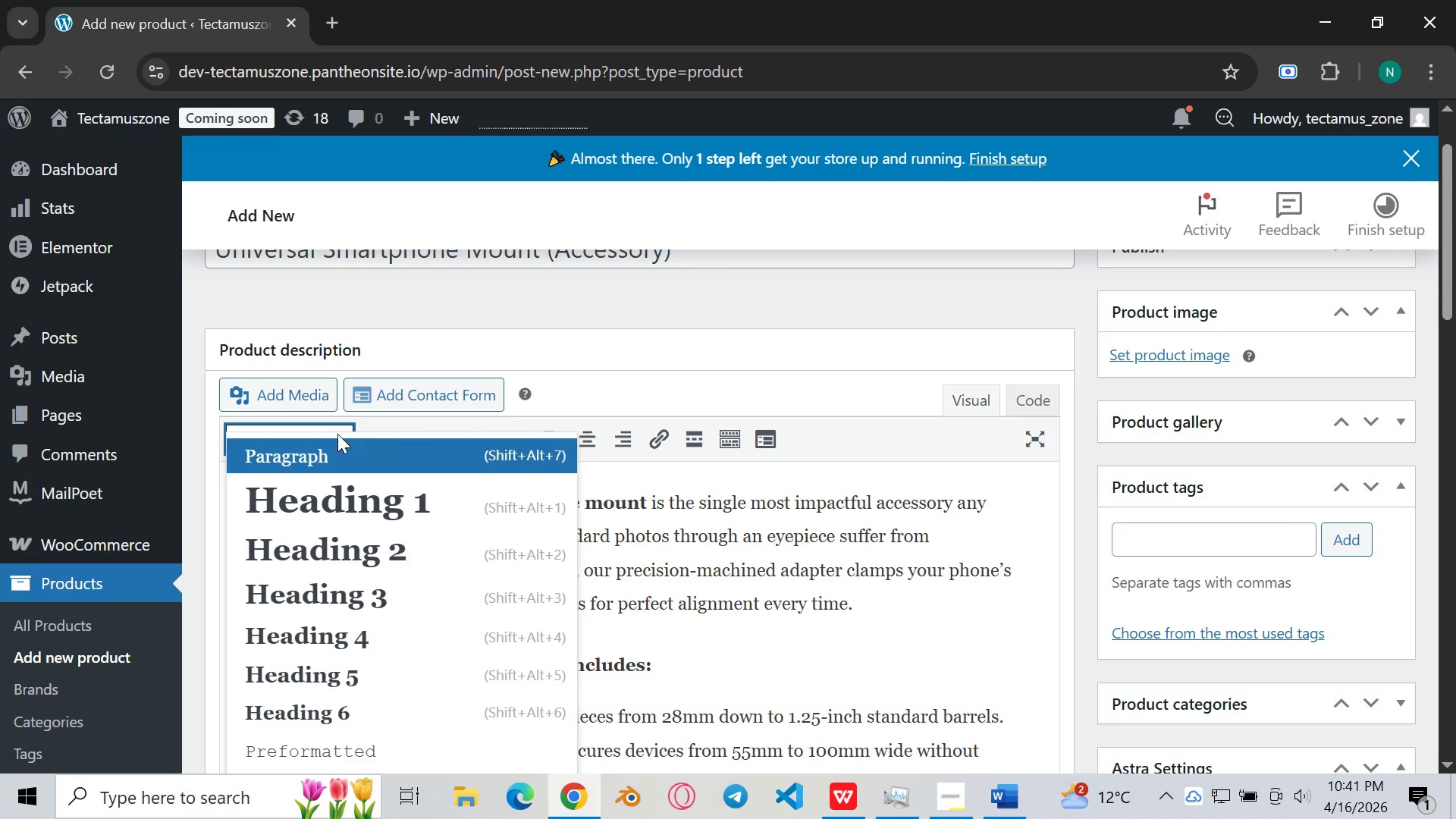 
left_click([337, 434])
 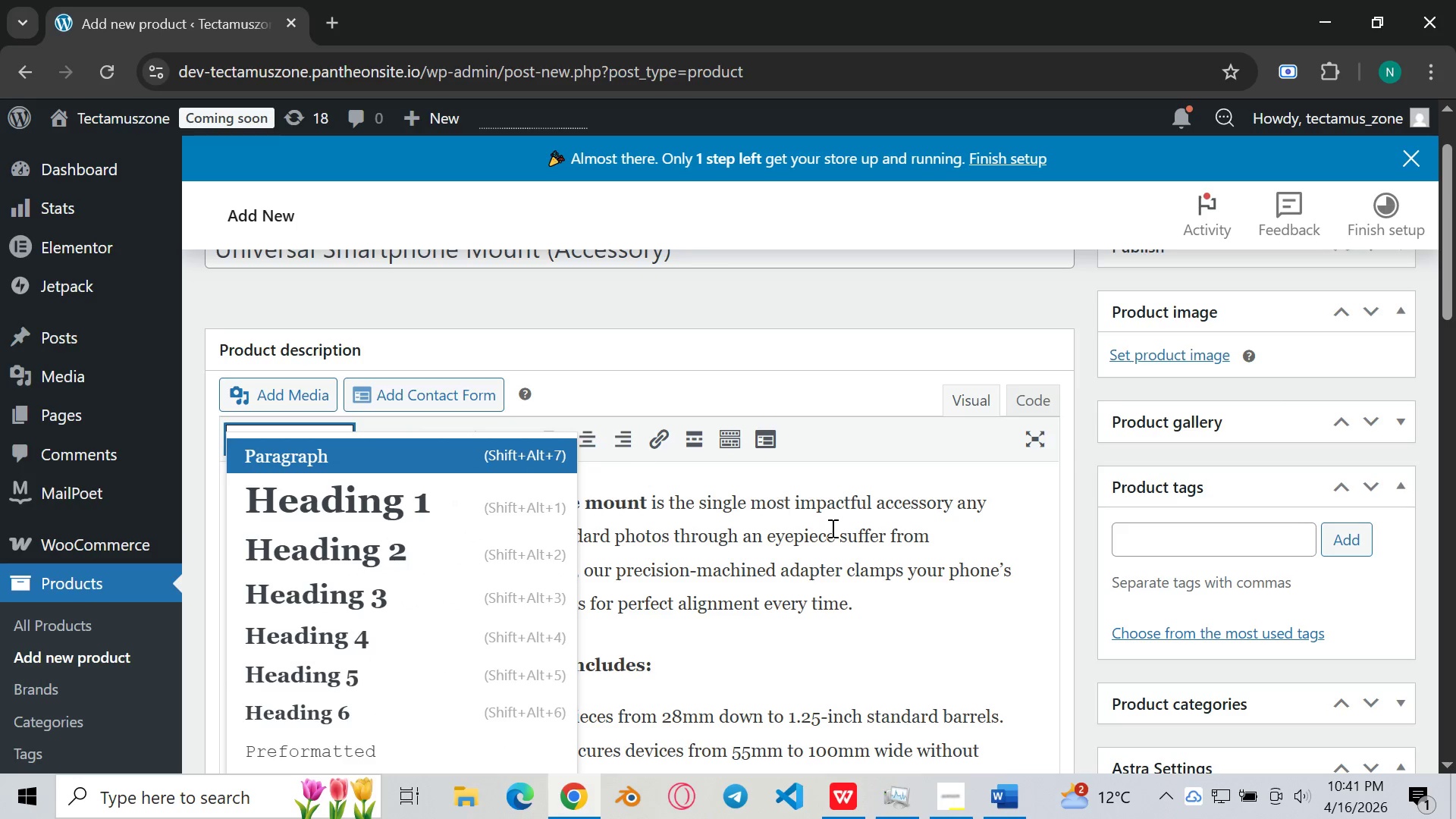 
left_click([843, 546])
 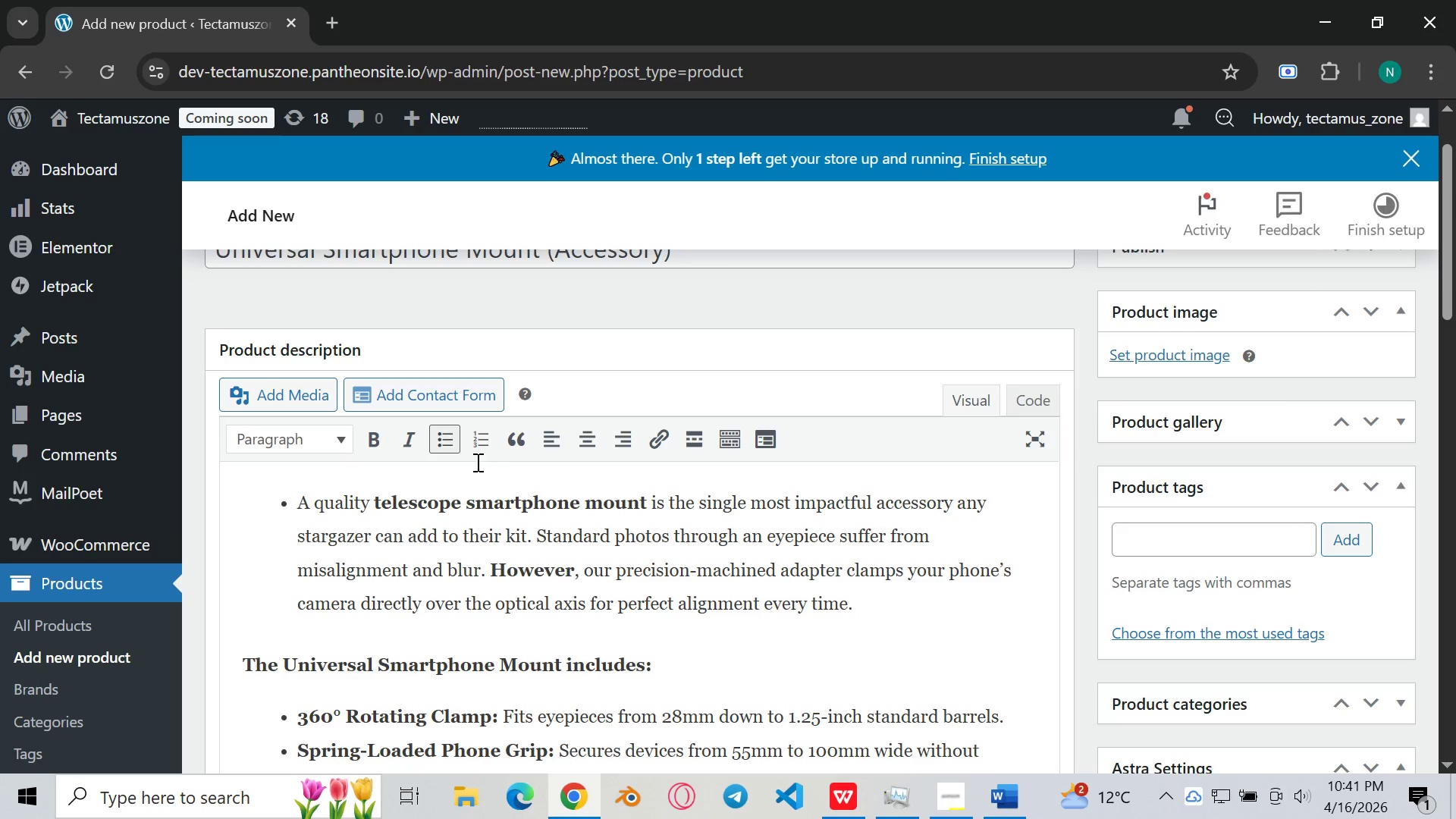 
wait(5.67)
 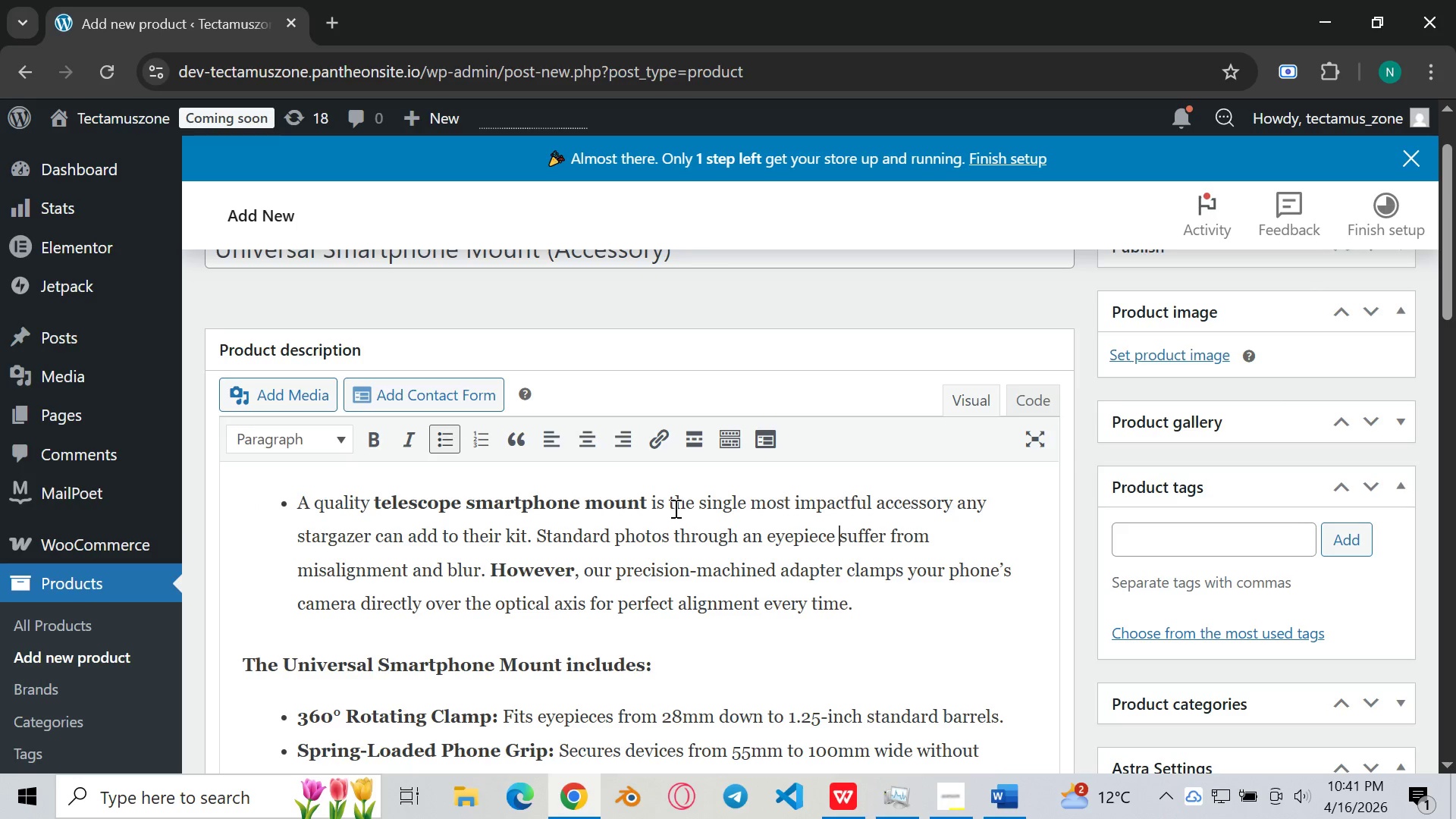 
left_click([376, 442])
 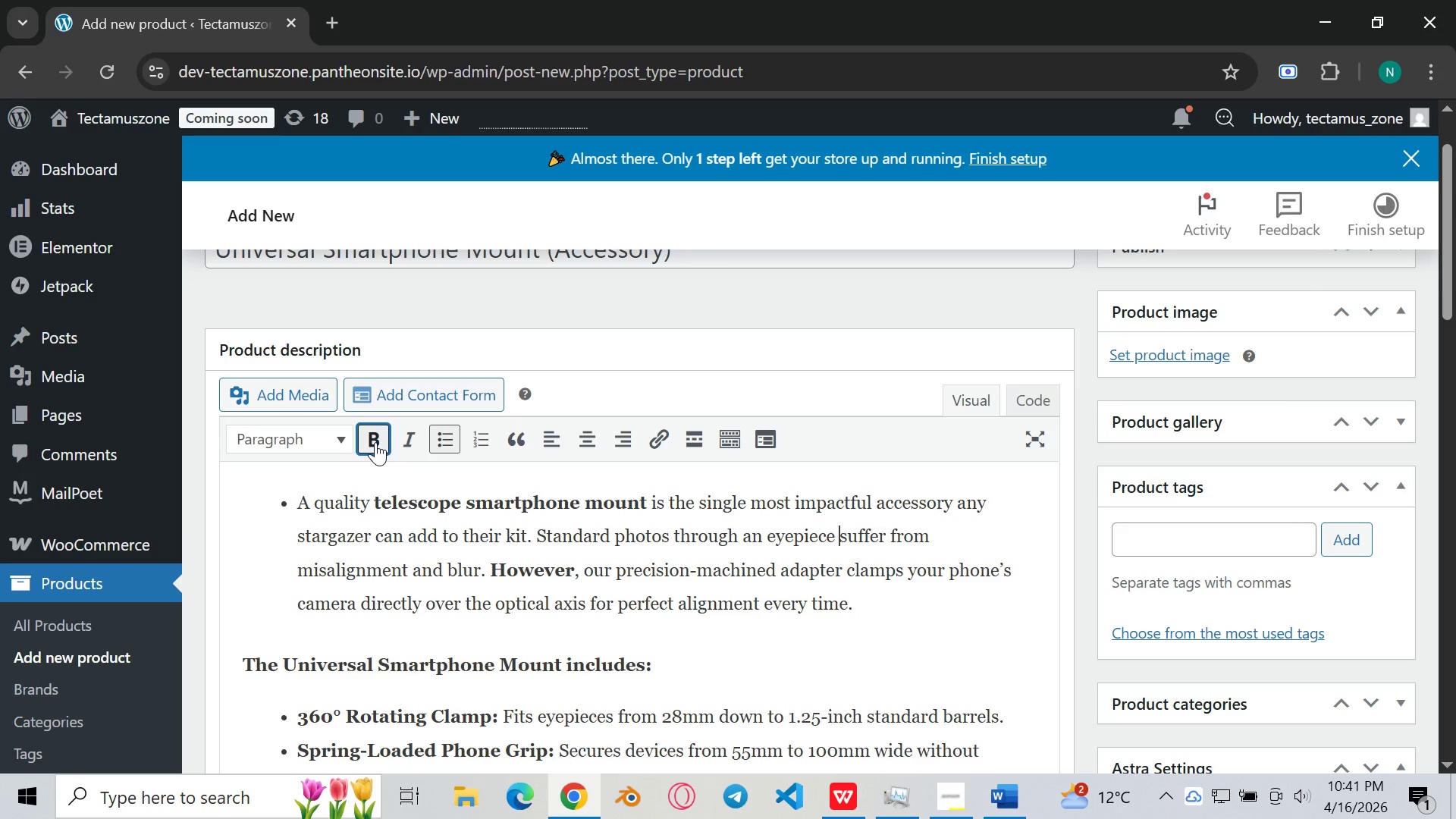 
left_click([375, 442])
 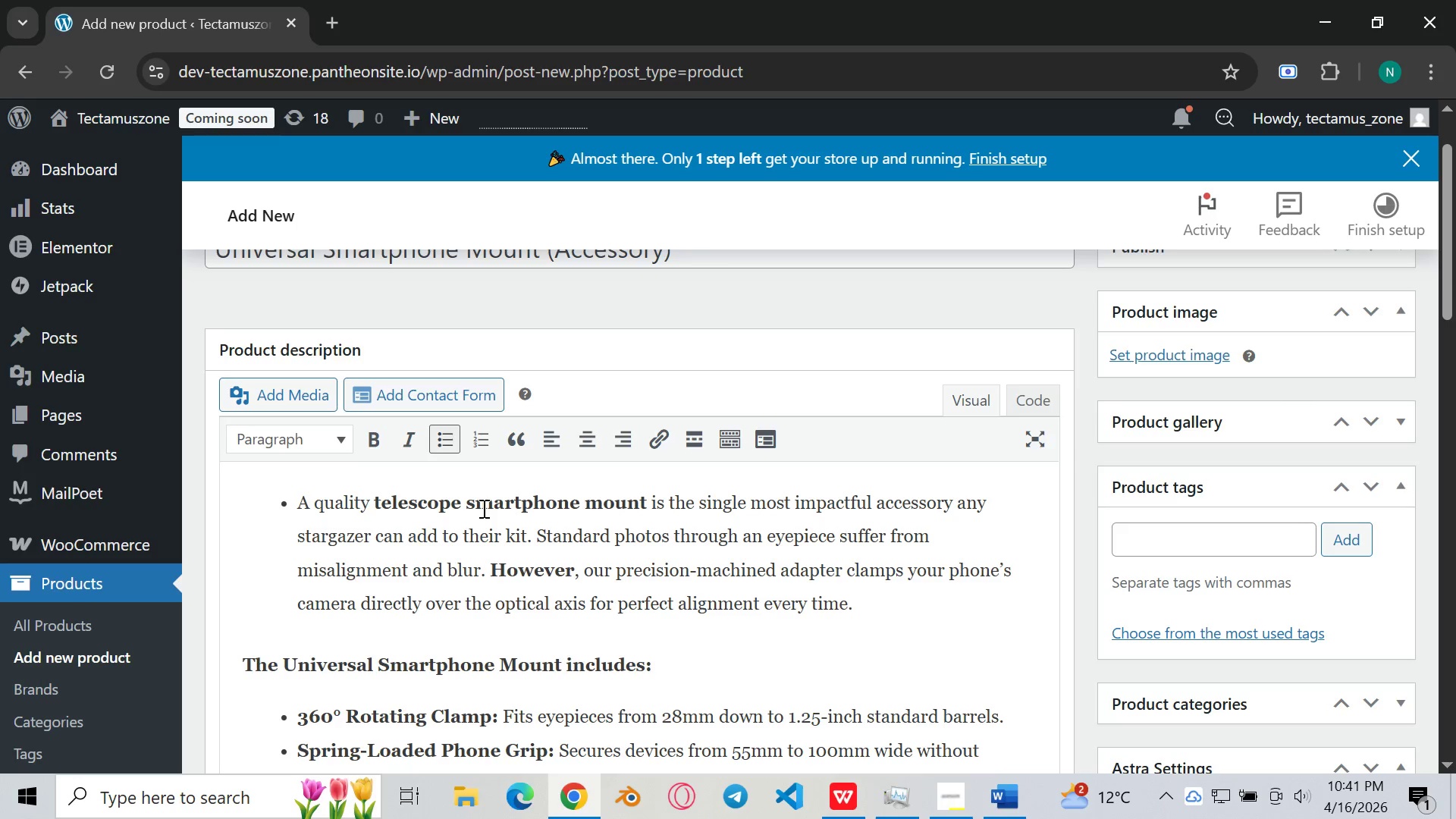 
scroll: coordinate [486, 505], scroll_direction: down, amount: 8.0
 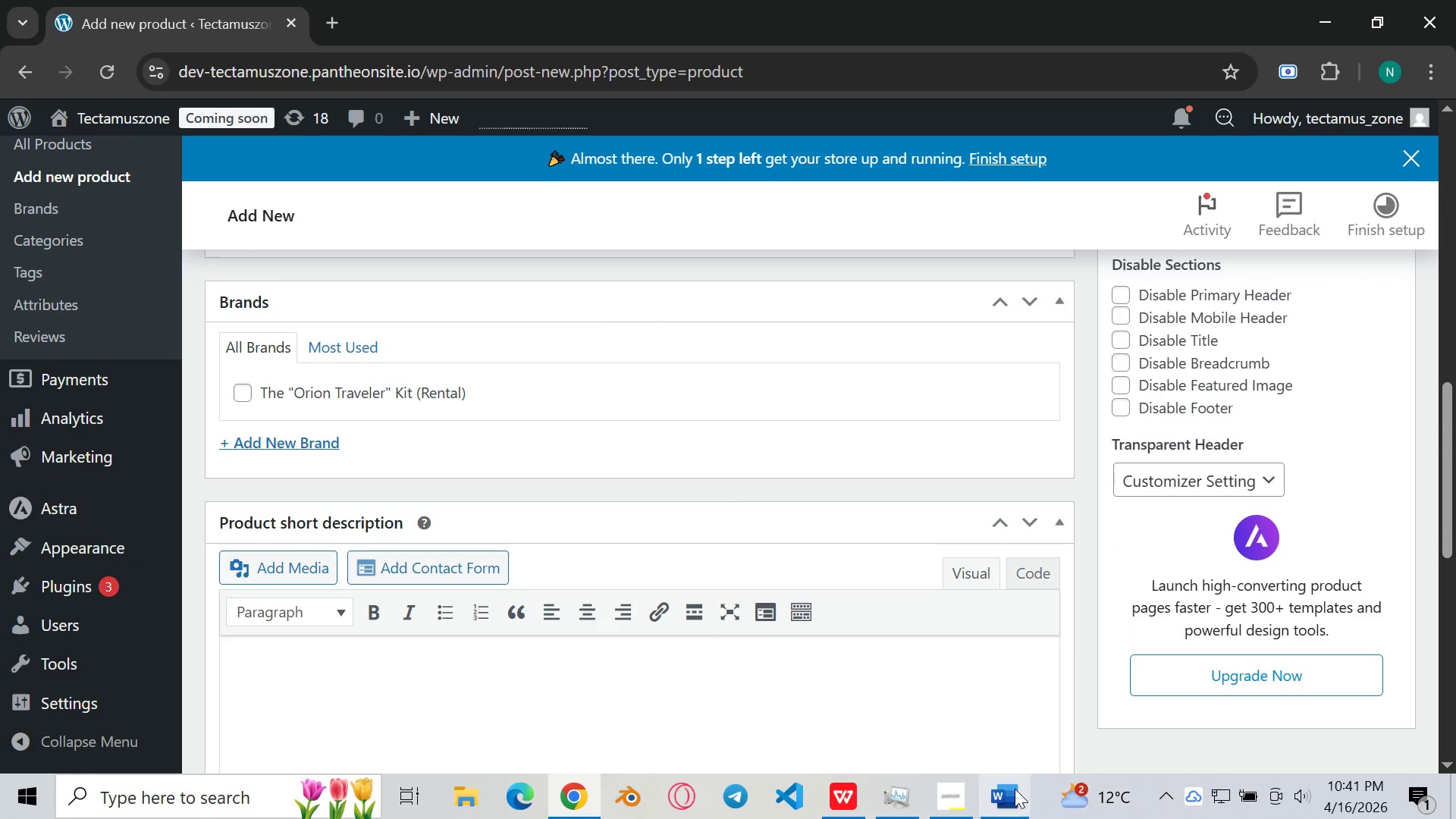 
left_click([1014, 789])
 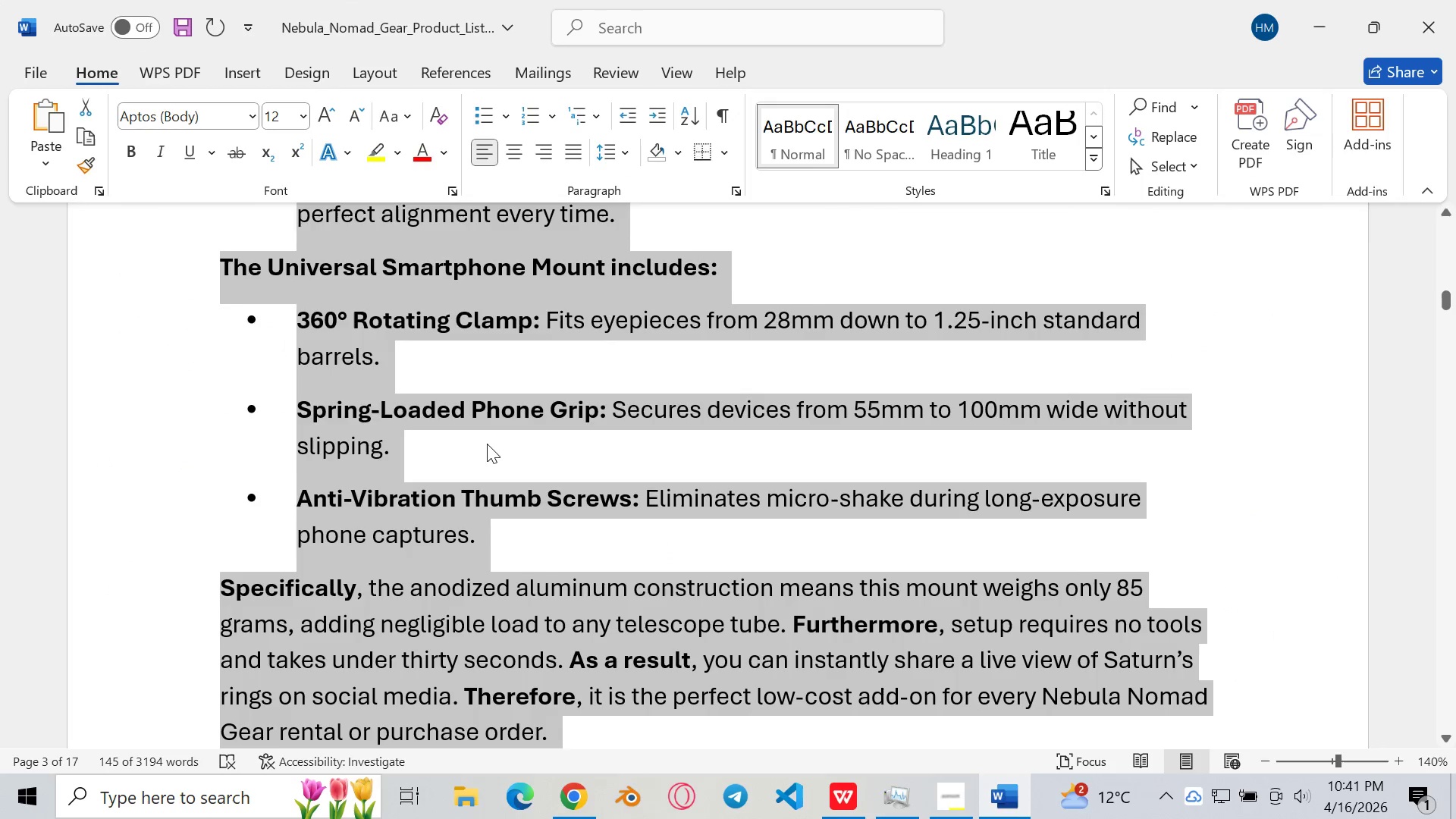 
scroll: coordinate [489, 441], scroll_direction: up, amount: 8.0
 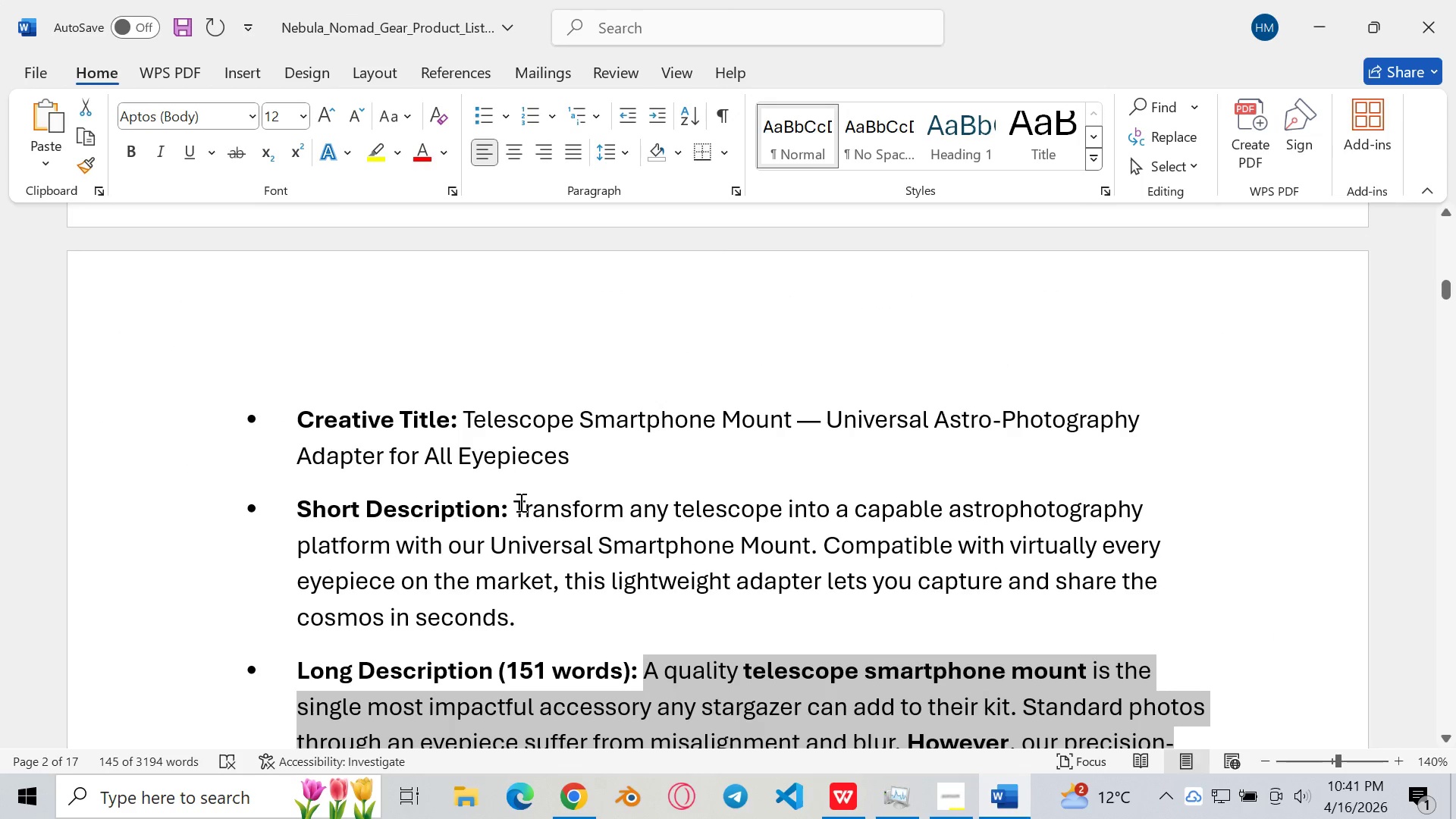 
left_click([519, 502])
 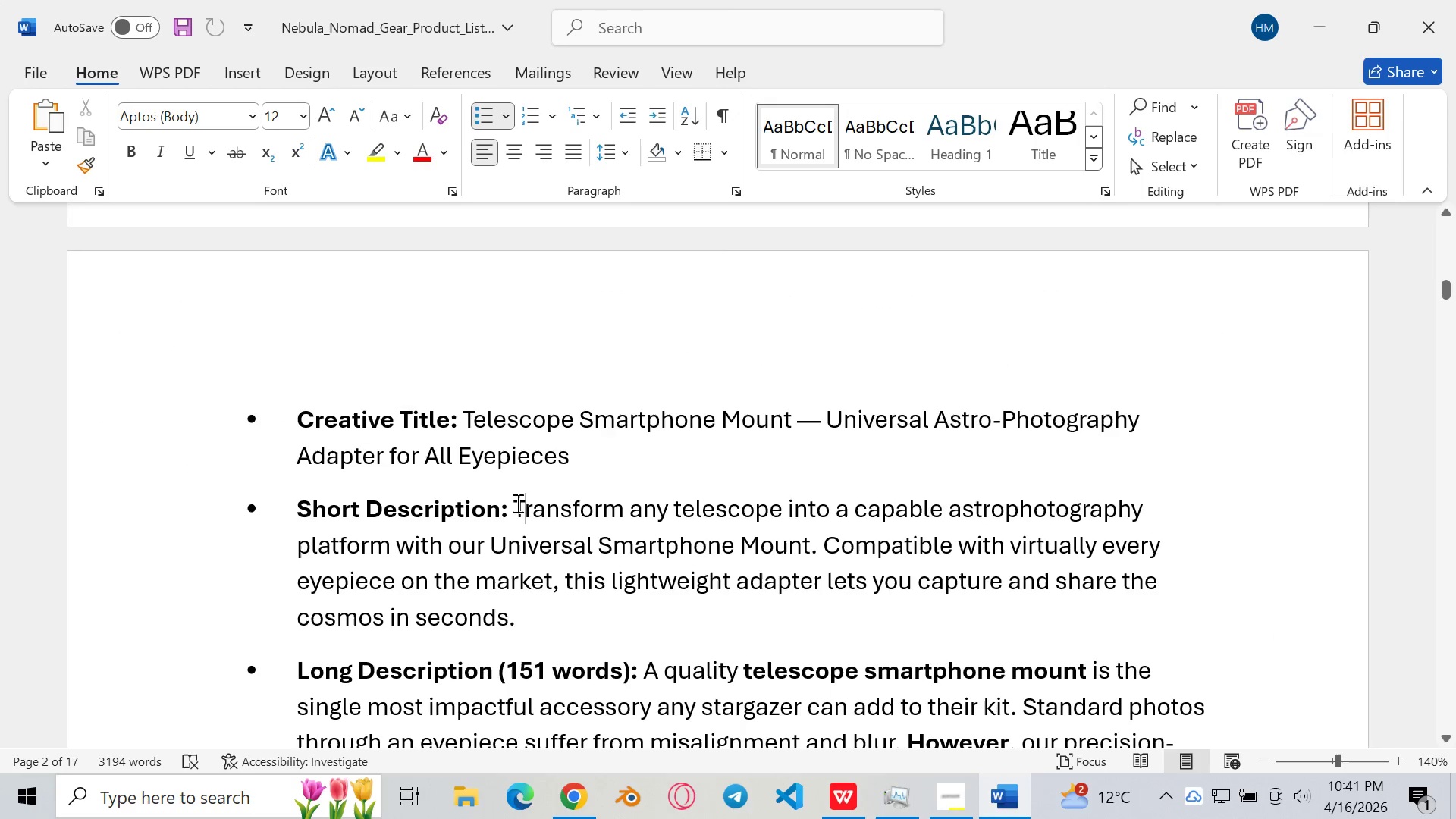 
left_click_drag(start_coordinate=[516, 503], to_coordinate=[519, 610])
 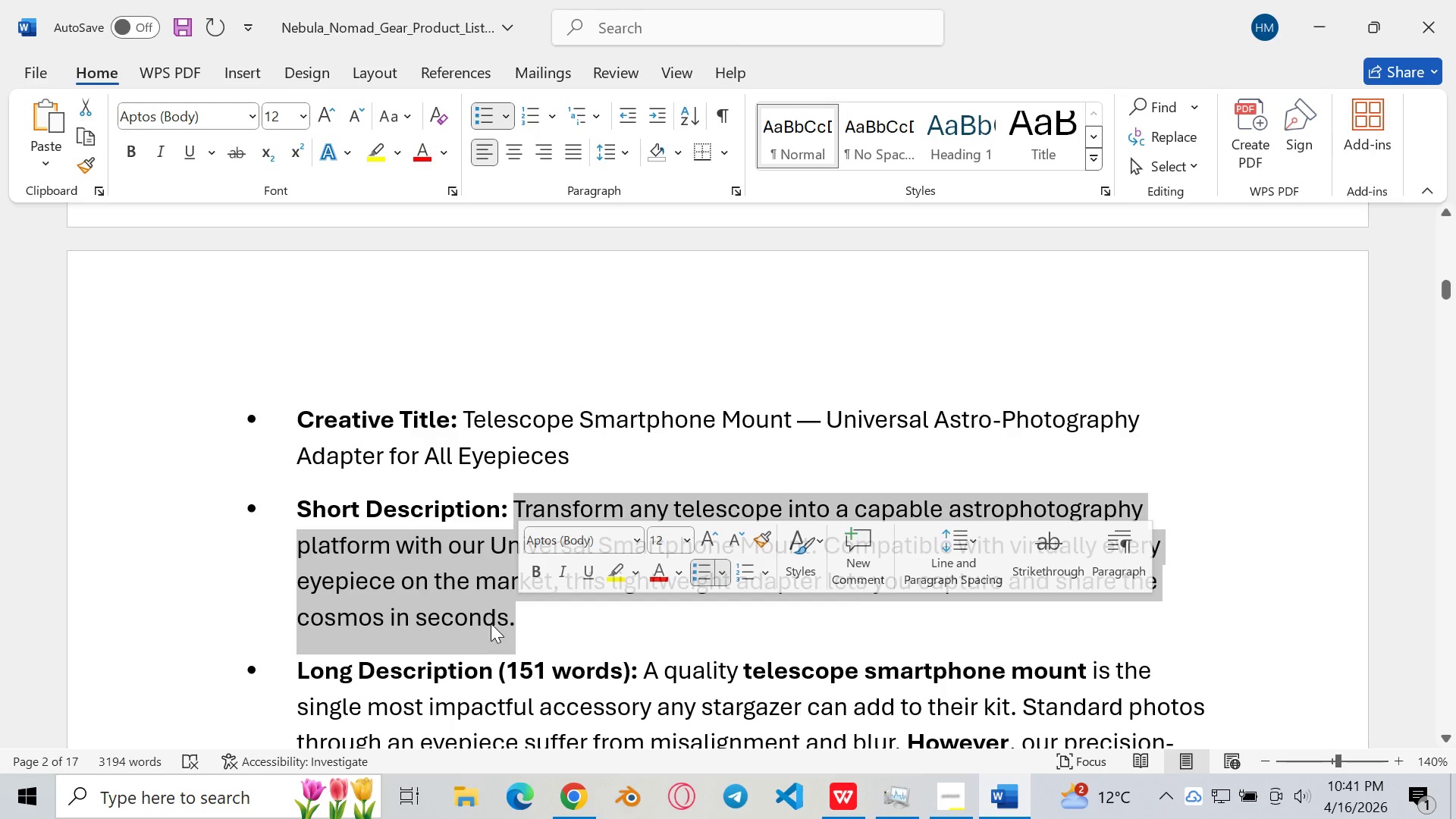 
hold_key(key=ControlLeft, duration=0.48)
 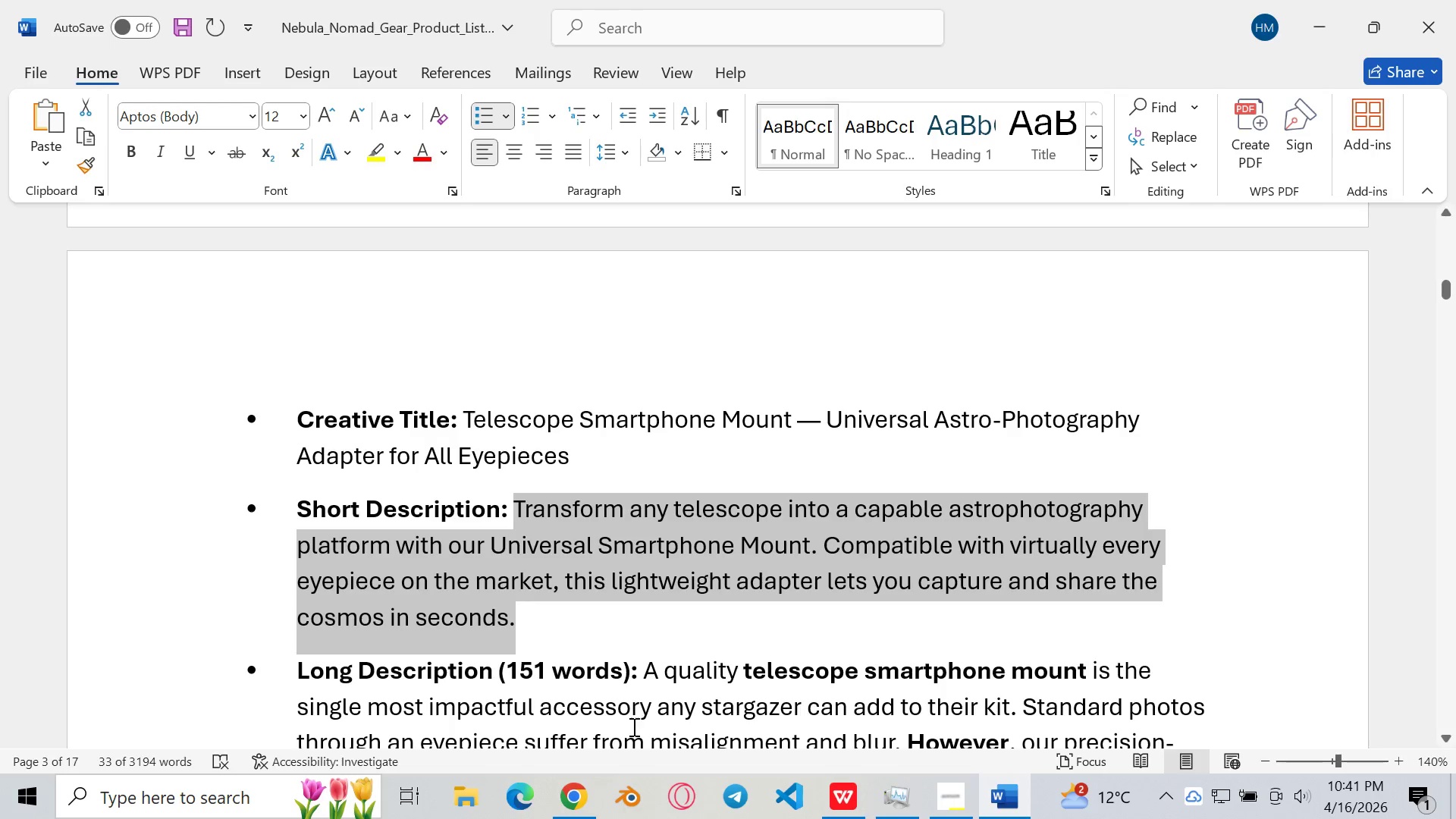 
key(C)
 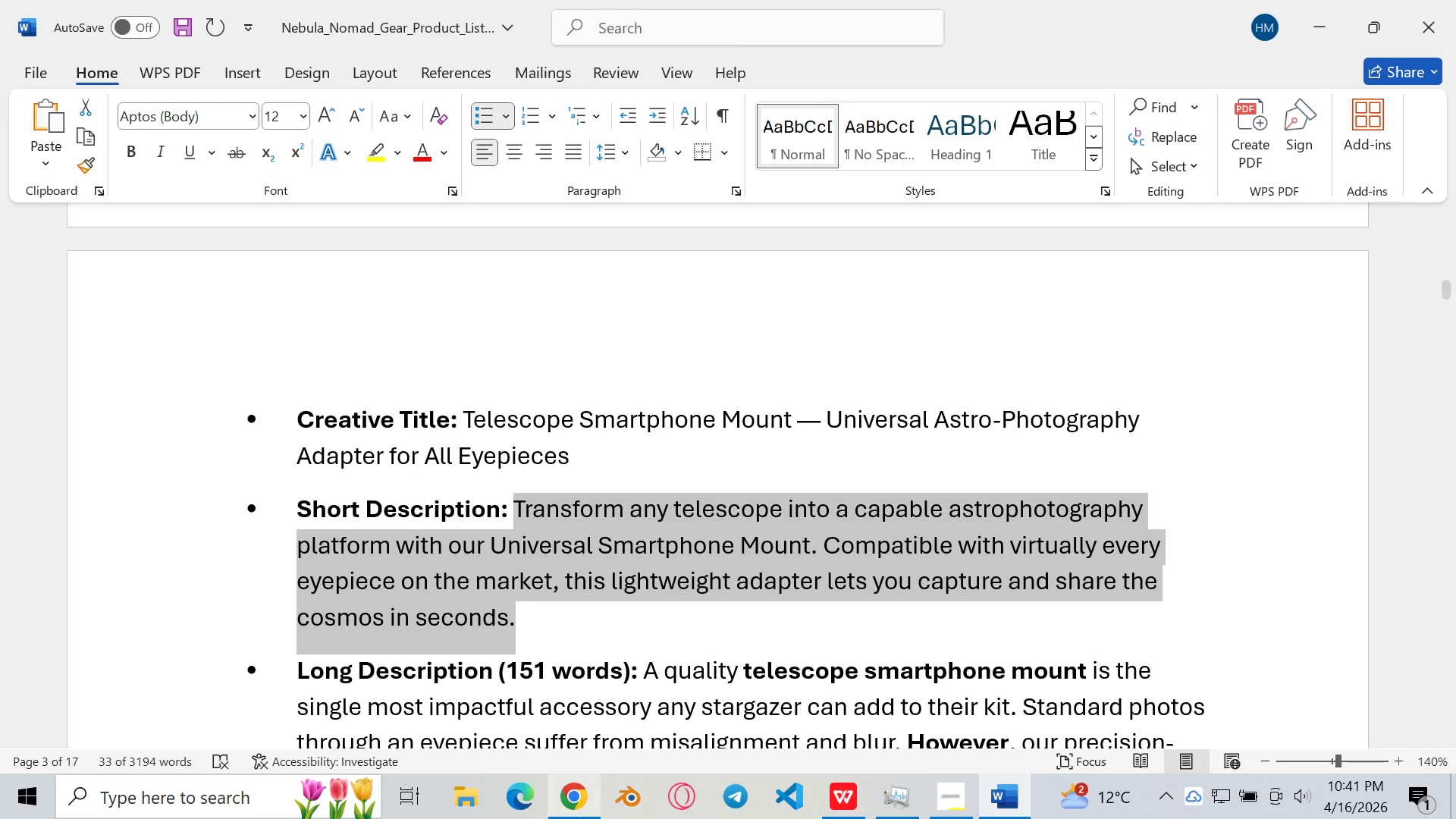 
left_click([568, 808])
 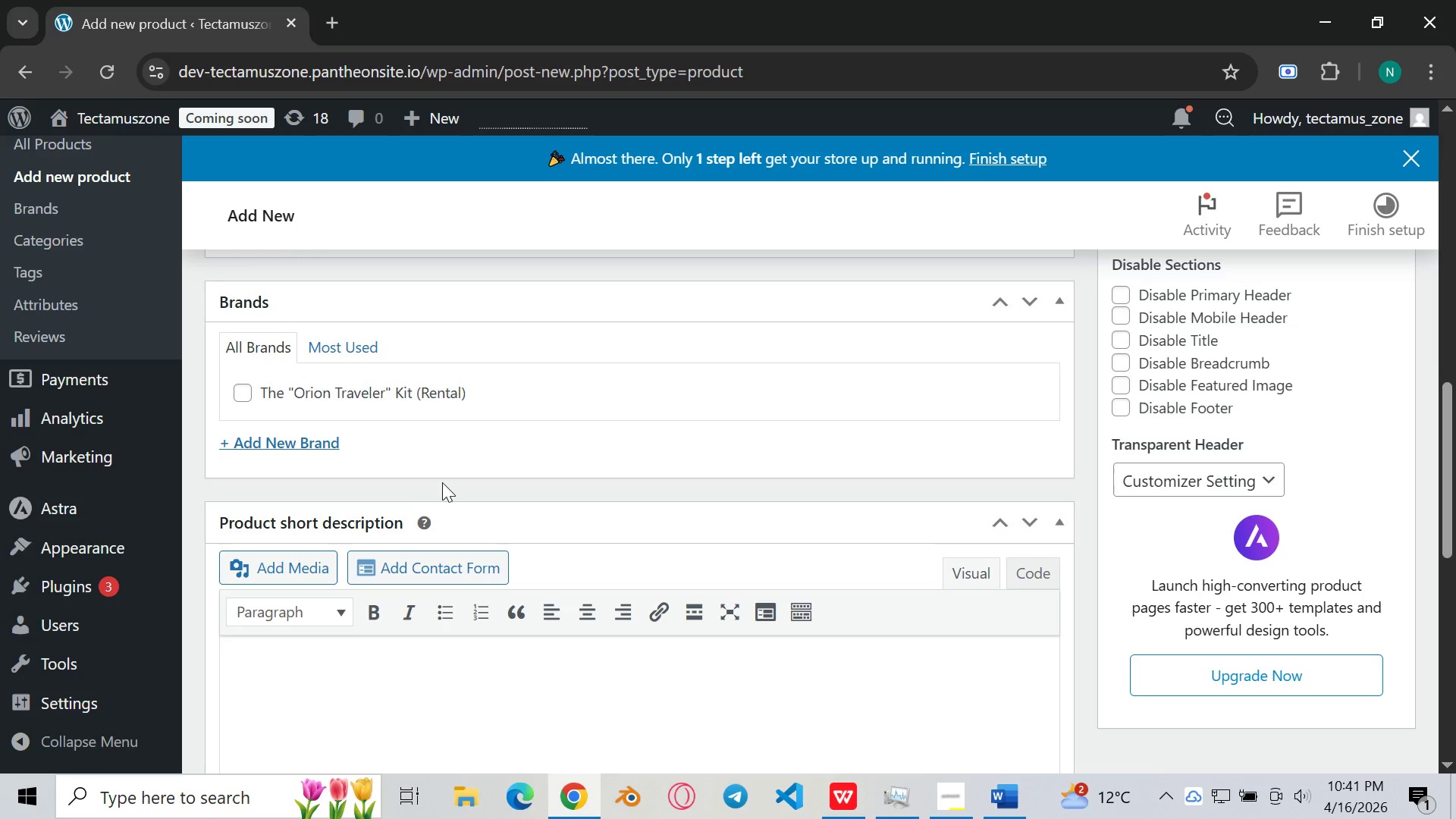 
scroll: coordinate [442, 482], scroll_direction: none, amount: 0.0
 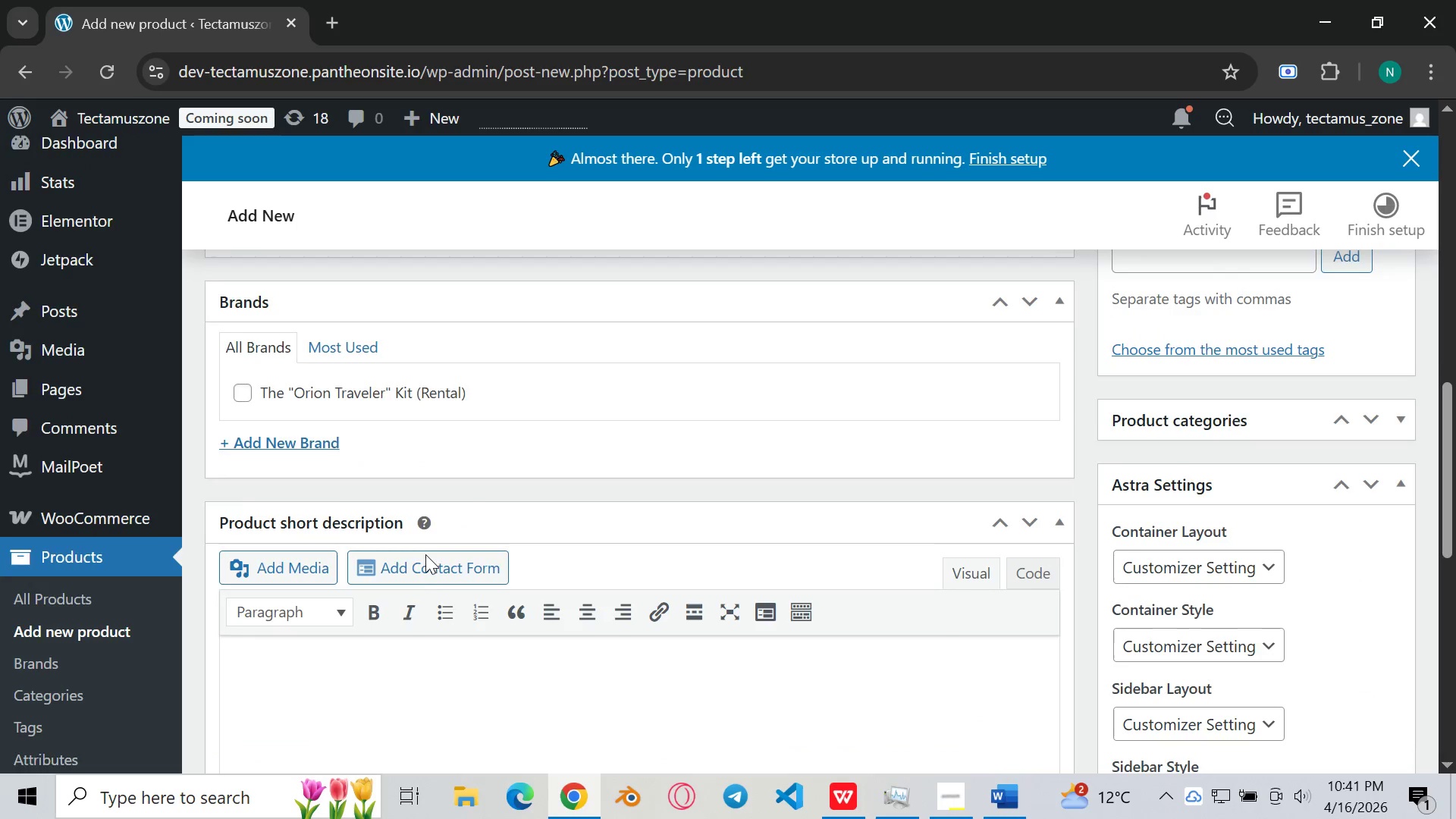 
left_click([361, 423])
 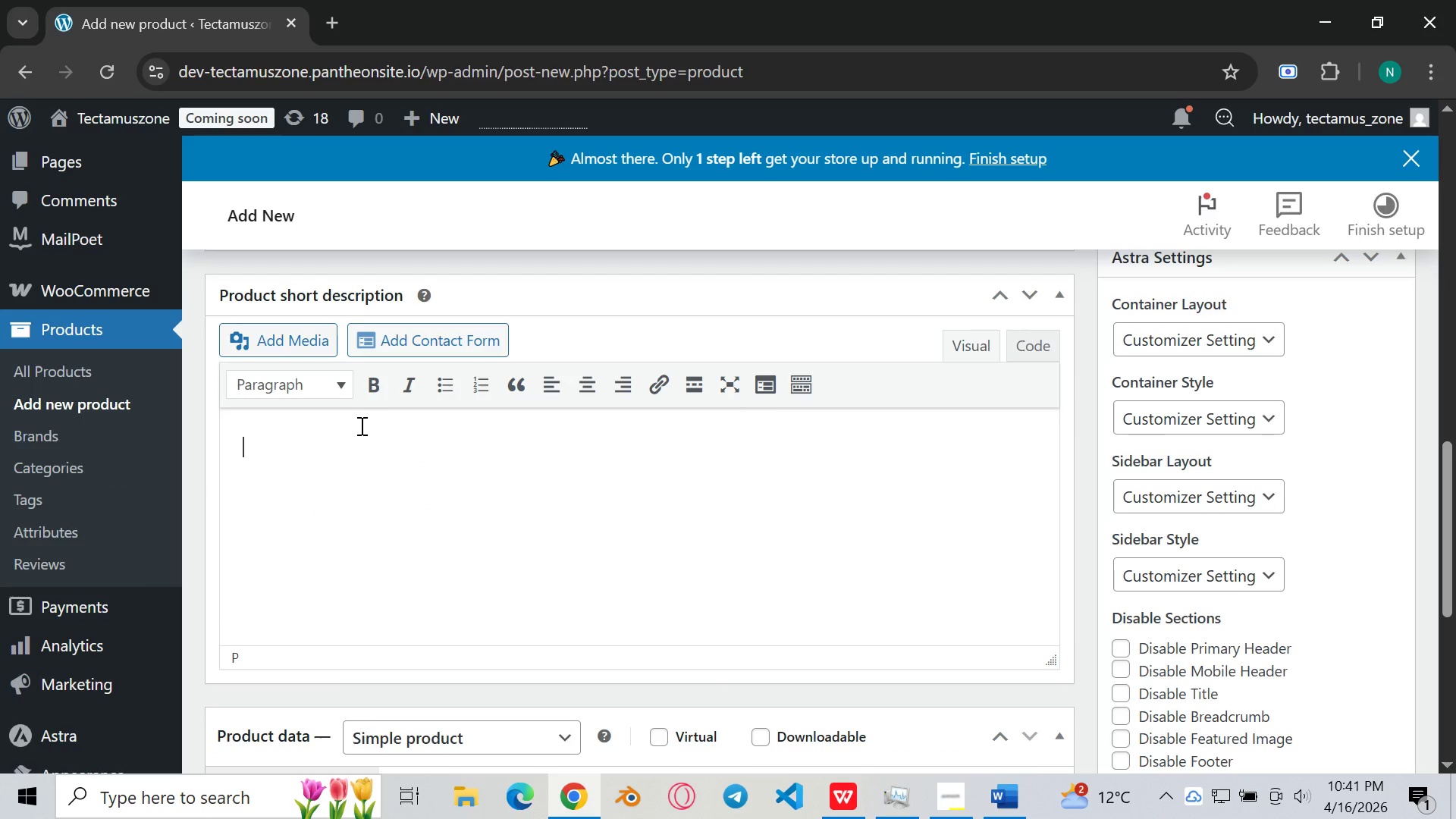 
scroll: coordinate [425, 585], scroll_direction: down, amount: 2.0
 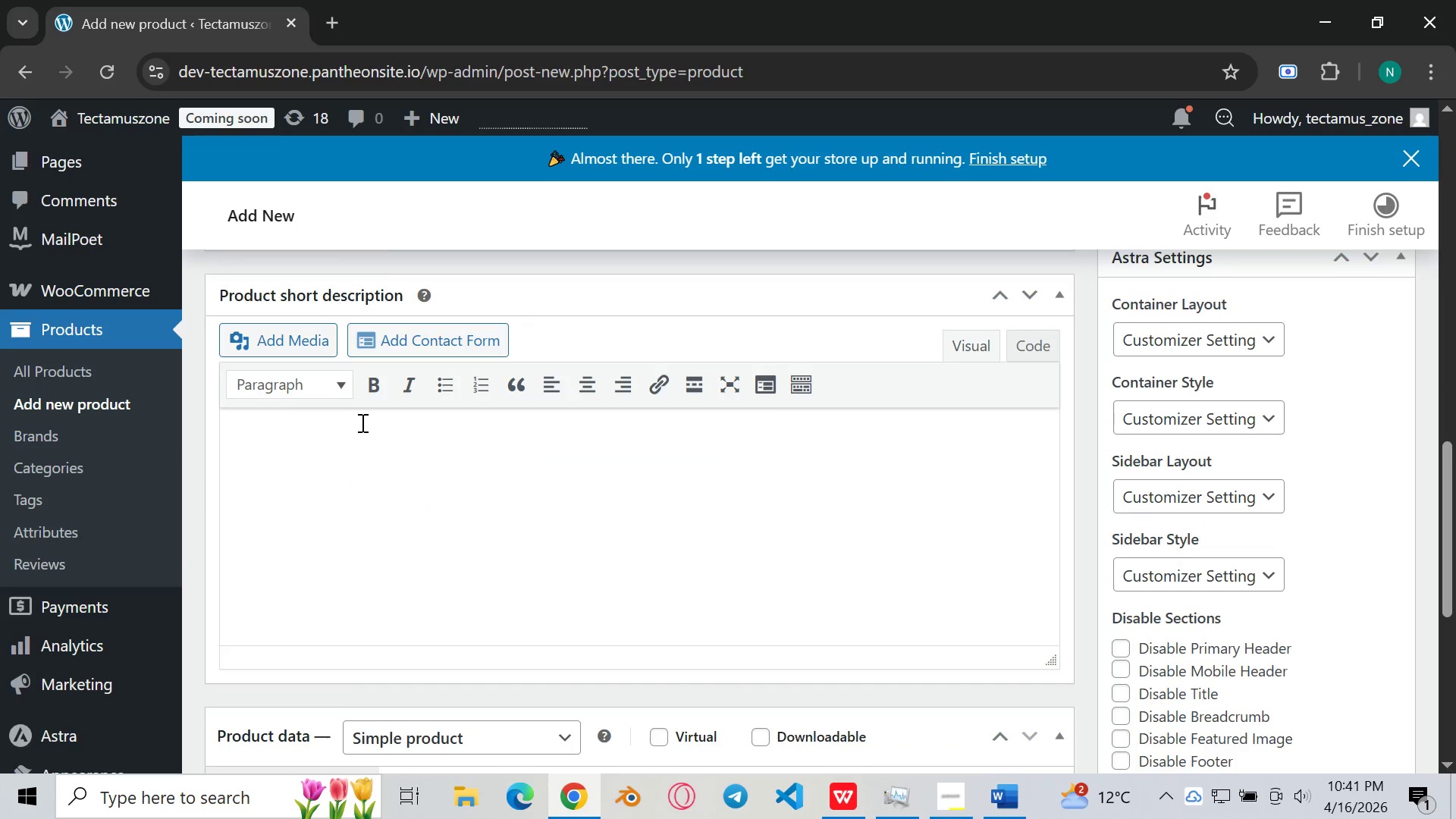 
hold_key(key=ControlLeft, duration=0.58)
 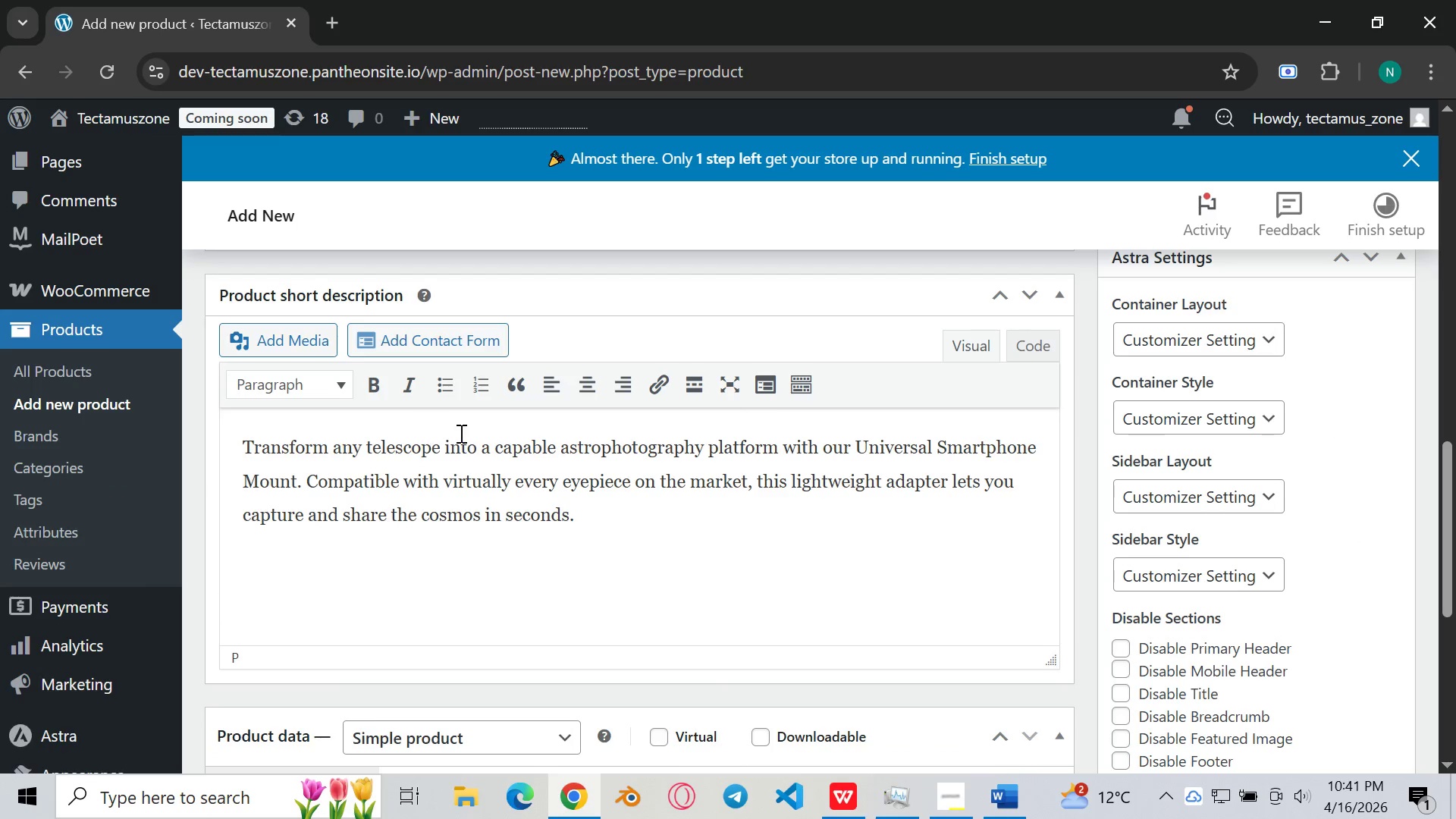 
key(V)
 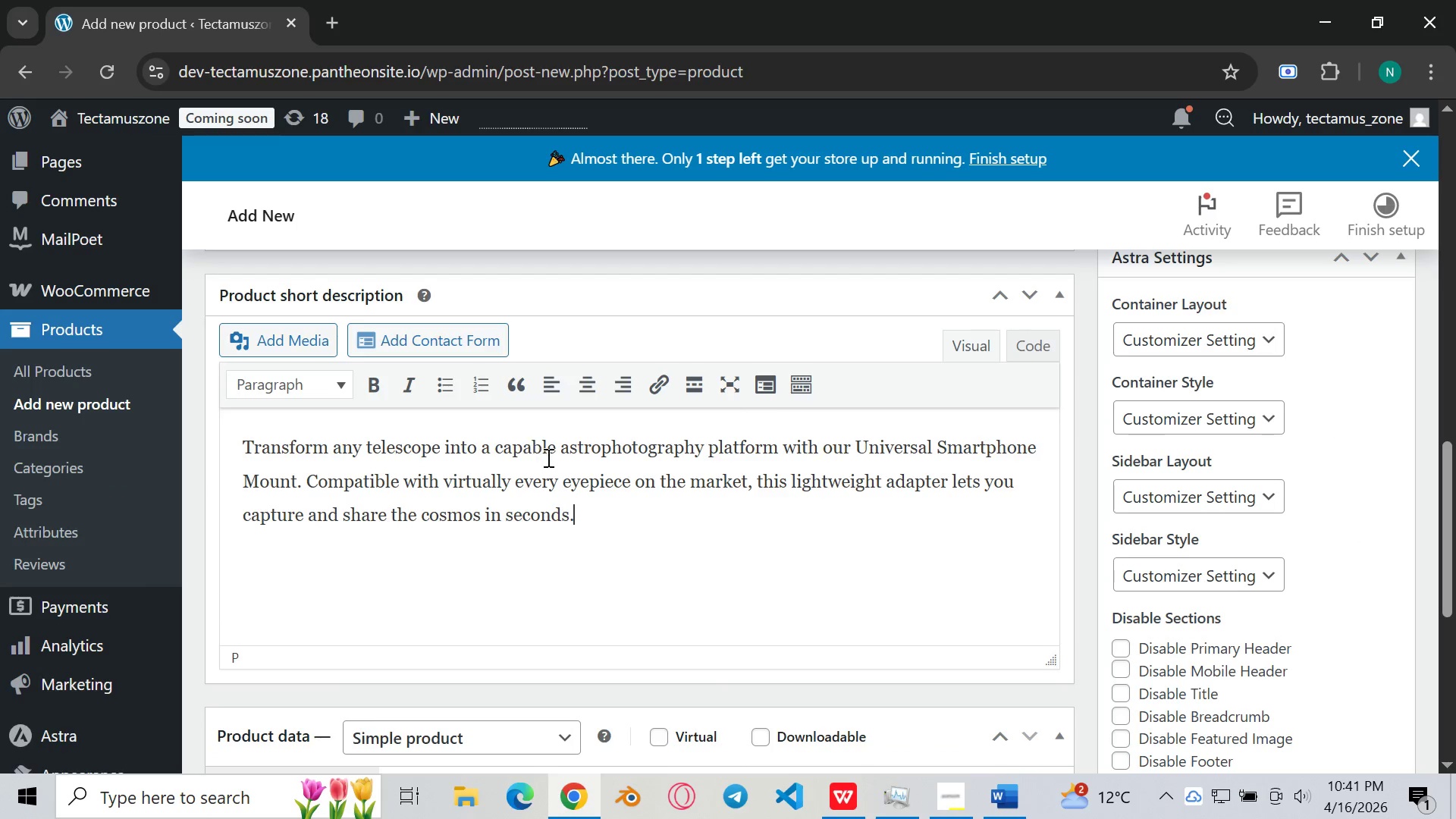 
scroll: coordinate [569, 462], scroll_direction: down, amount: 4.0
 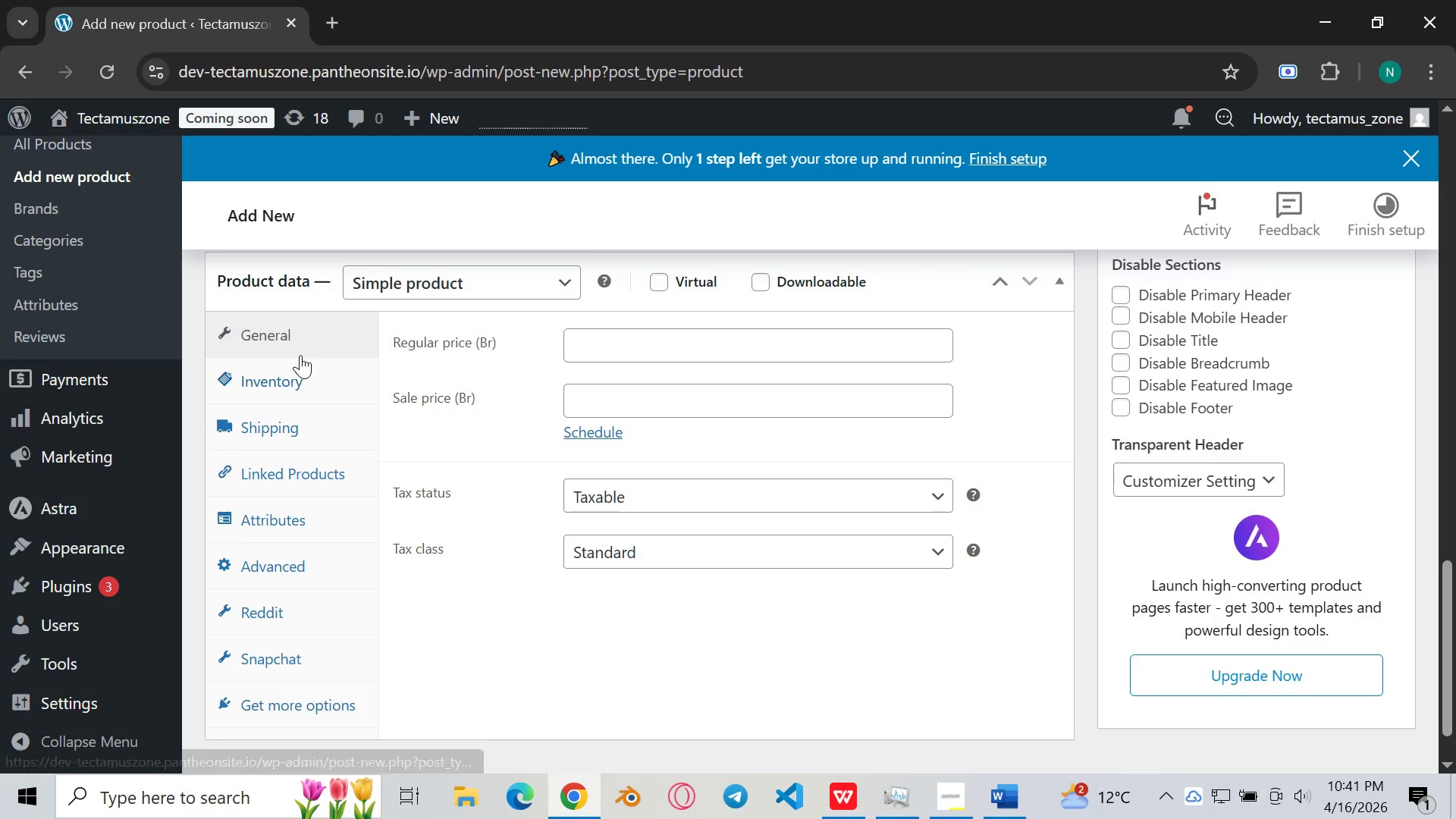 
left_click([303, 350])
 